 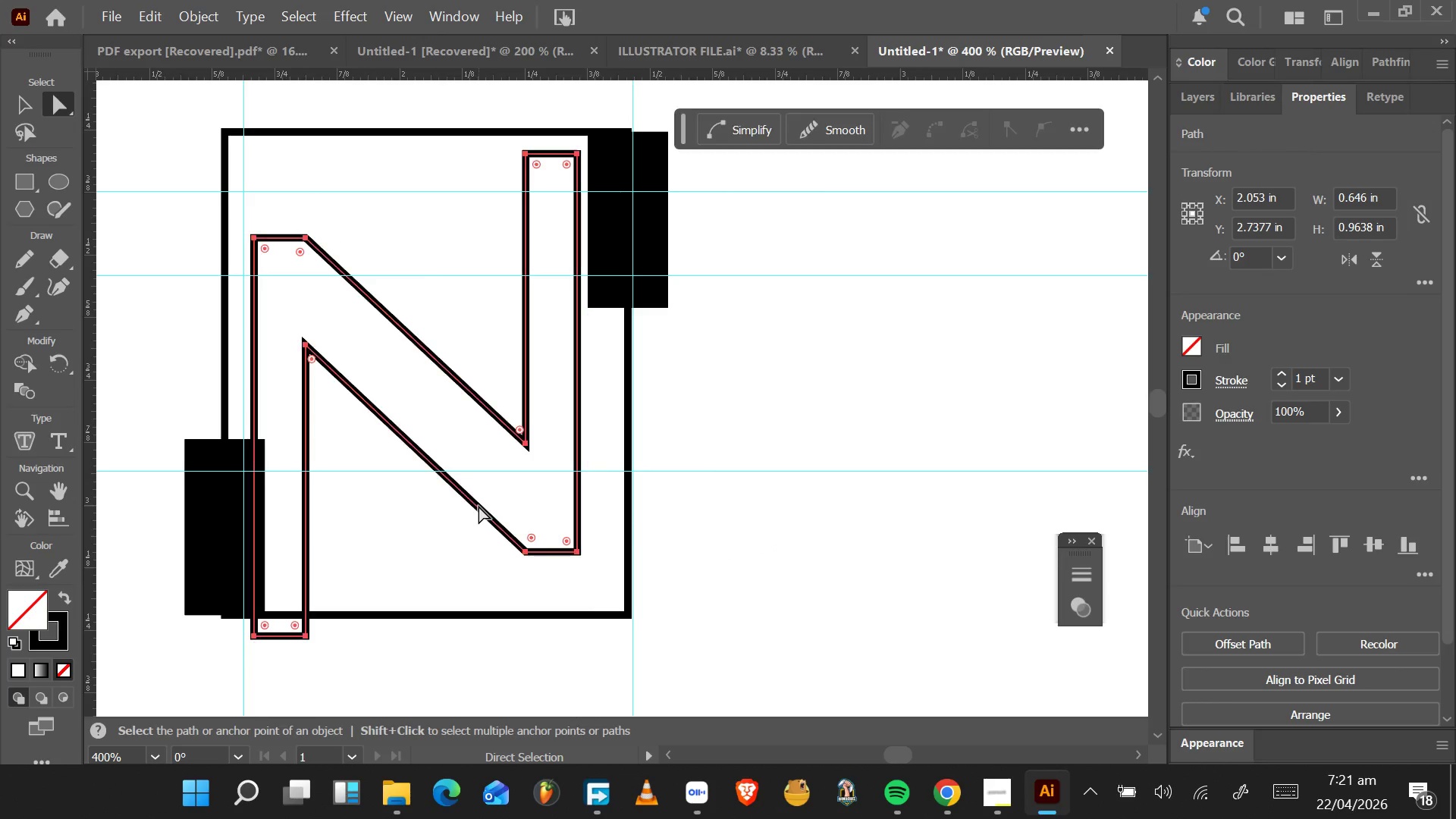 
key(Control+Z)
 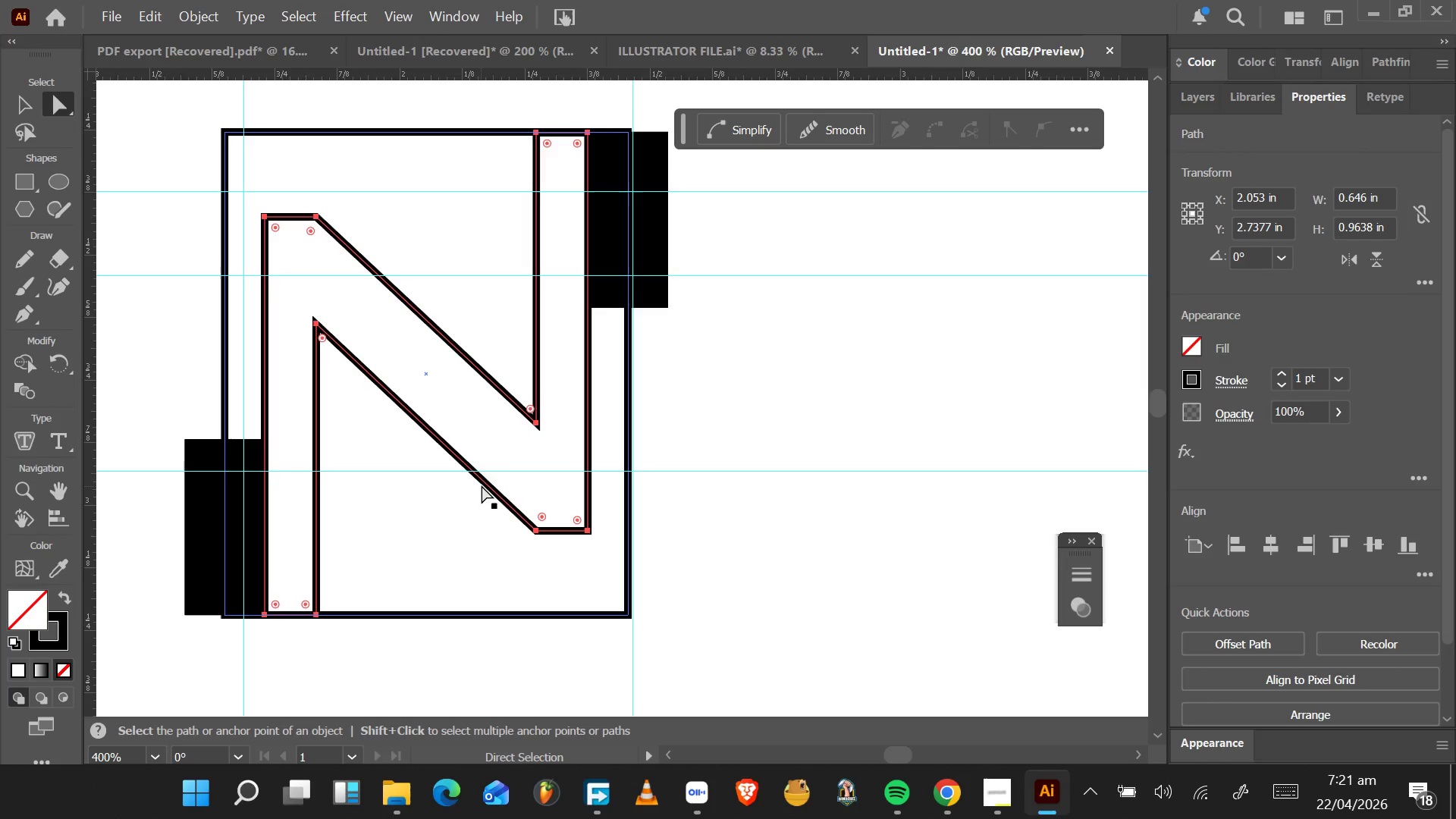 
left_click([482, 482])
 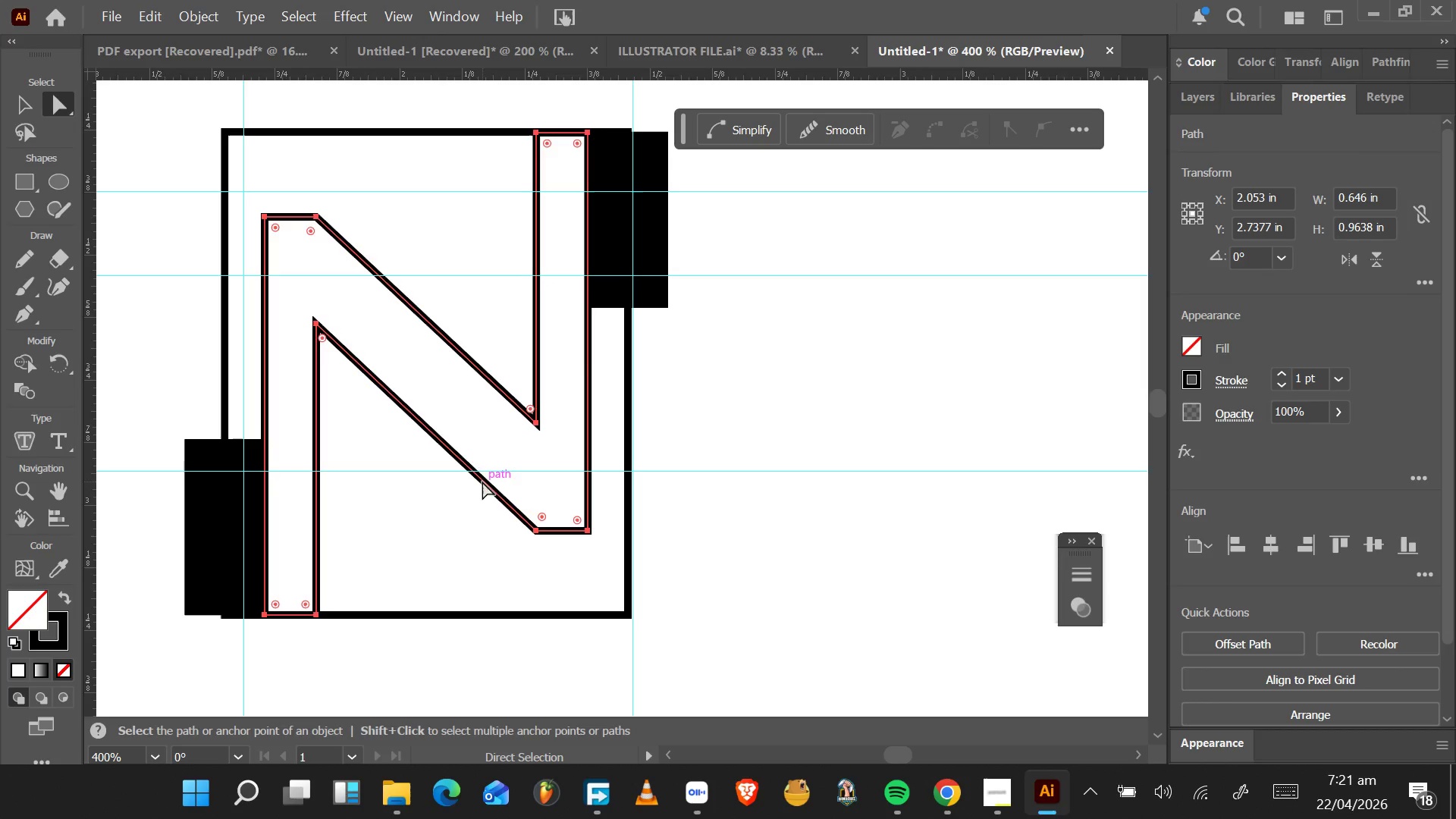 
left_click_drag(start_coordinate=[482, 482], to_coordinate=[466, 497])
 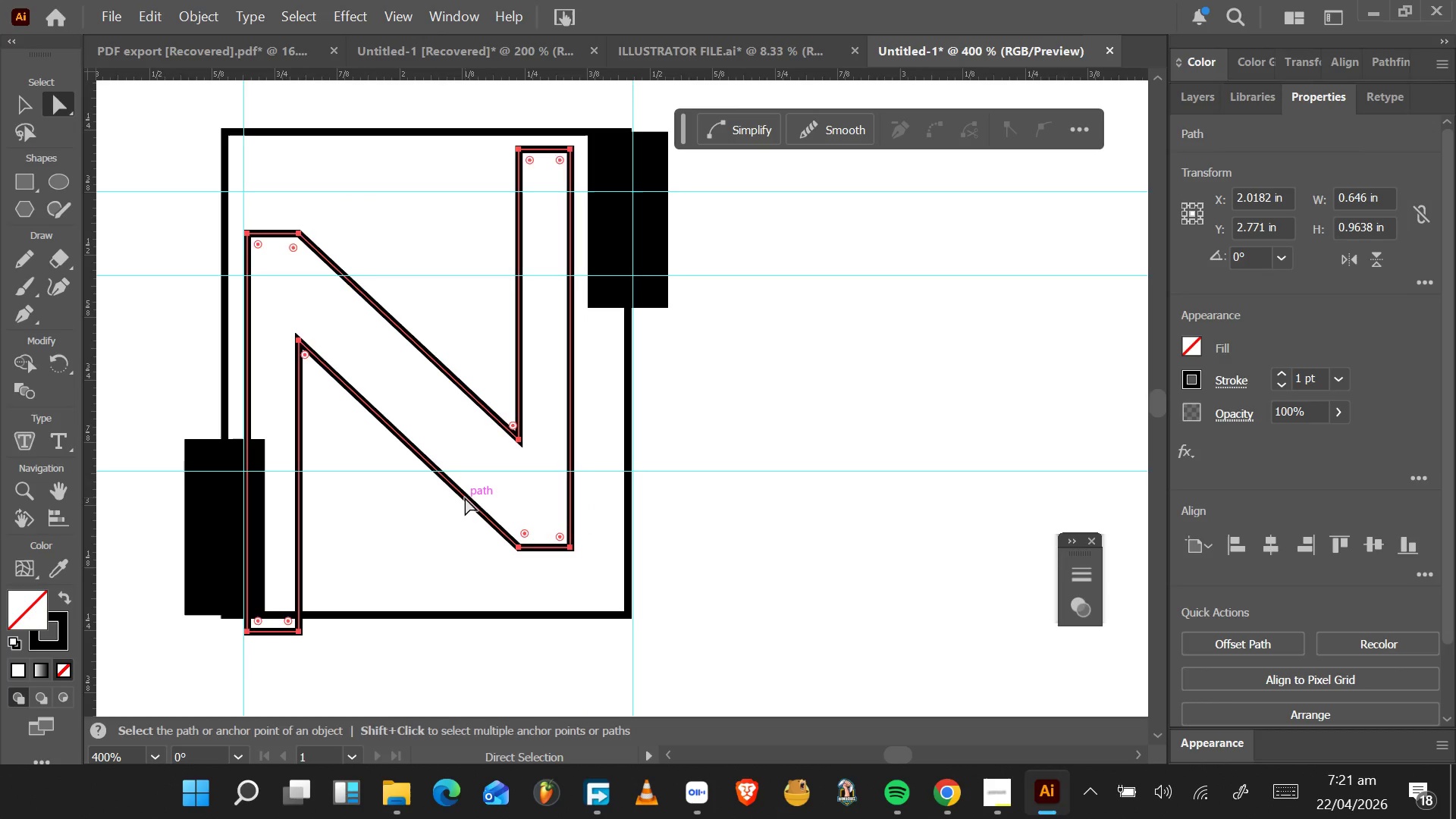 
key(Control+Z)
 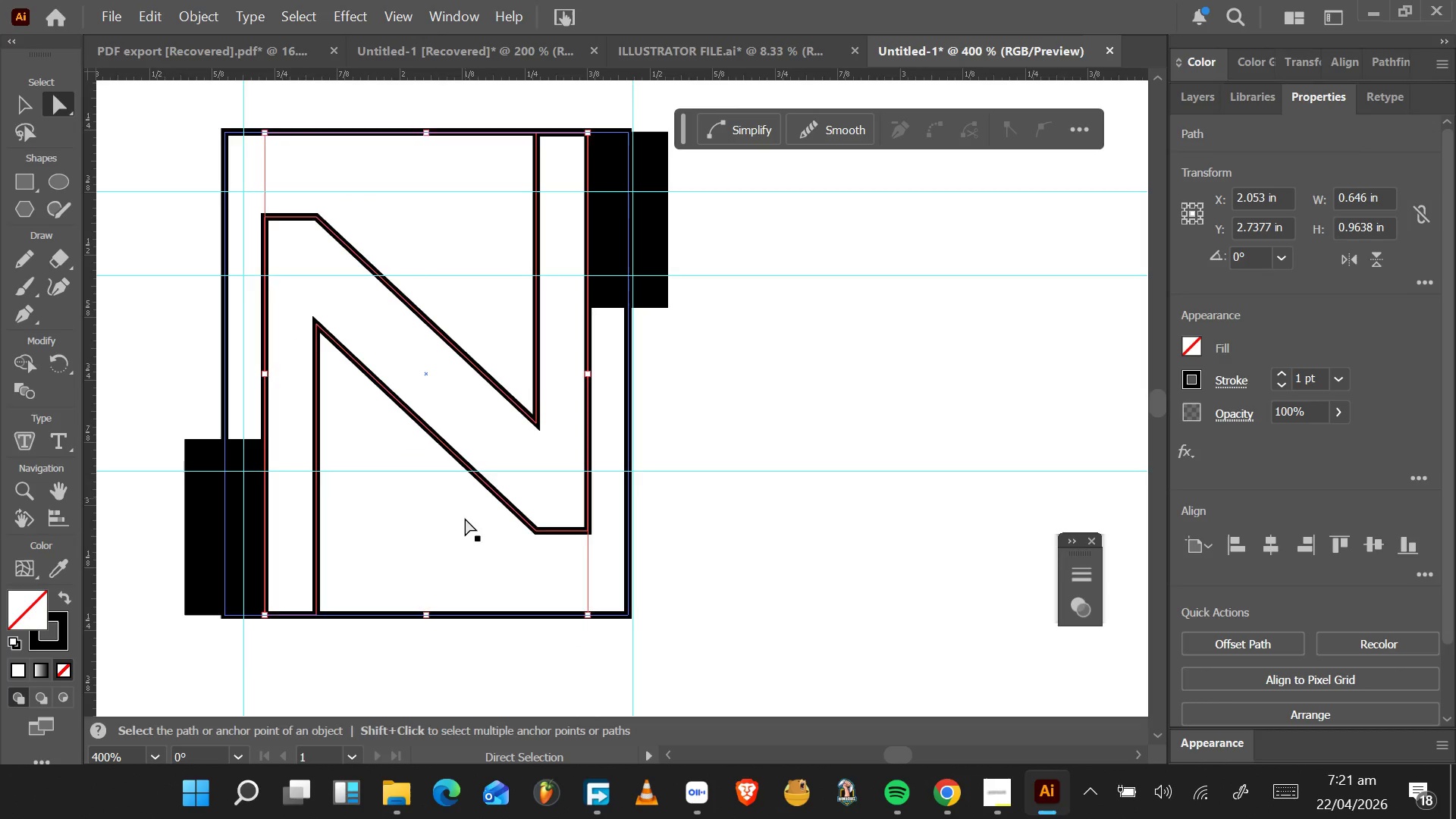 
left_click([465, 522])
 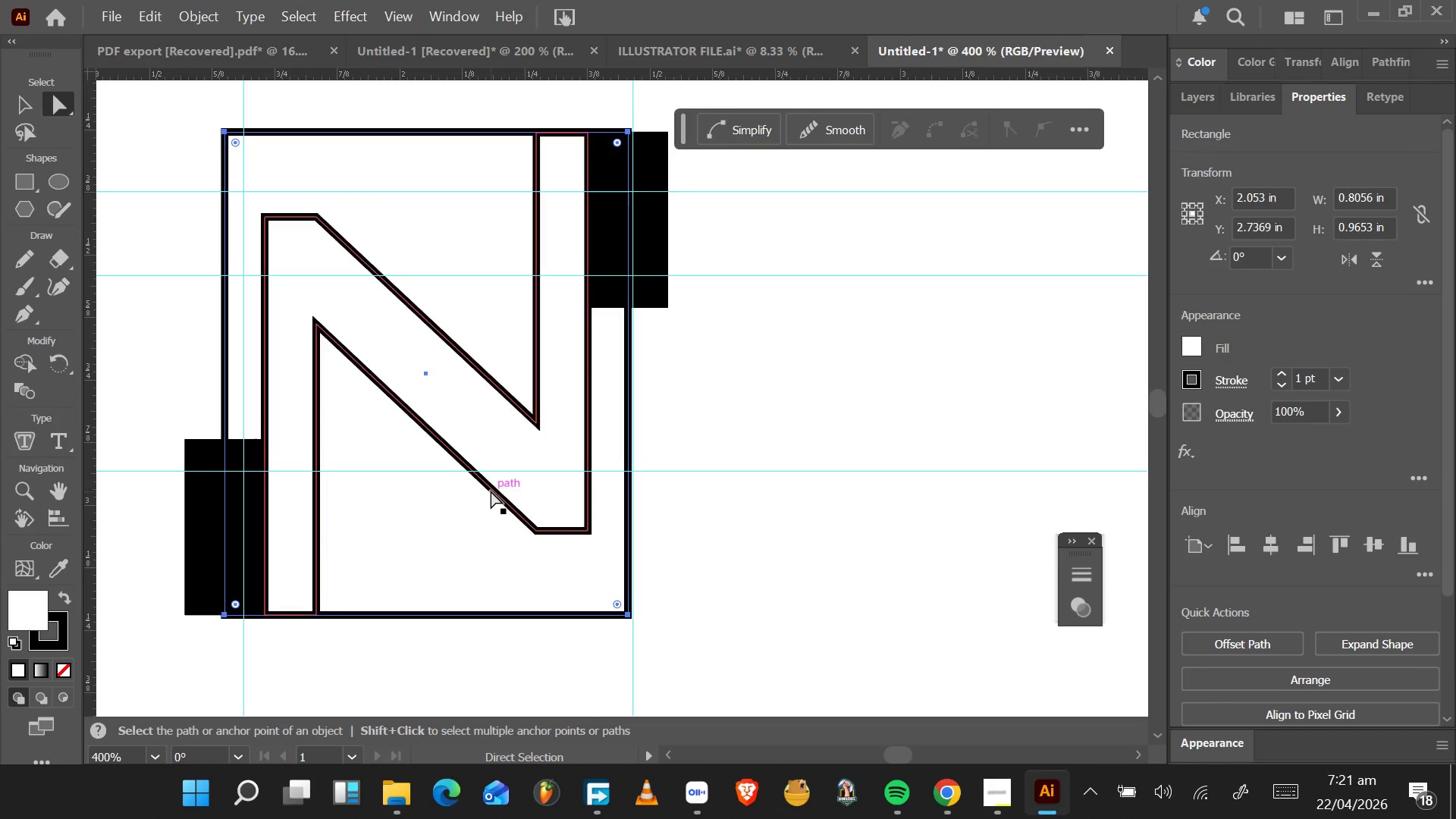 
left_click_drag(start_coordinate=[491, 491], to_coordinate=[476, 519])
 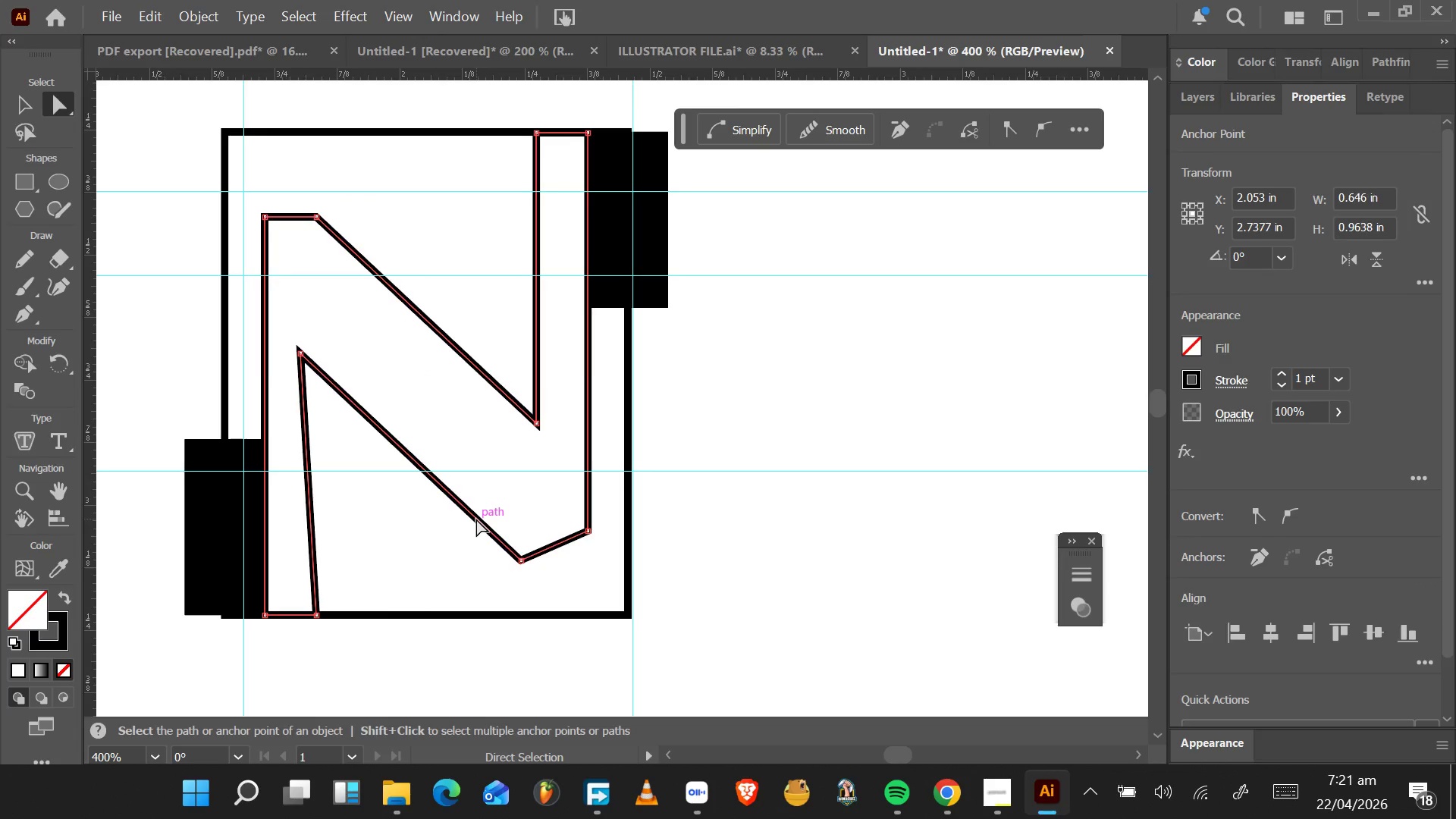 
key(Control+Z)
 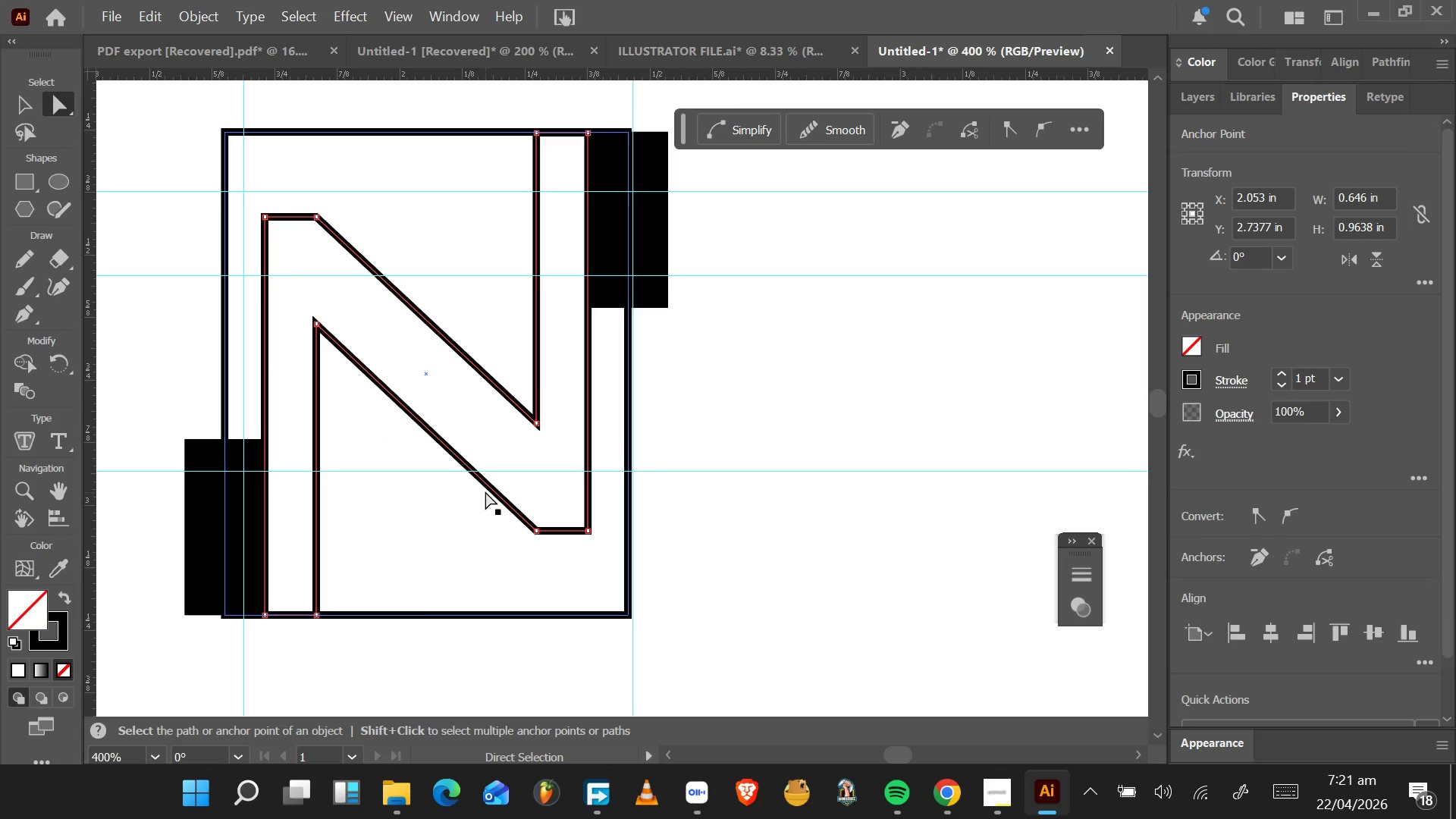 
left_click_drag(start_coordinate=[488, 485], to_coordinate=[474, 510])
 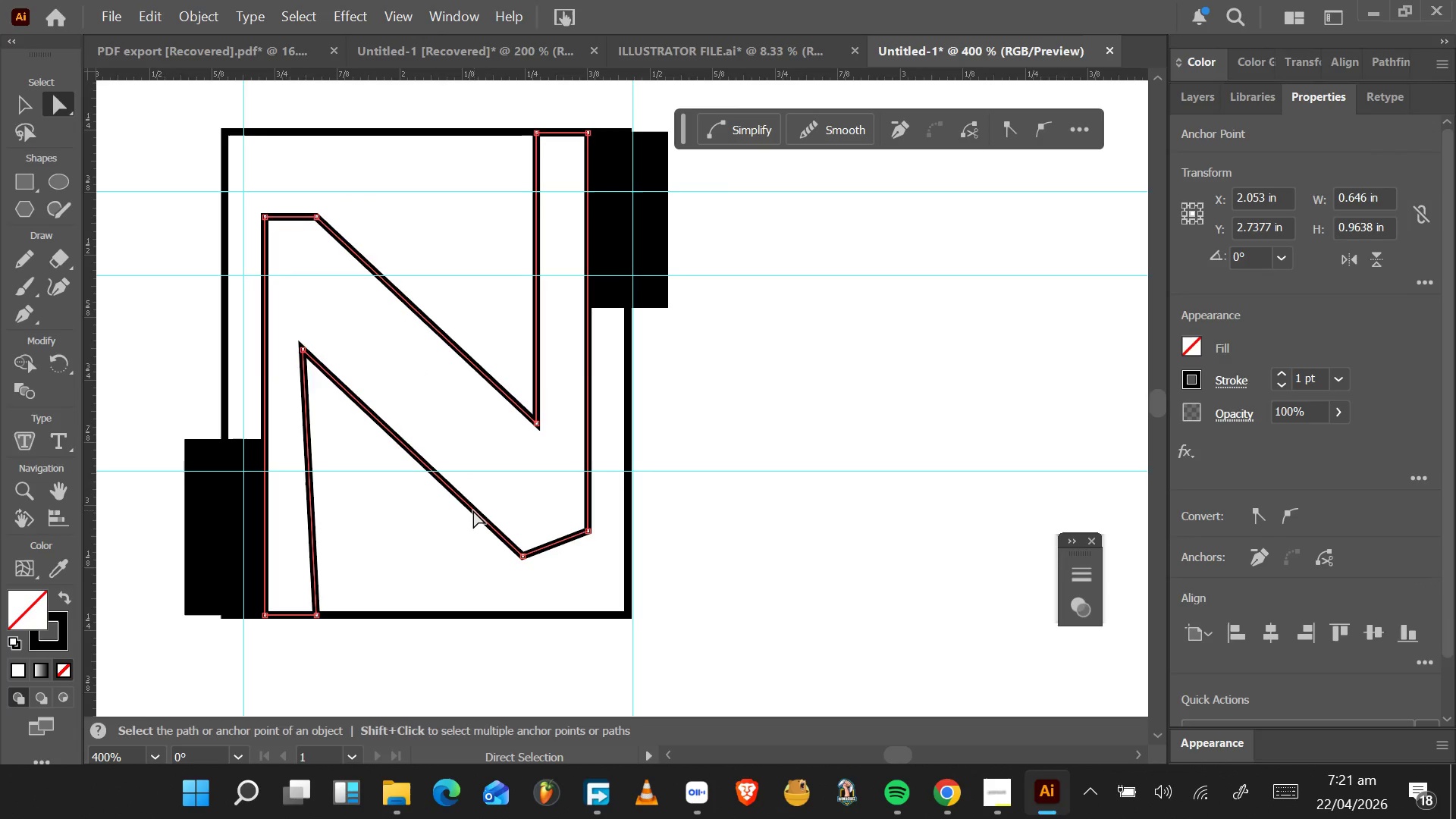 
key(Control+Z)
 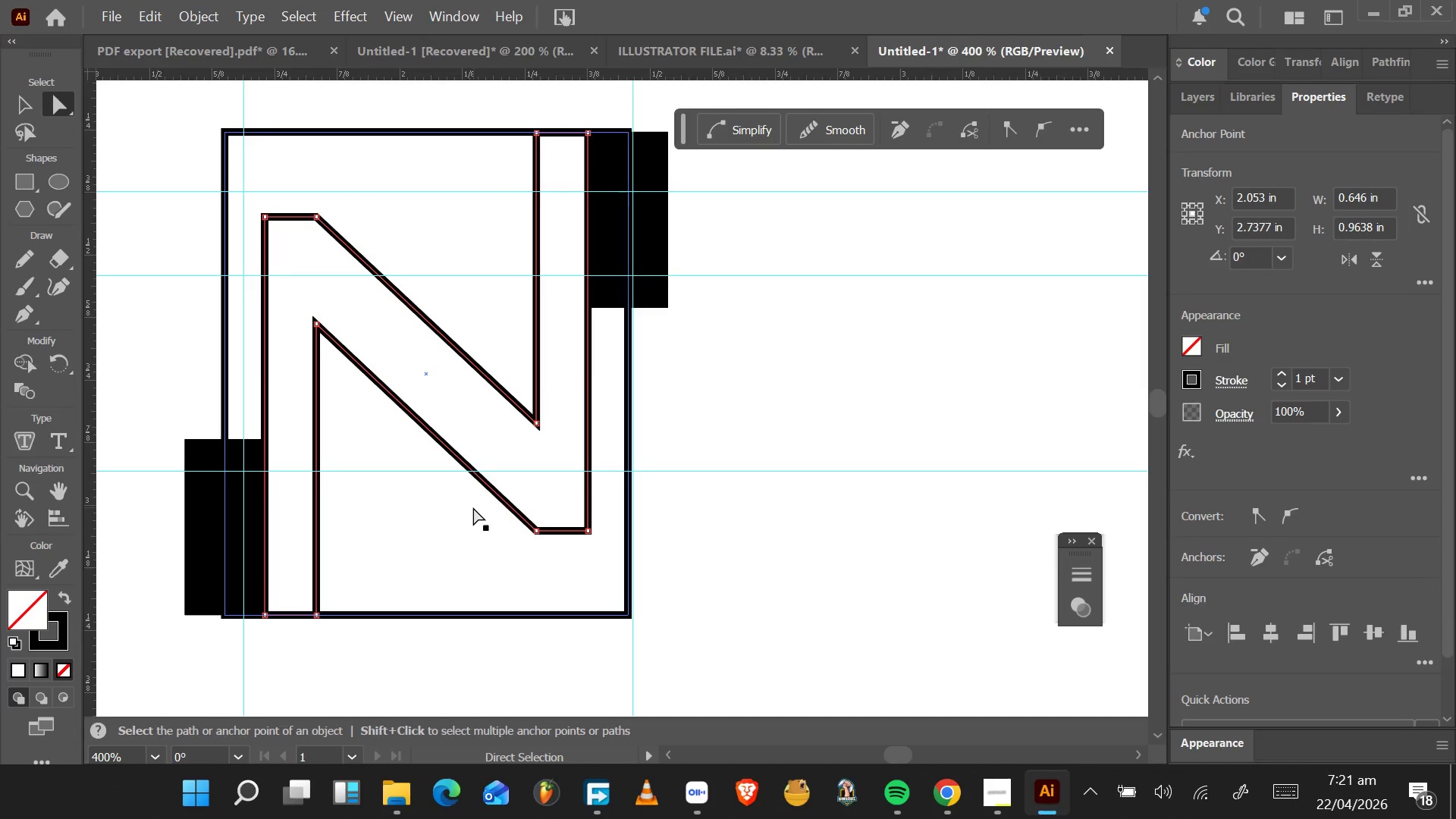 
key(Control+C)
 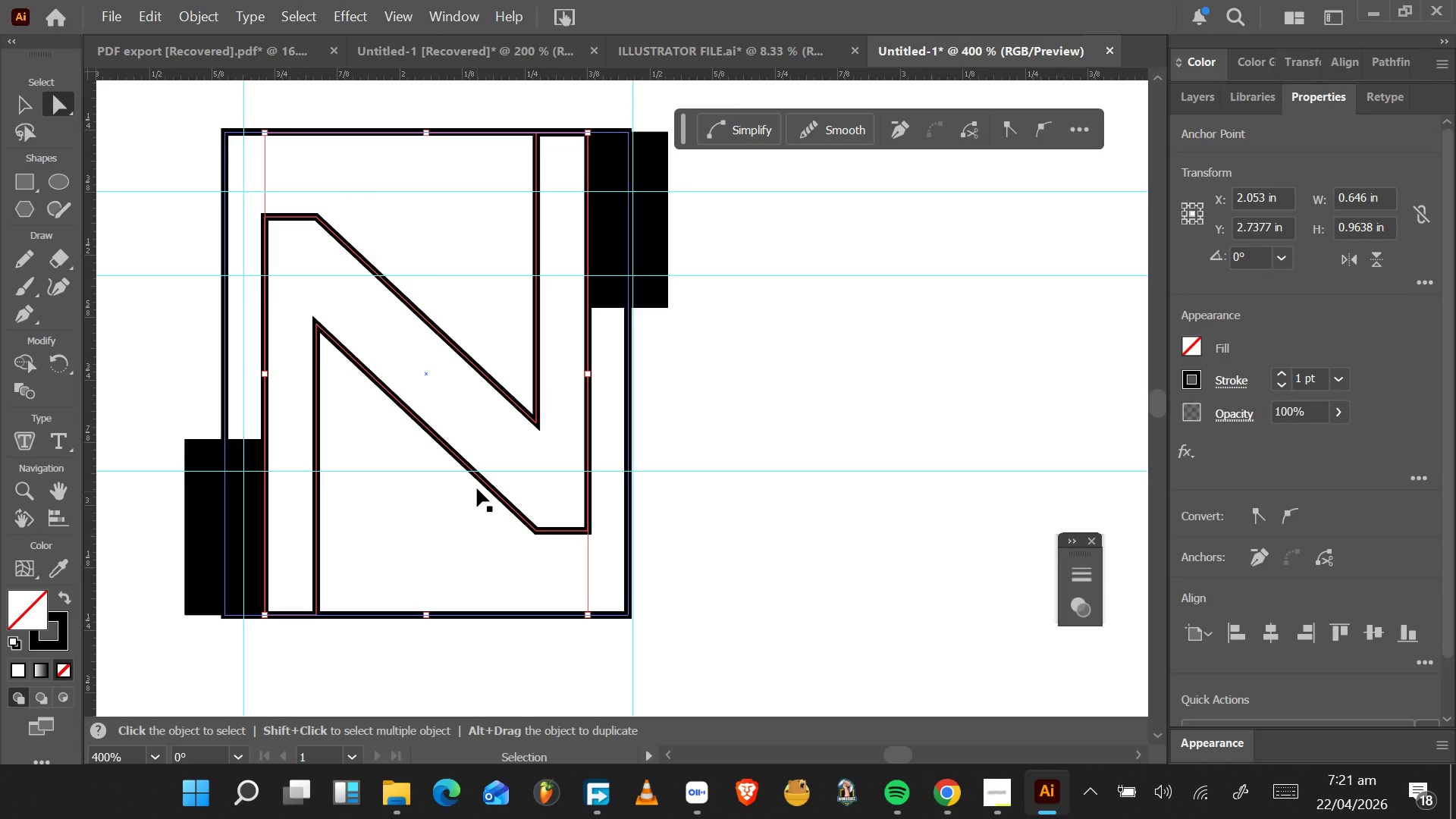 
key(Control+V)
 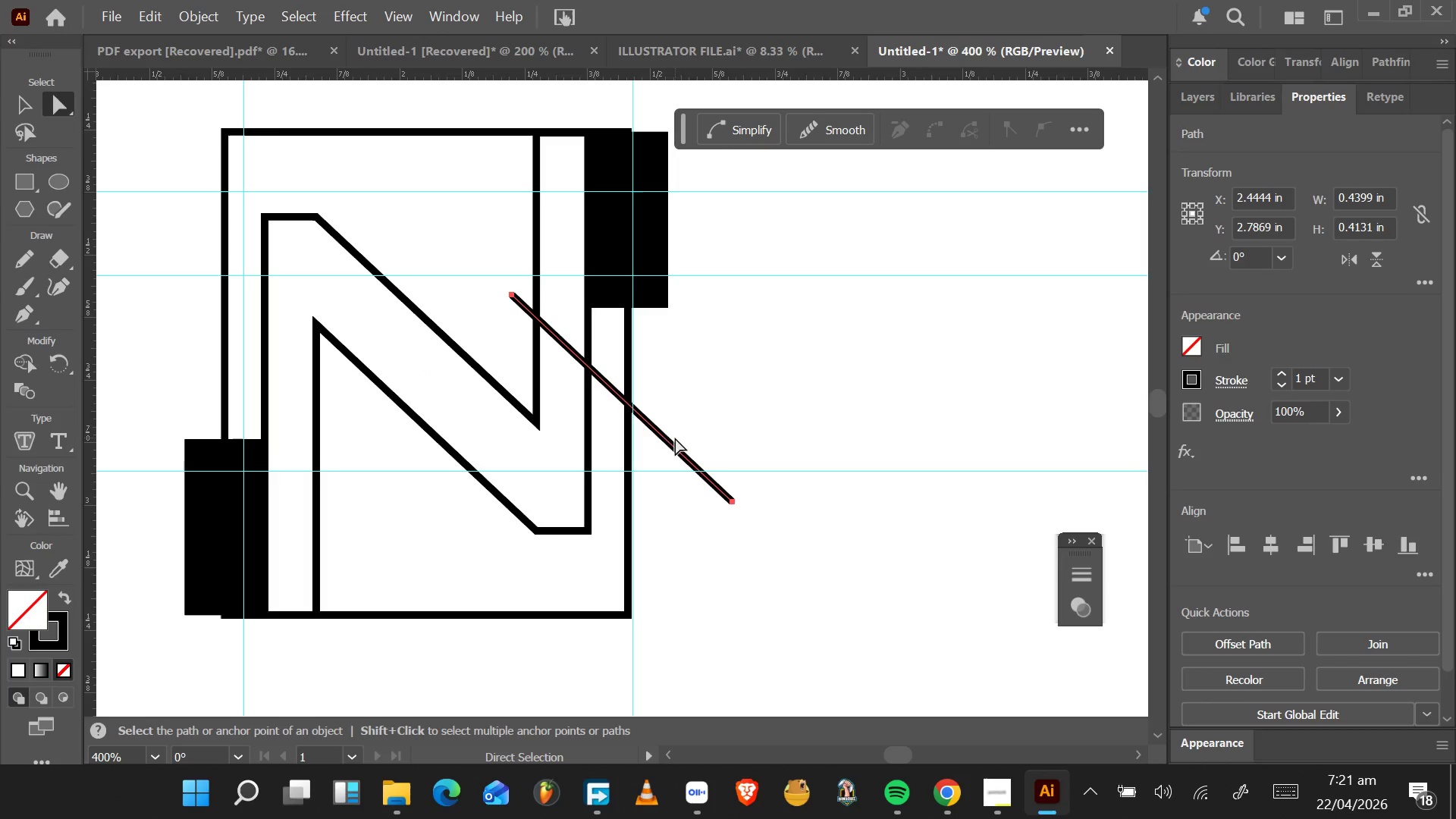 
left_click_drag(start_coordinate=[669, 440], to_coordinate=[414, 586])
 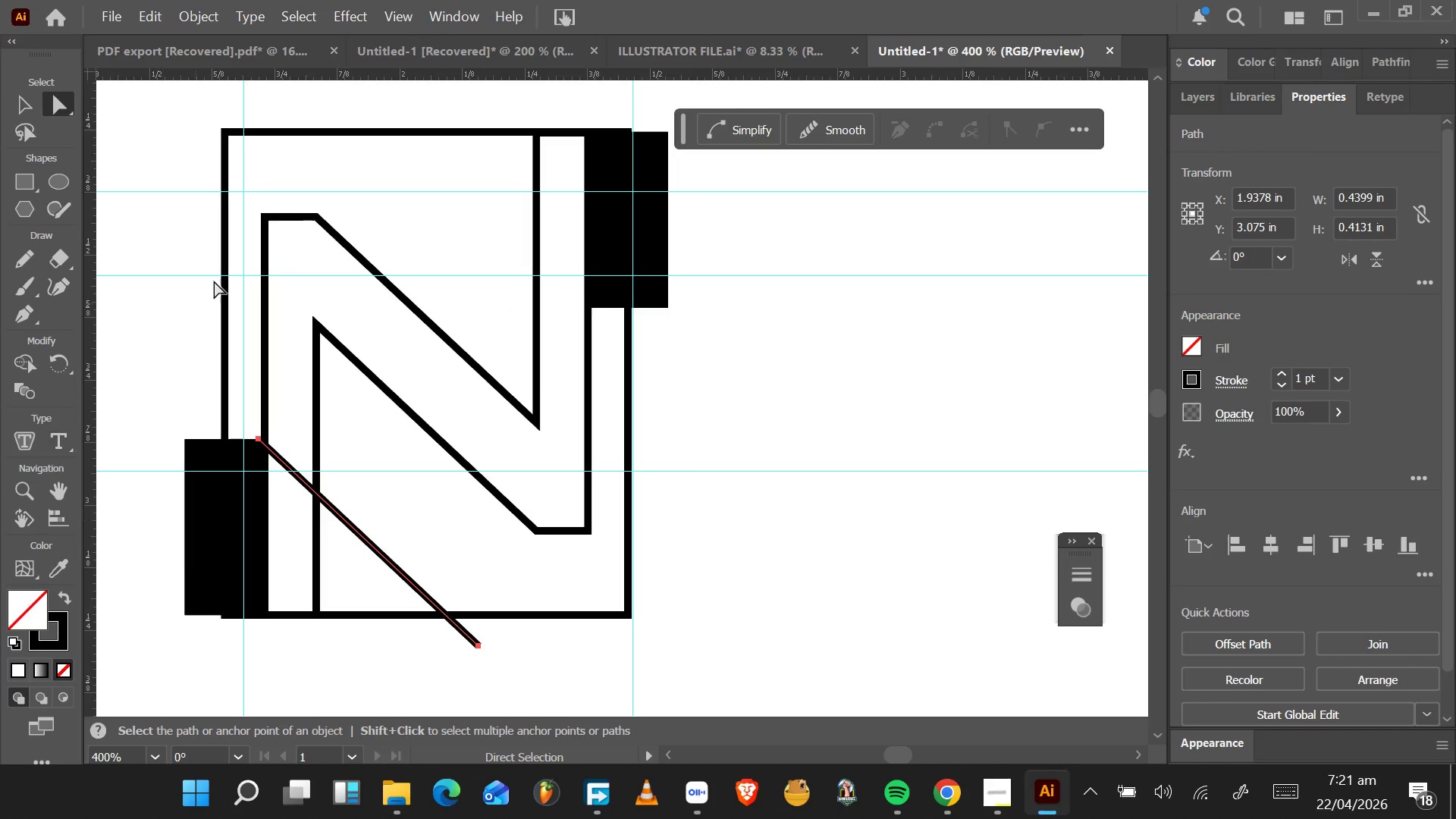 
left_click_drag(start_coordinate=[304, 78], to_coordinate=[629, 618])
 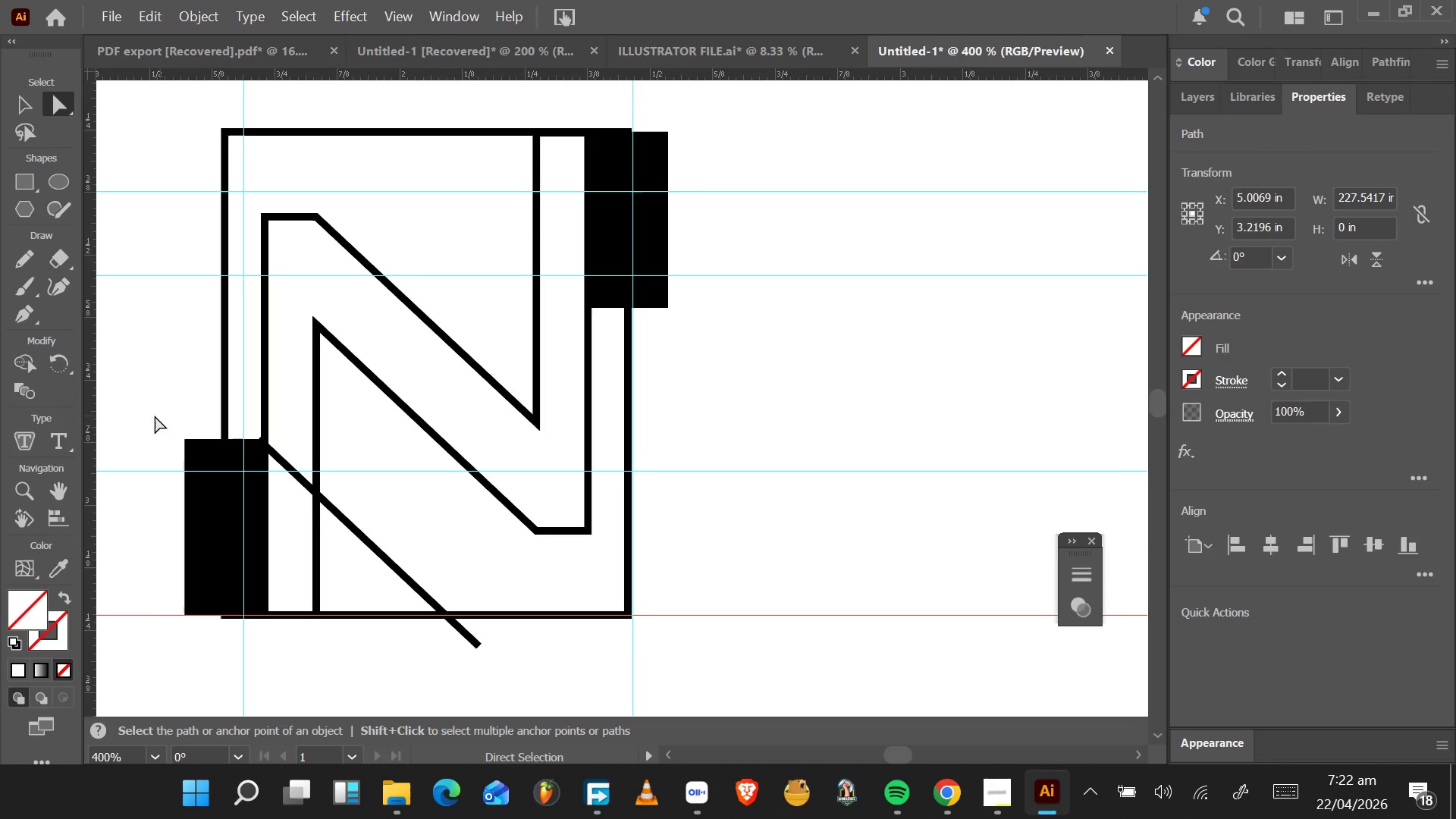 
left_click_drag(start_coordinate=[88, 421], to_coordinate=[442, 614])
 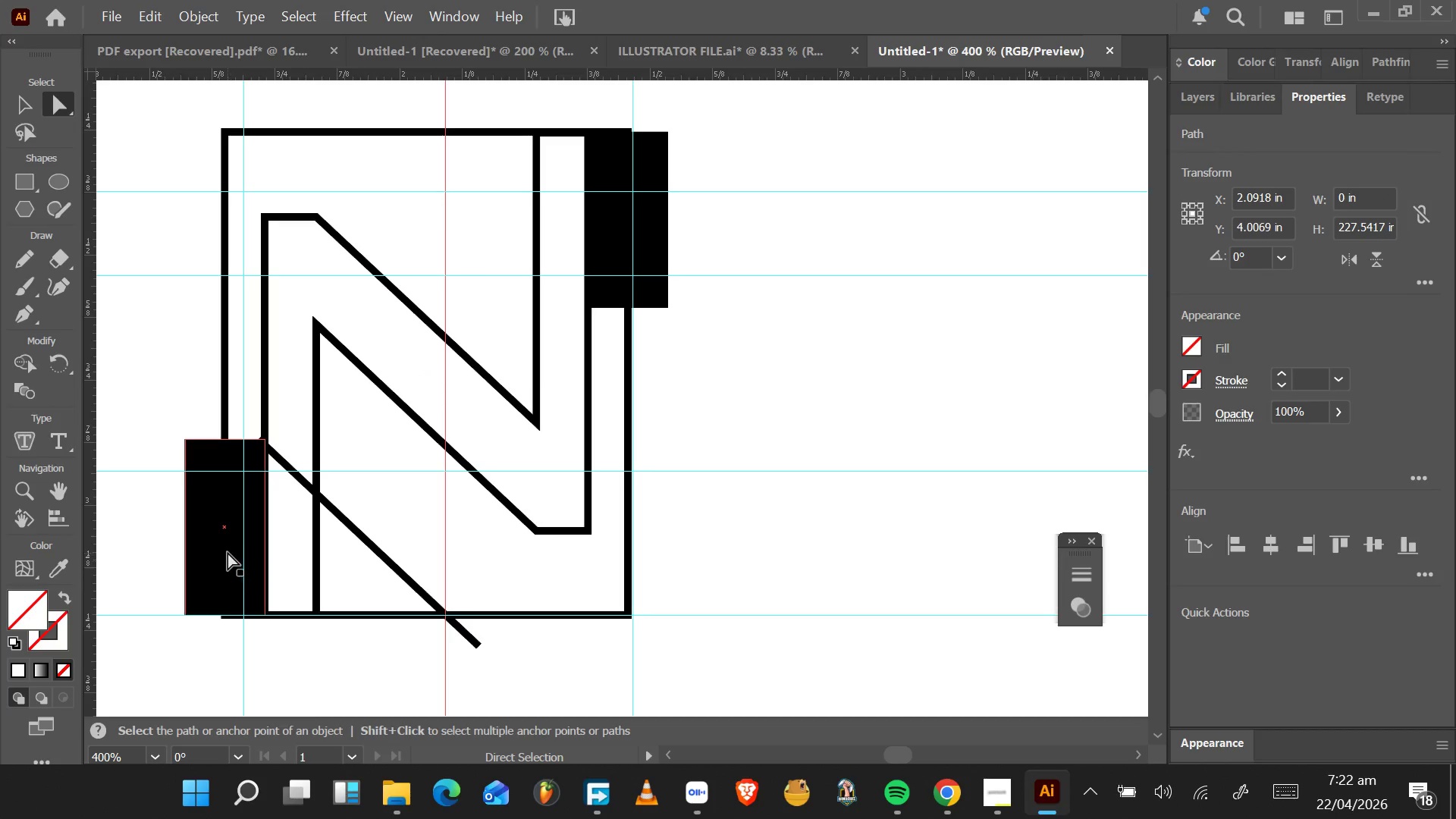 
left_click_drag(start_coordinate=[228, 552], to_coordinate=[155, 552])
 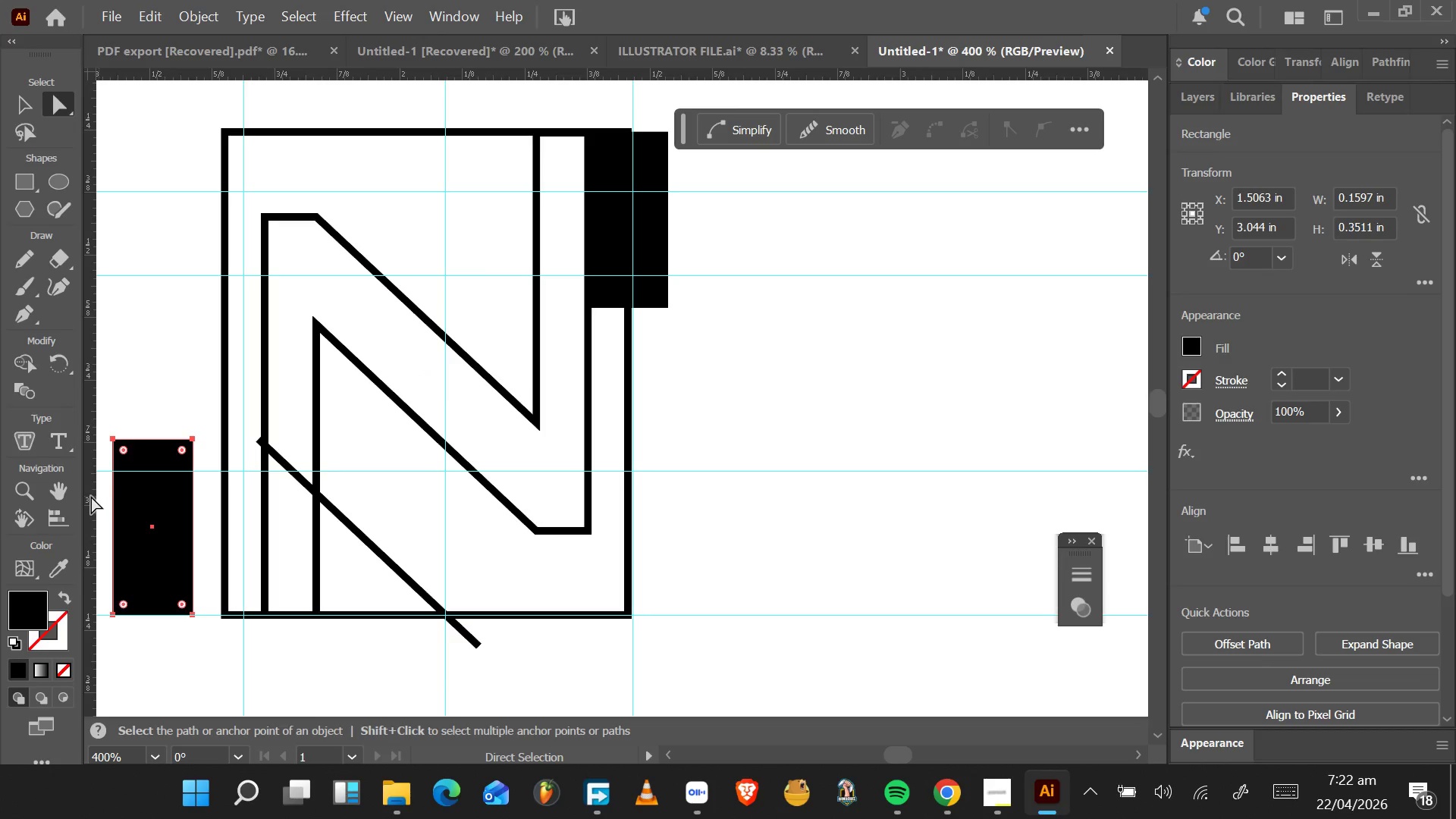 
left_click_drag(start_coordinate=[89, 495], to_coordinate=[266, 445])
 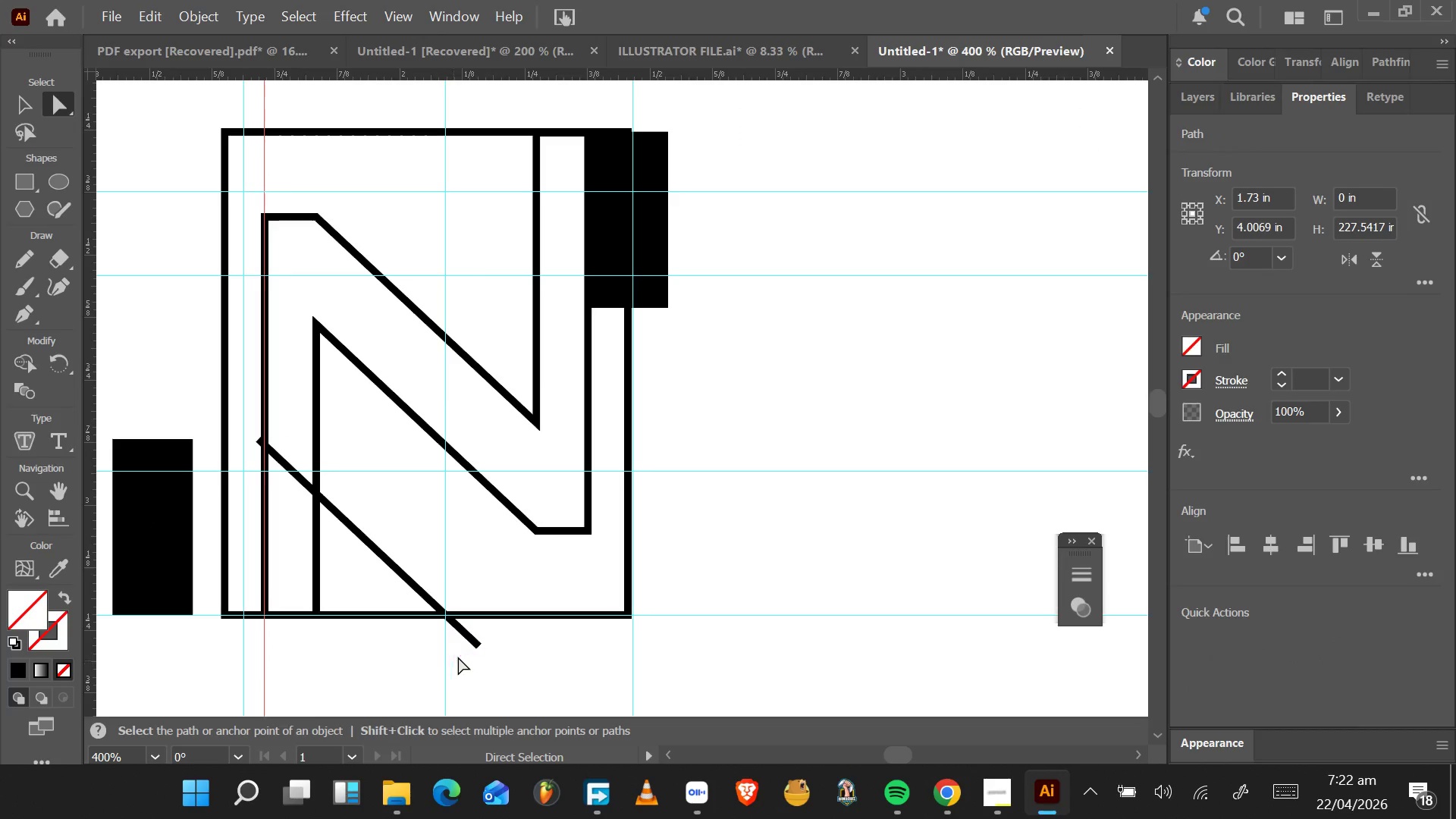 
left_click([468, 637])
 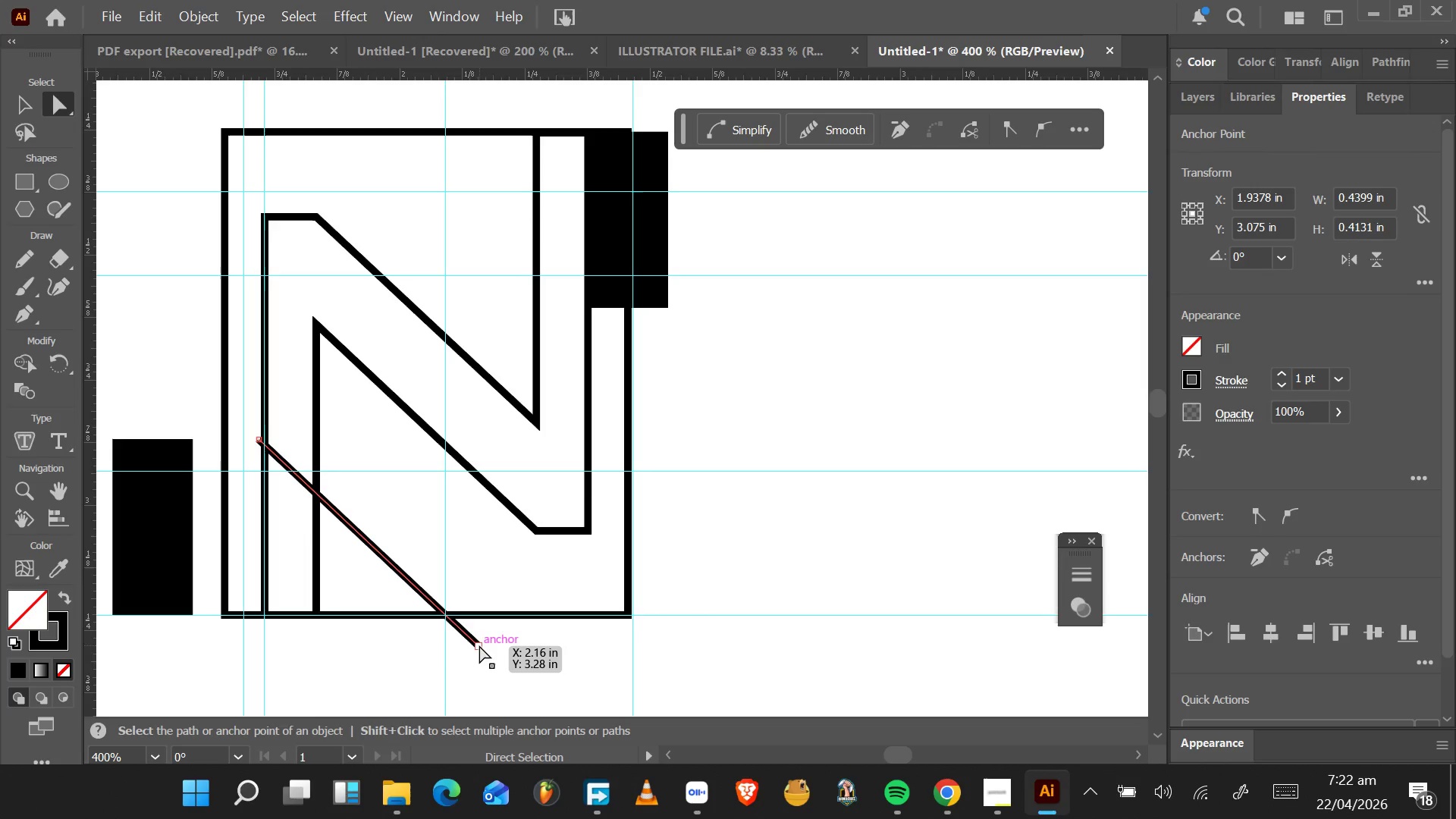 
left_click([479, 645])
 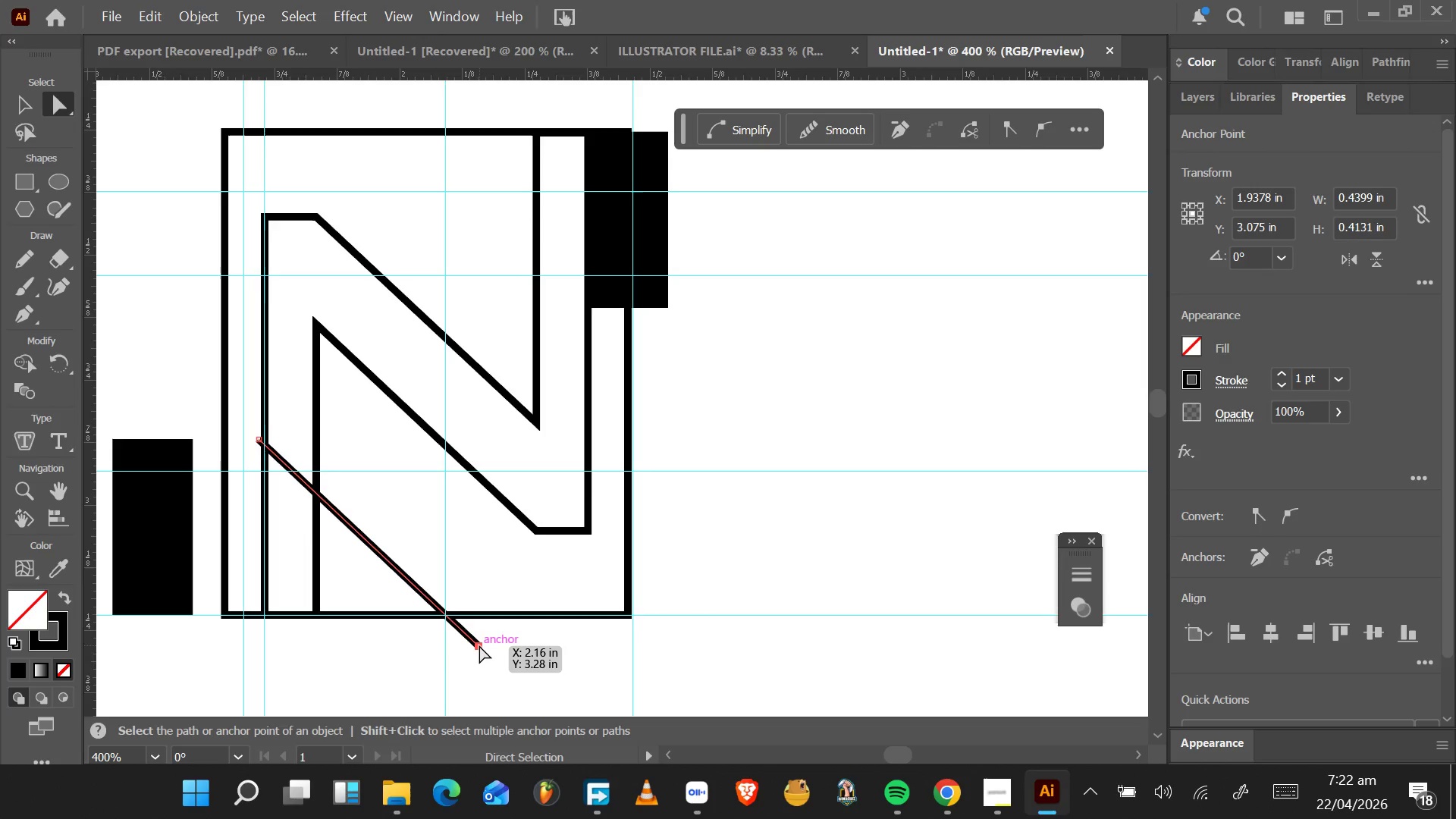 
left_click_drag(start_coordinate=[479, 645], to_coordinate=[443, 612])
 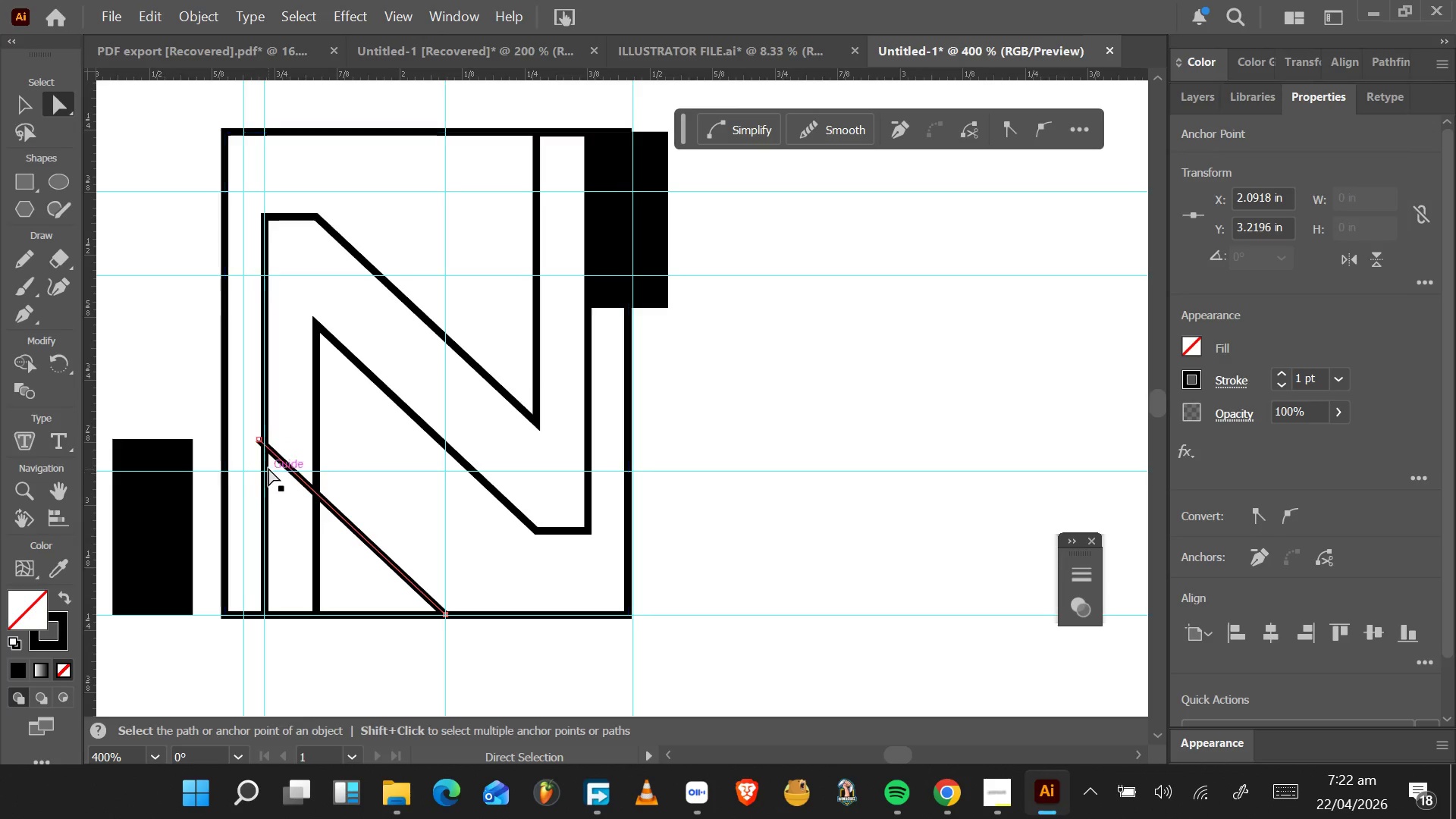 
wait(10.45)
 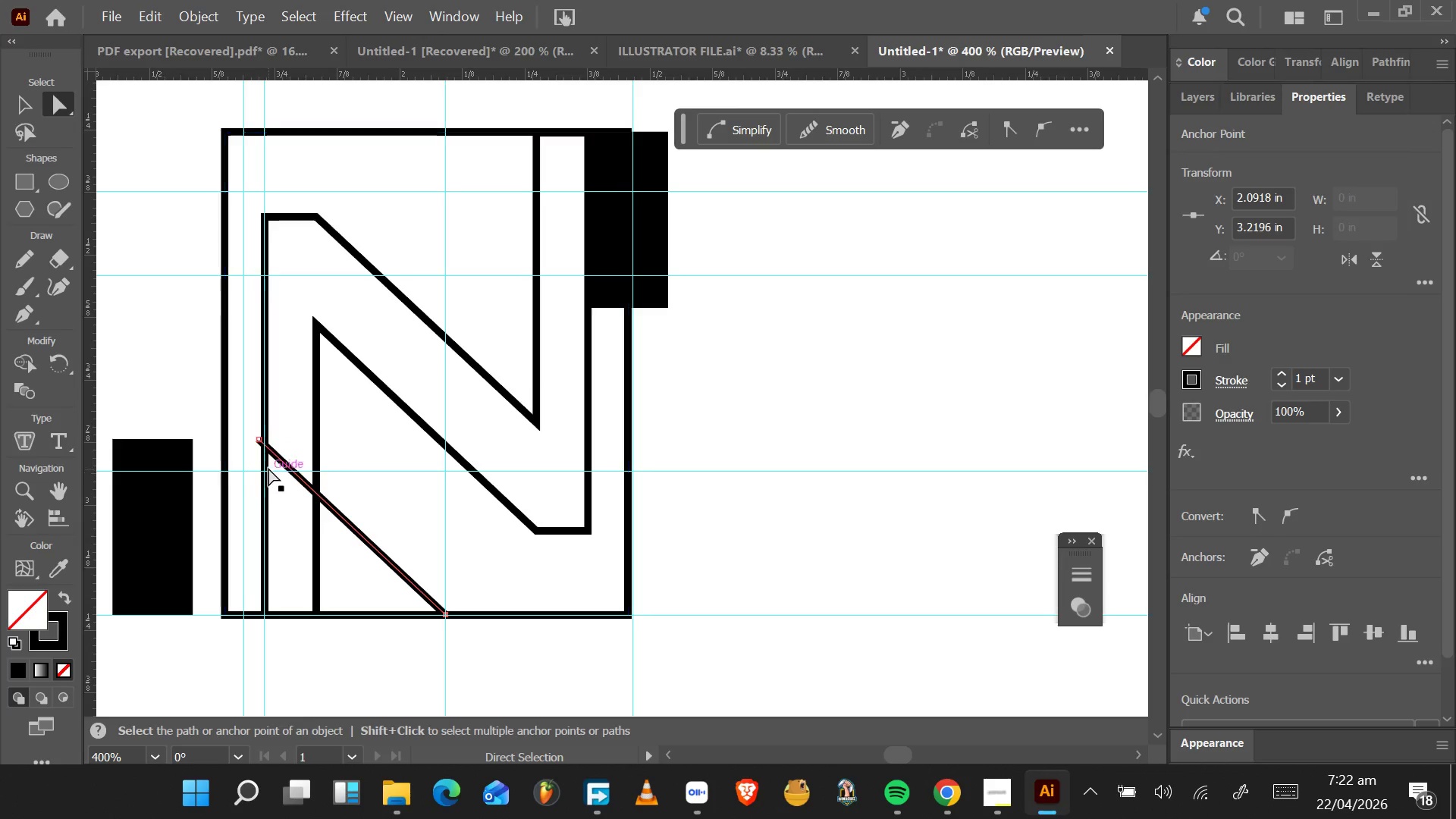 
left_click_drag(start_coordinate=[284, 74], to_coordinate=[265, 446])
 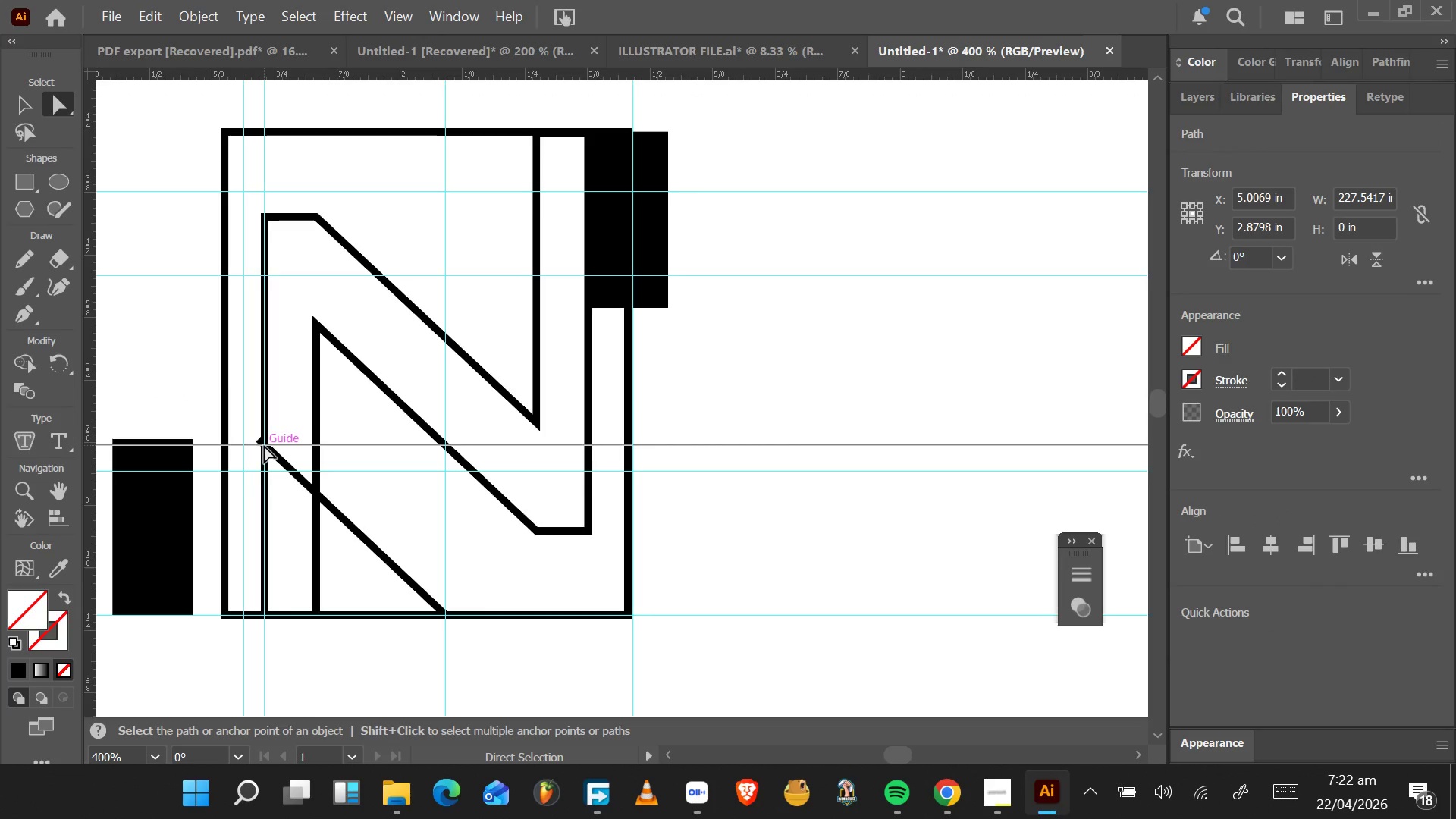 
hold_key(key=AltLeft, duration=0.61)
scroll: coordinate [264, 445], scroll_direction: up, amount: 4.0
 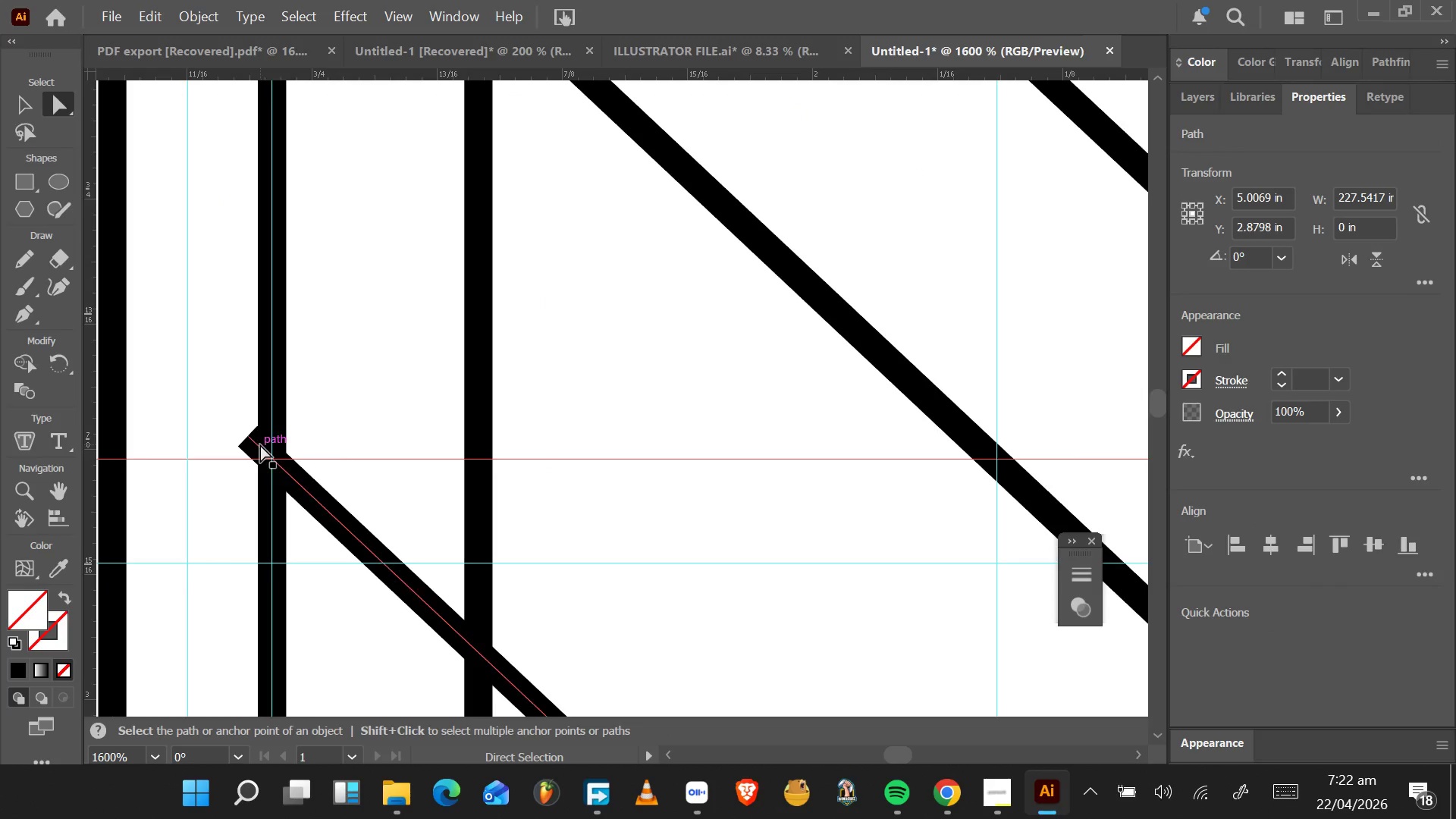 
left_click([260, 444])
 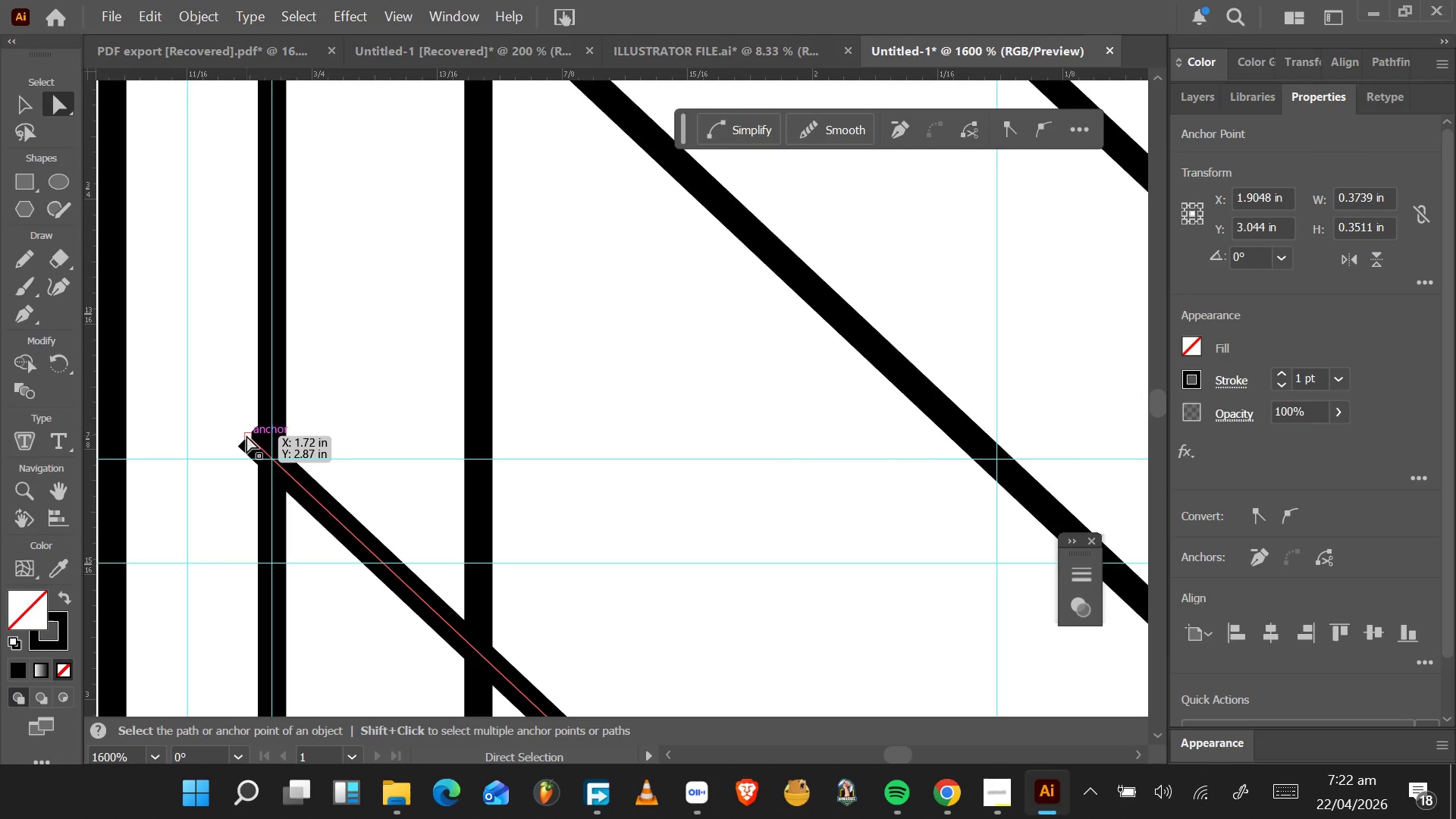 
left_click([246, 435])
 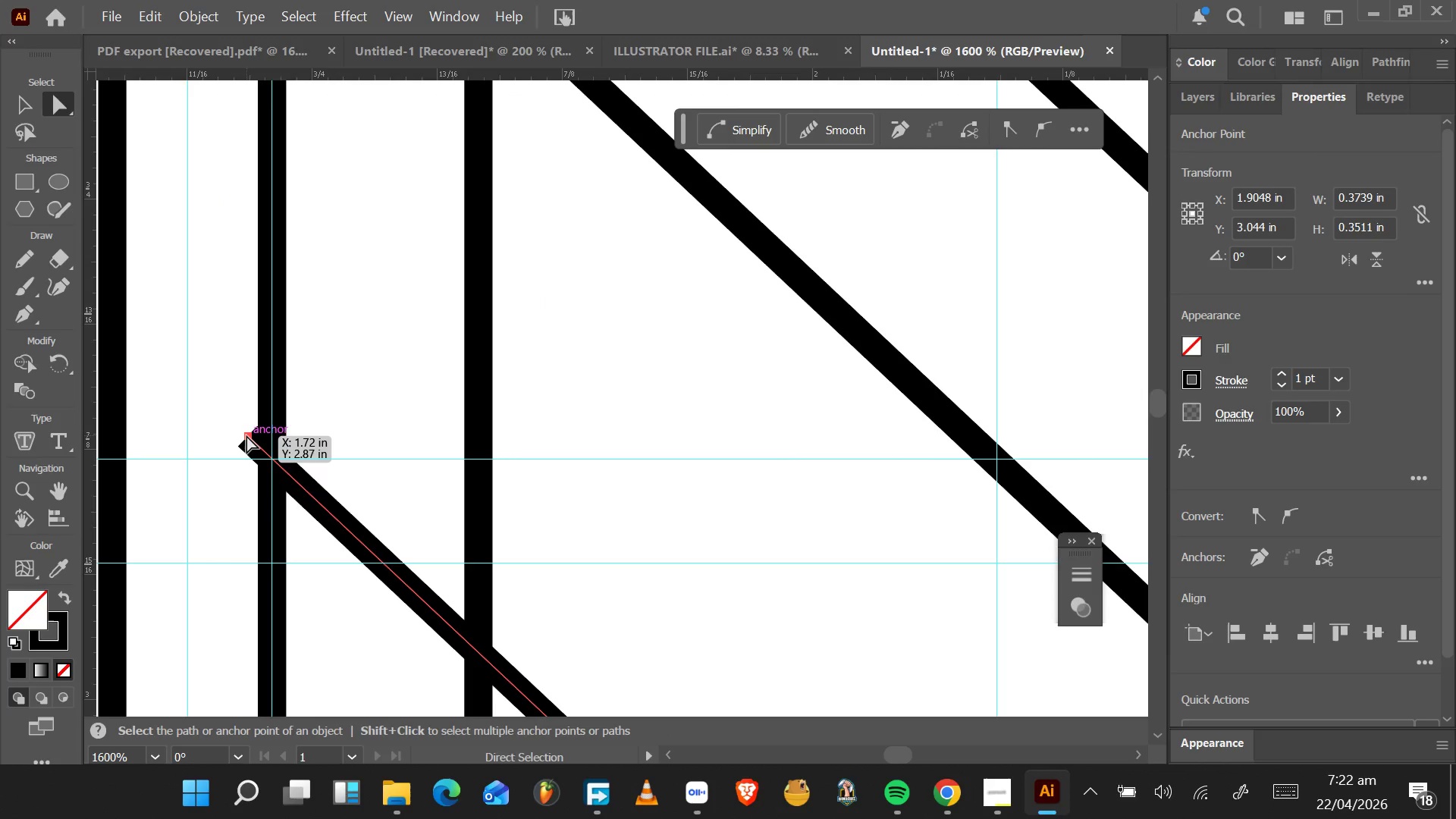 
left_click_drag(start_coordinate=[246, 435], to_coordinate=[271, 460])
 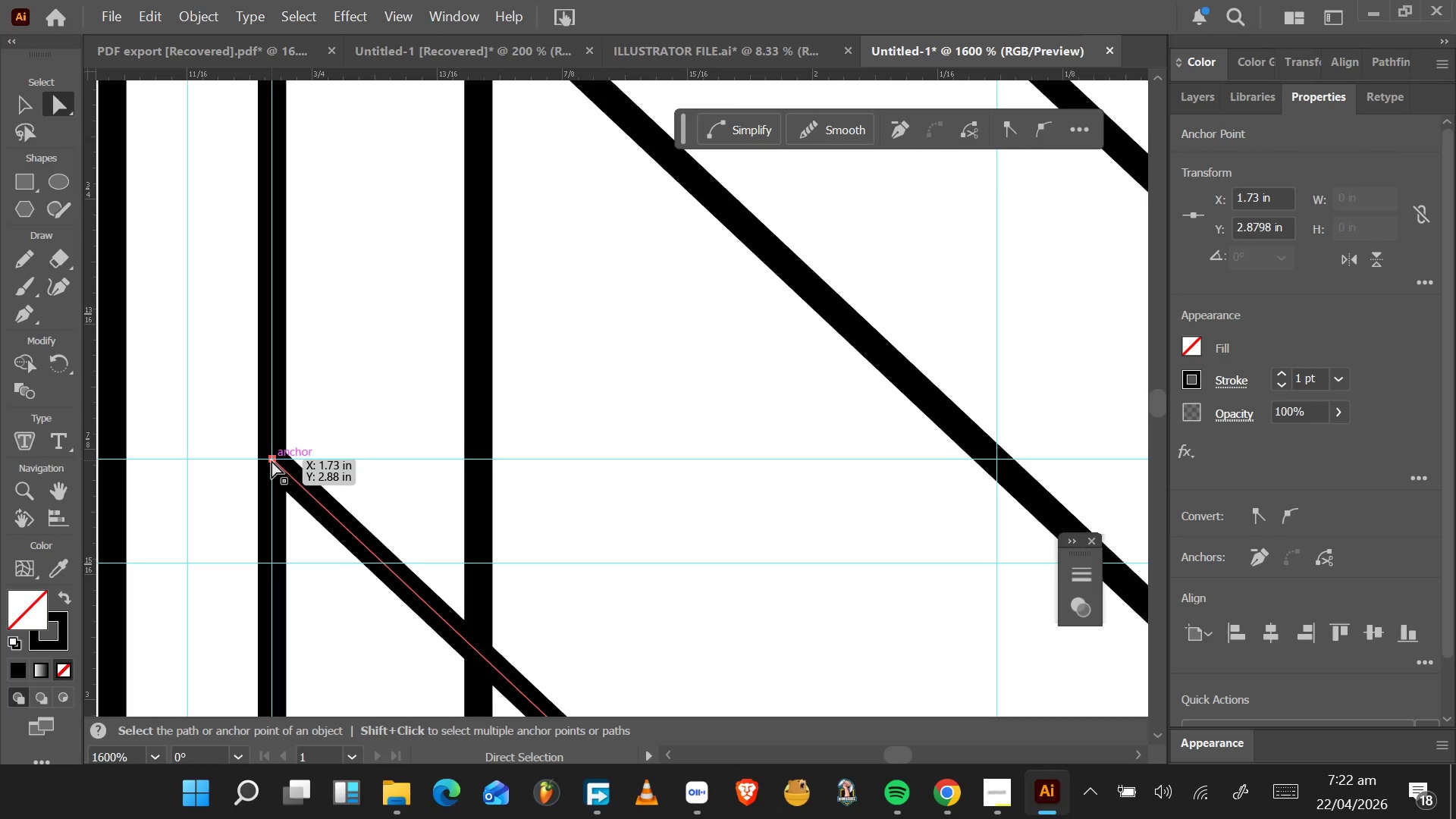 
hold_key(key=AltLeft, duration=0.73)
scroll: coordinate [271, 460], scroll_direction: down, amount: 4.0
 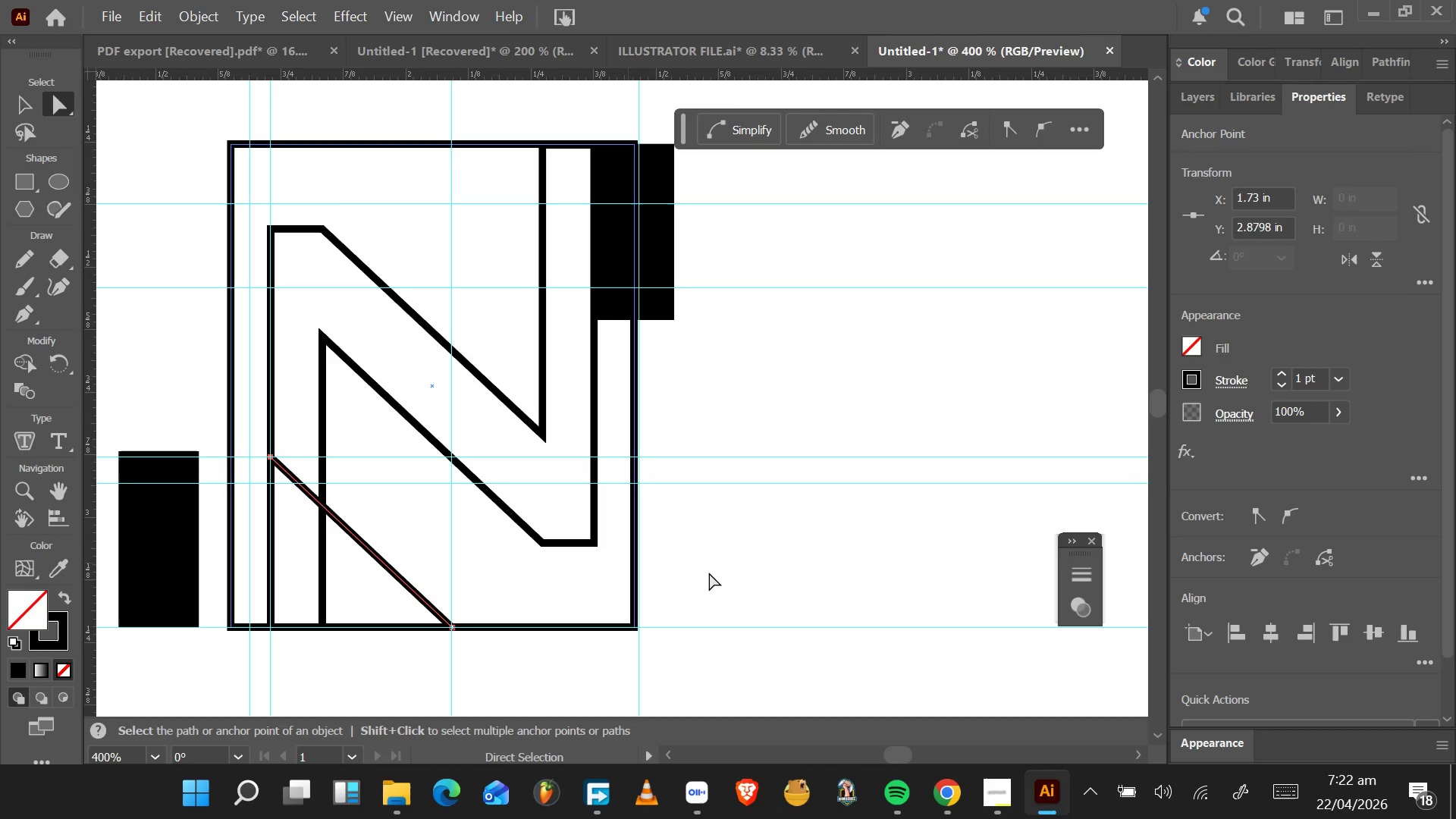 
left_click([853, 582])
 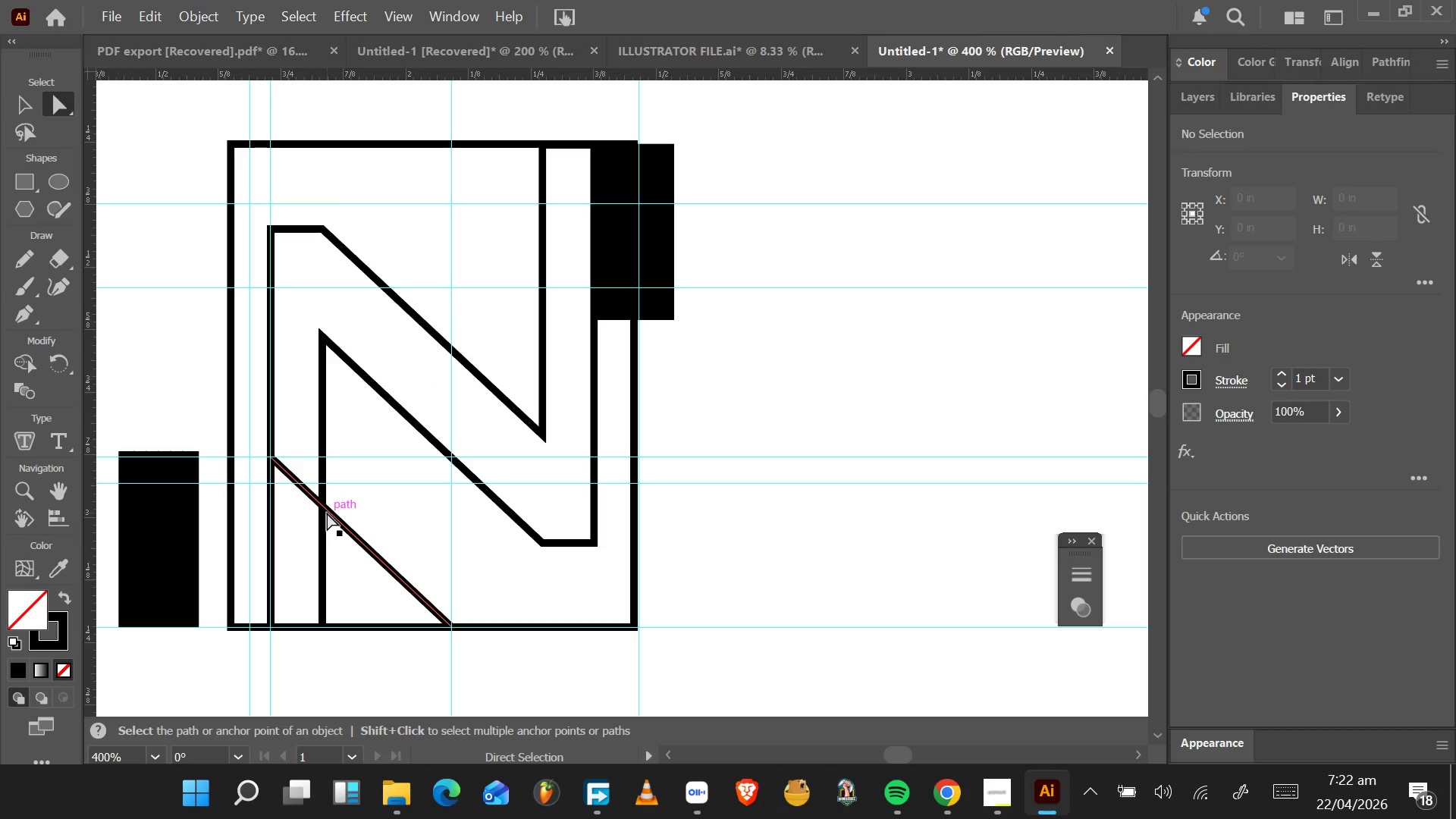 
hold_key(key=AltLeft, duration=0.77)
scroll: coordinate [325, 512], scroll_direction: up, amount: 3.0
 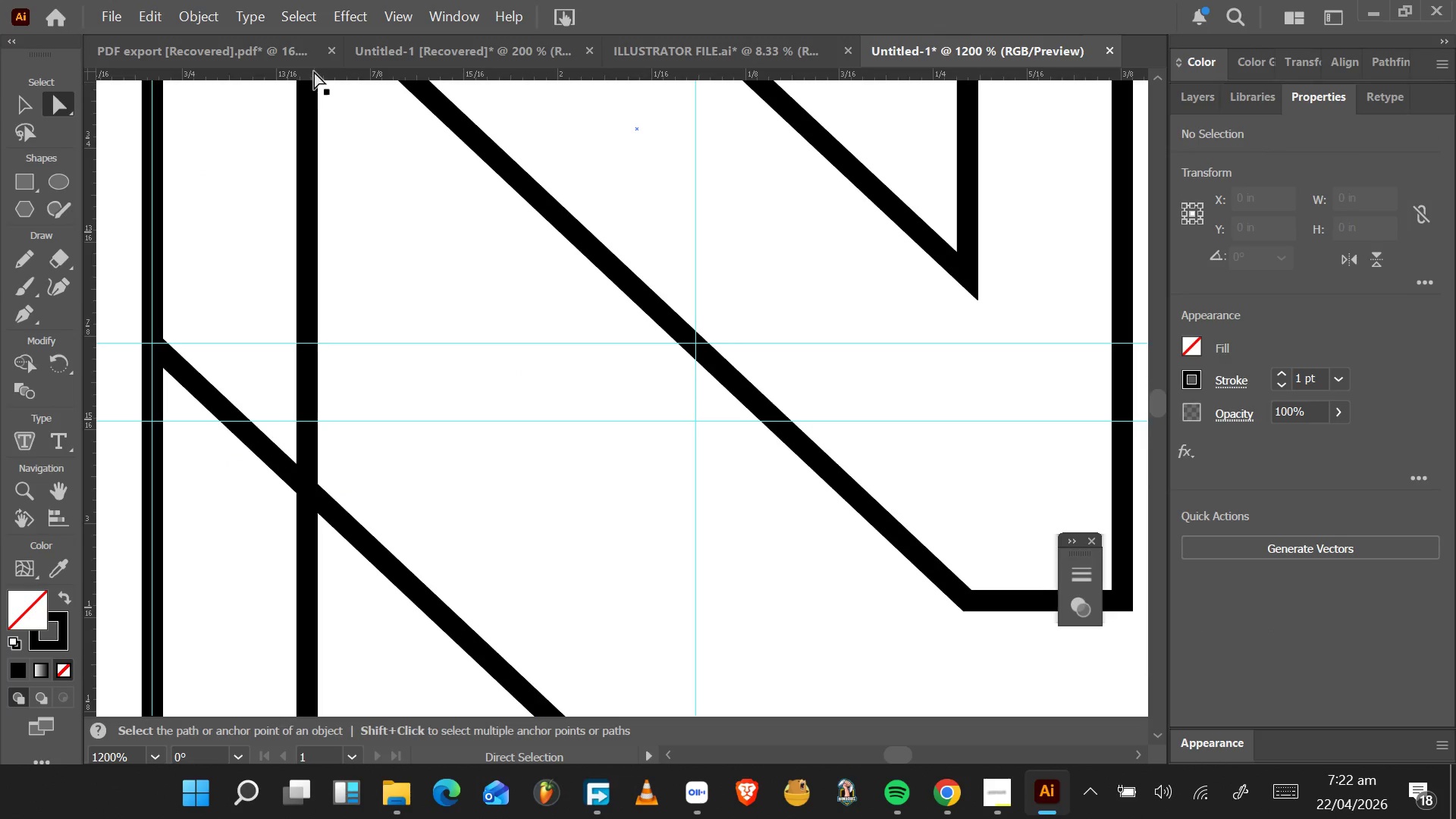 
left_click_drag(start_coordinate=[314, 74], to_coordinate=[309, 488])
 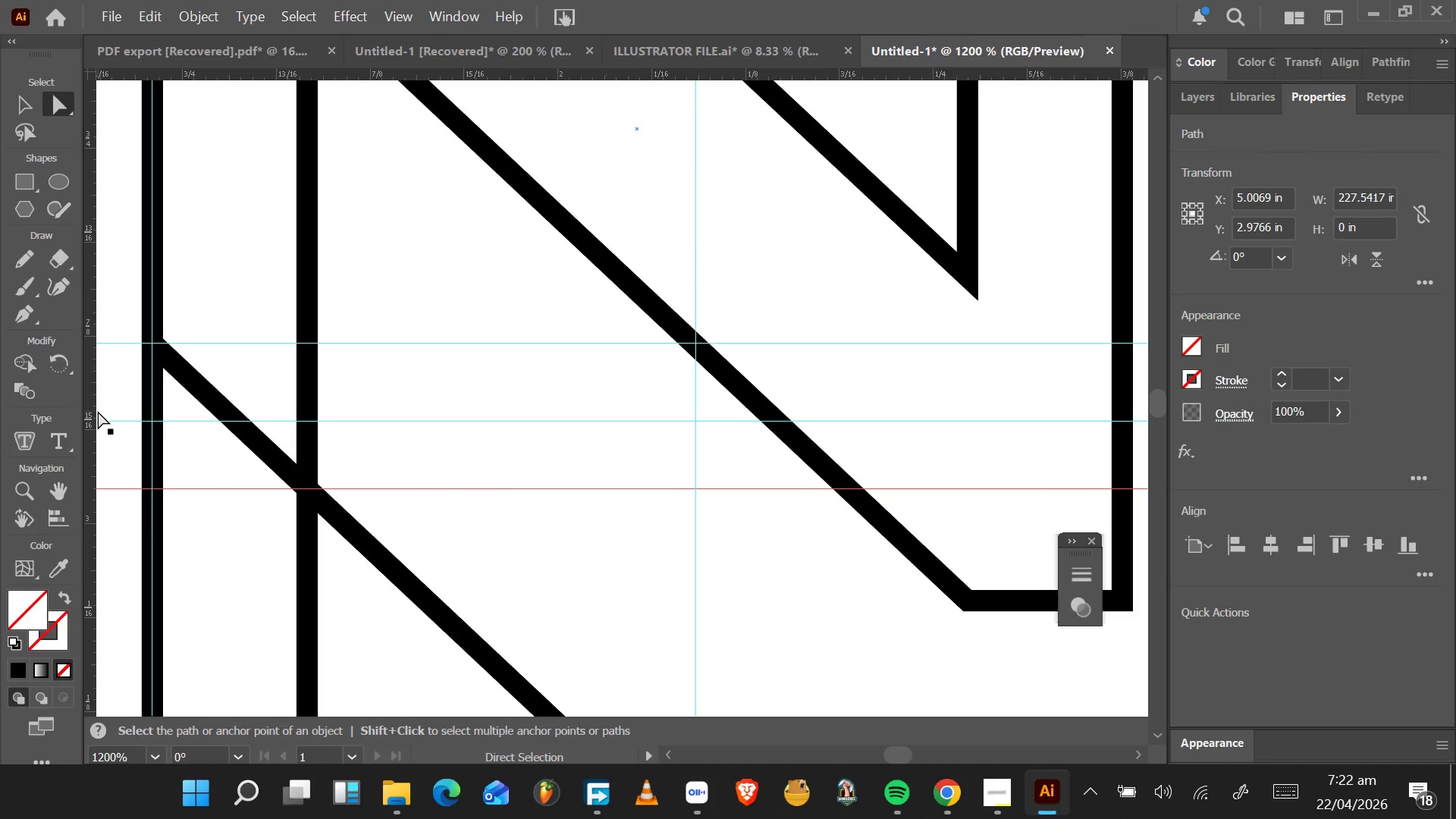 
left_click_drag(start_coordinate=[87, 432], to_coordinate=[306, 488])
 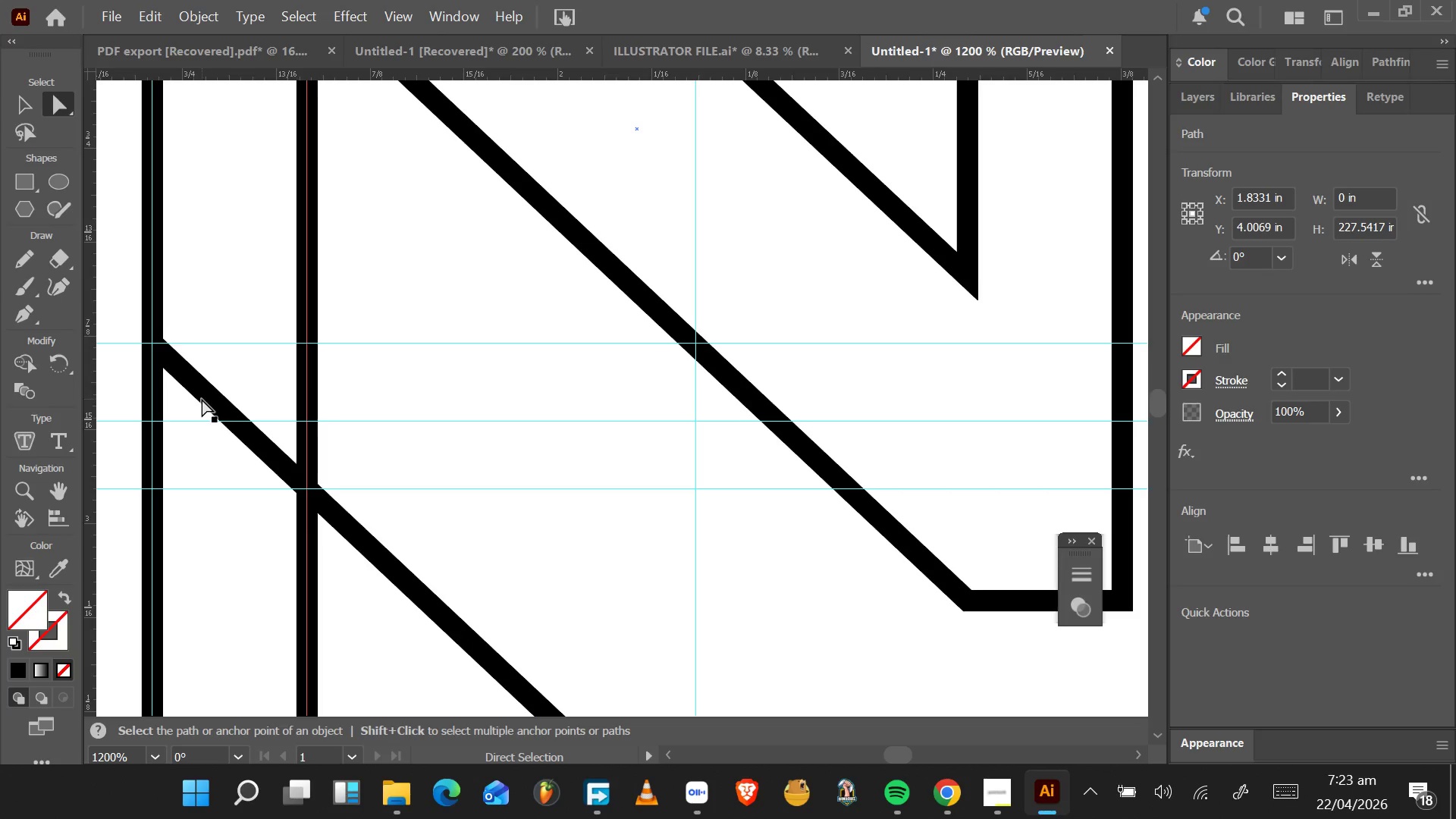 
left_click([202, 391])
 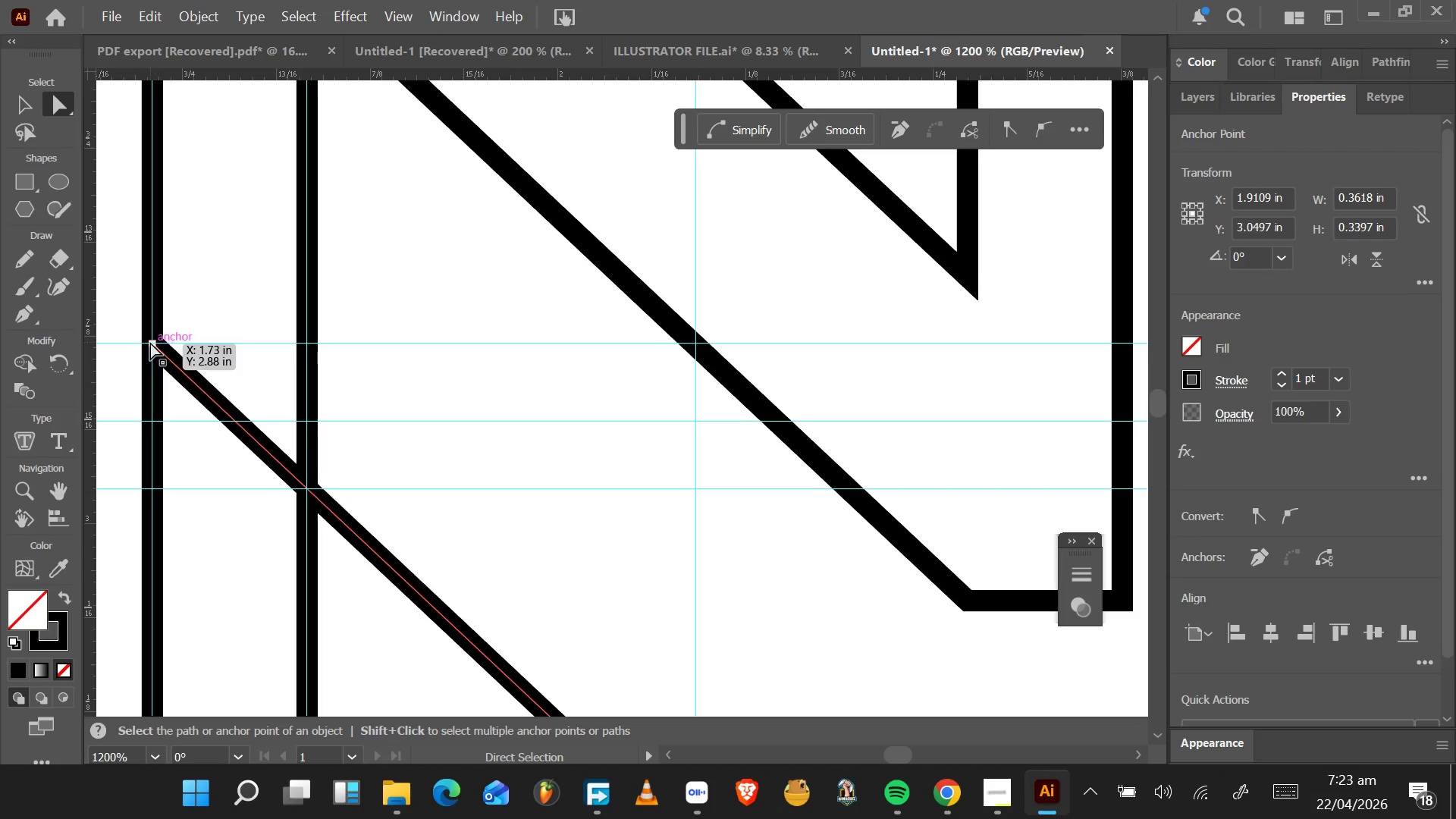 
left_click([150, 342])
 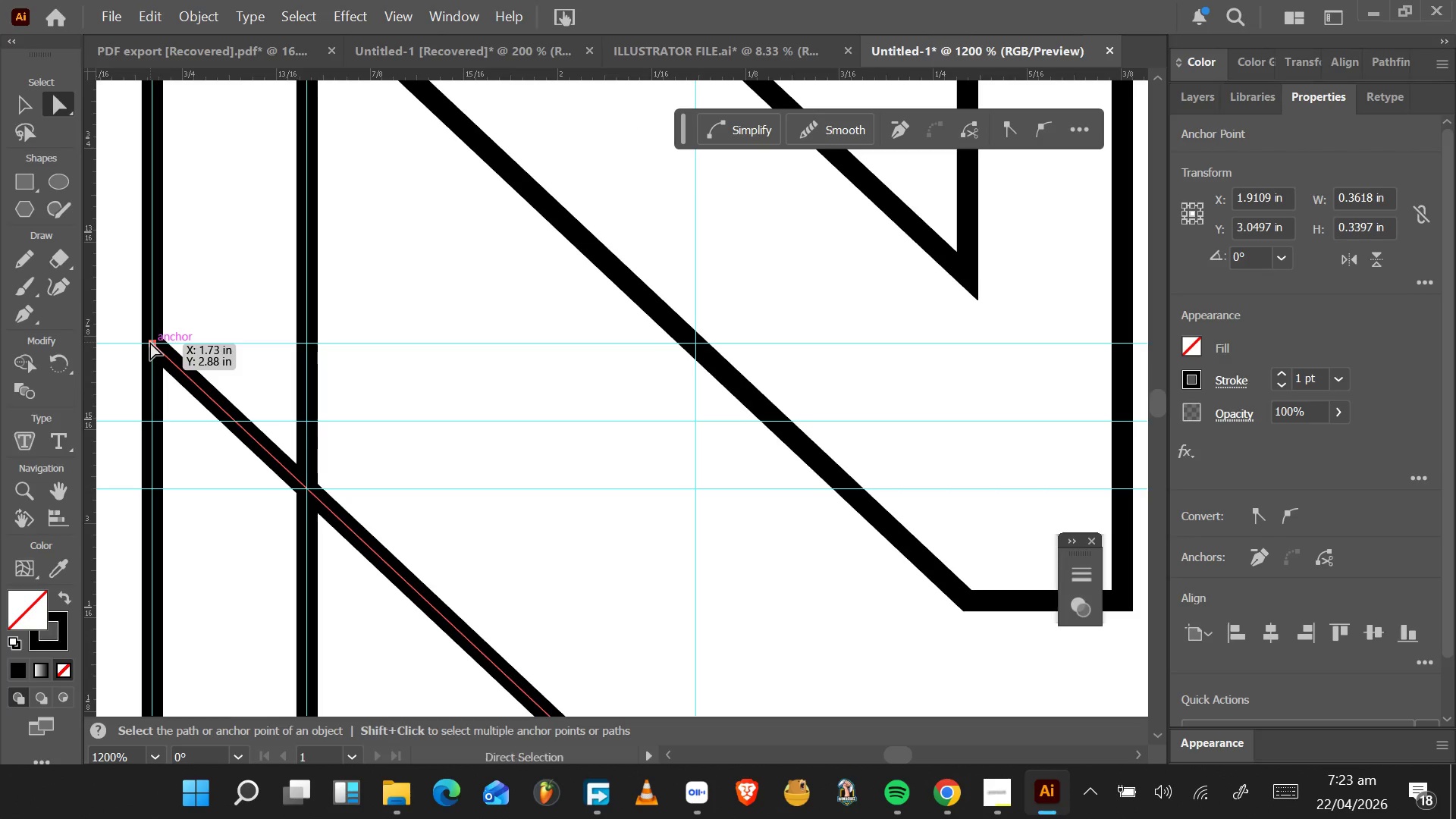 
left_click_drag(start_coordinate=[150, 342], to_coordinate=[306, 491])
 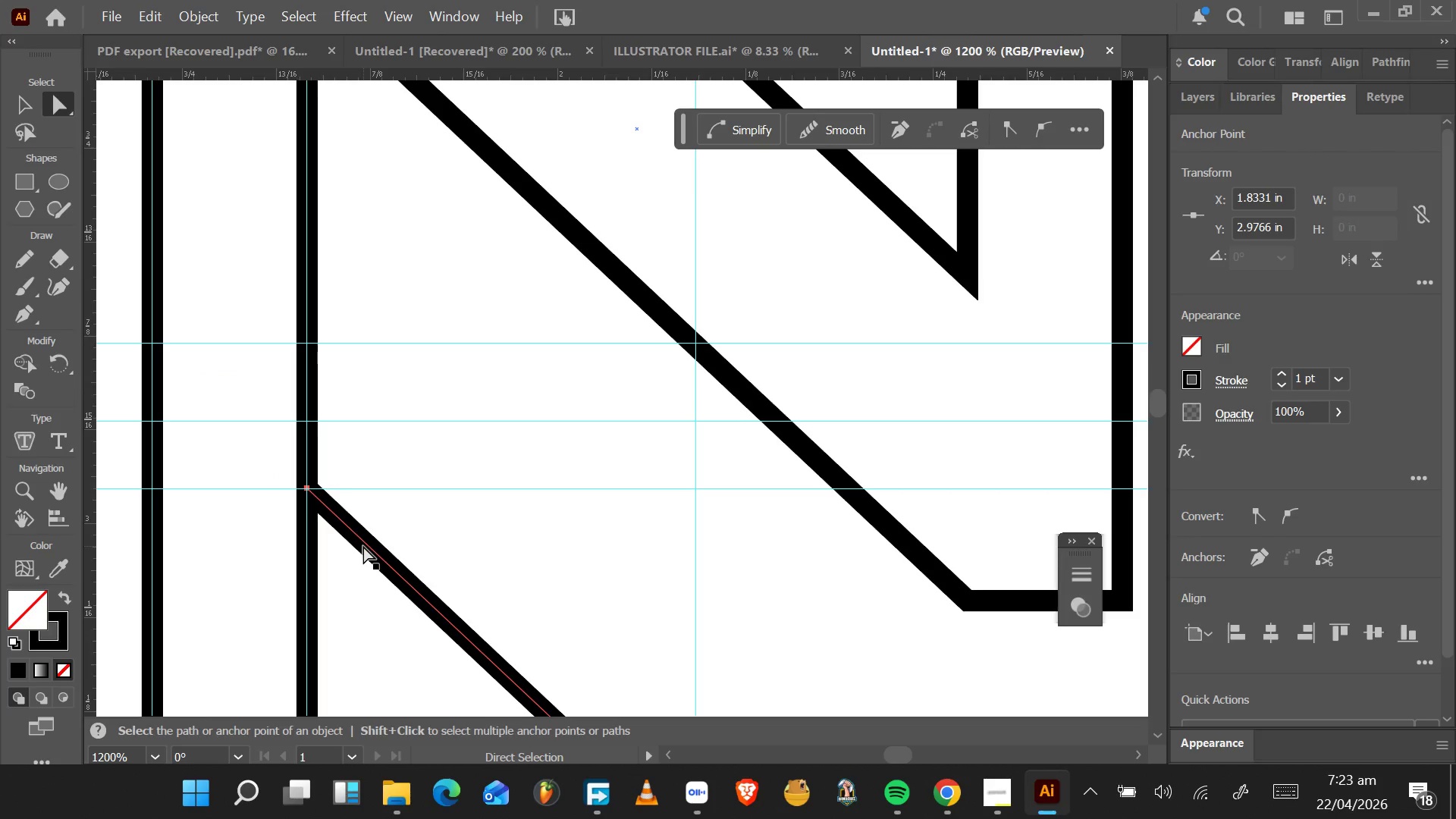 
hold_key(key=AltLeft, duration=0.5)
scroll: coordinate [363, 546], scroll_direction: down, amount: 2.0
 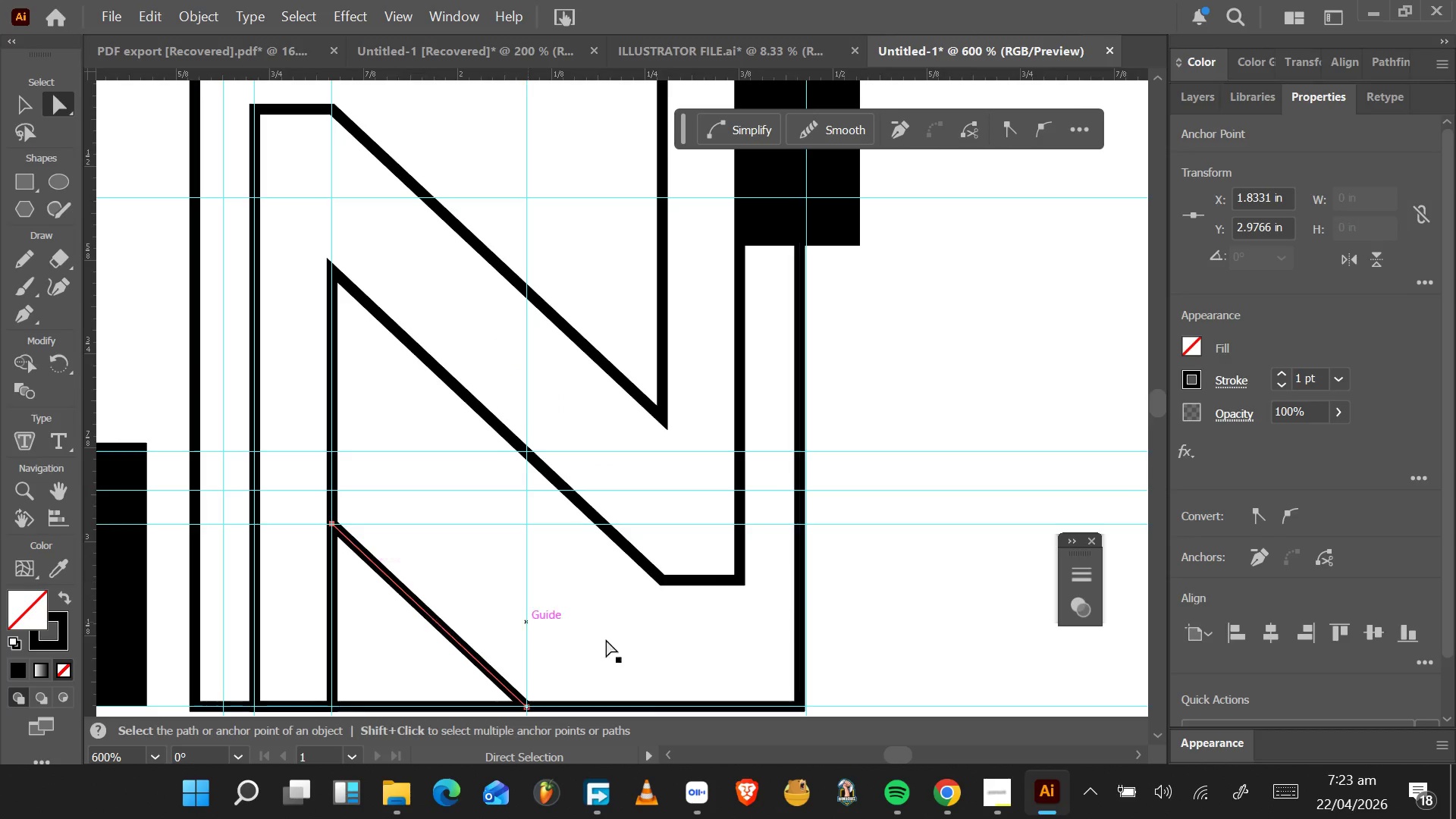 
left_click([934, 646])
 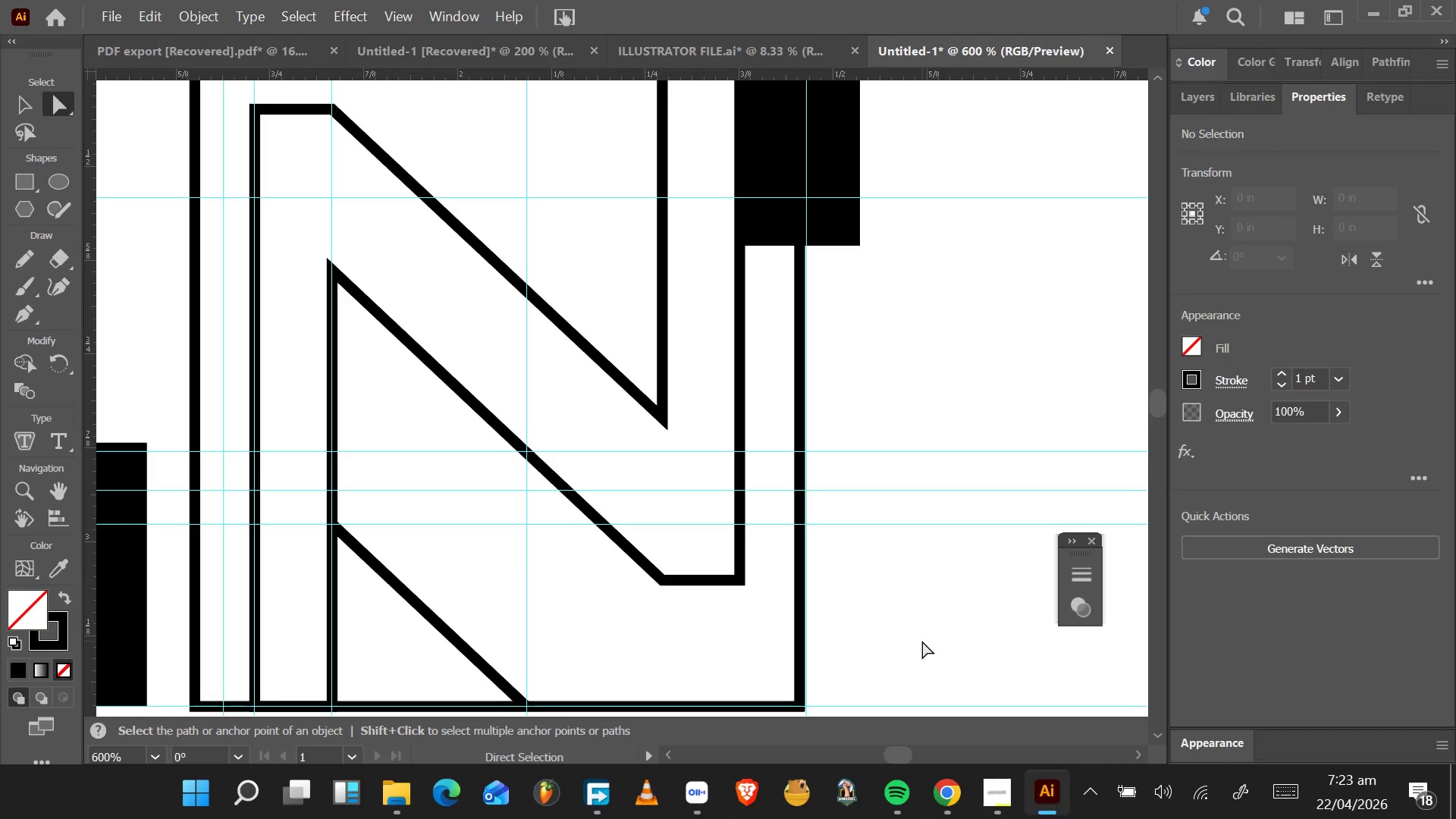 
hold_key(key=AltLeft, duration=0.41)
scroll: coordinate [922, 641], scroll_direction: down, amount: 2.0
 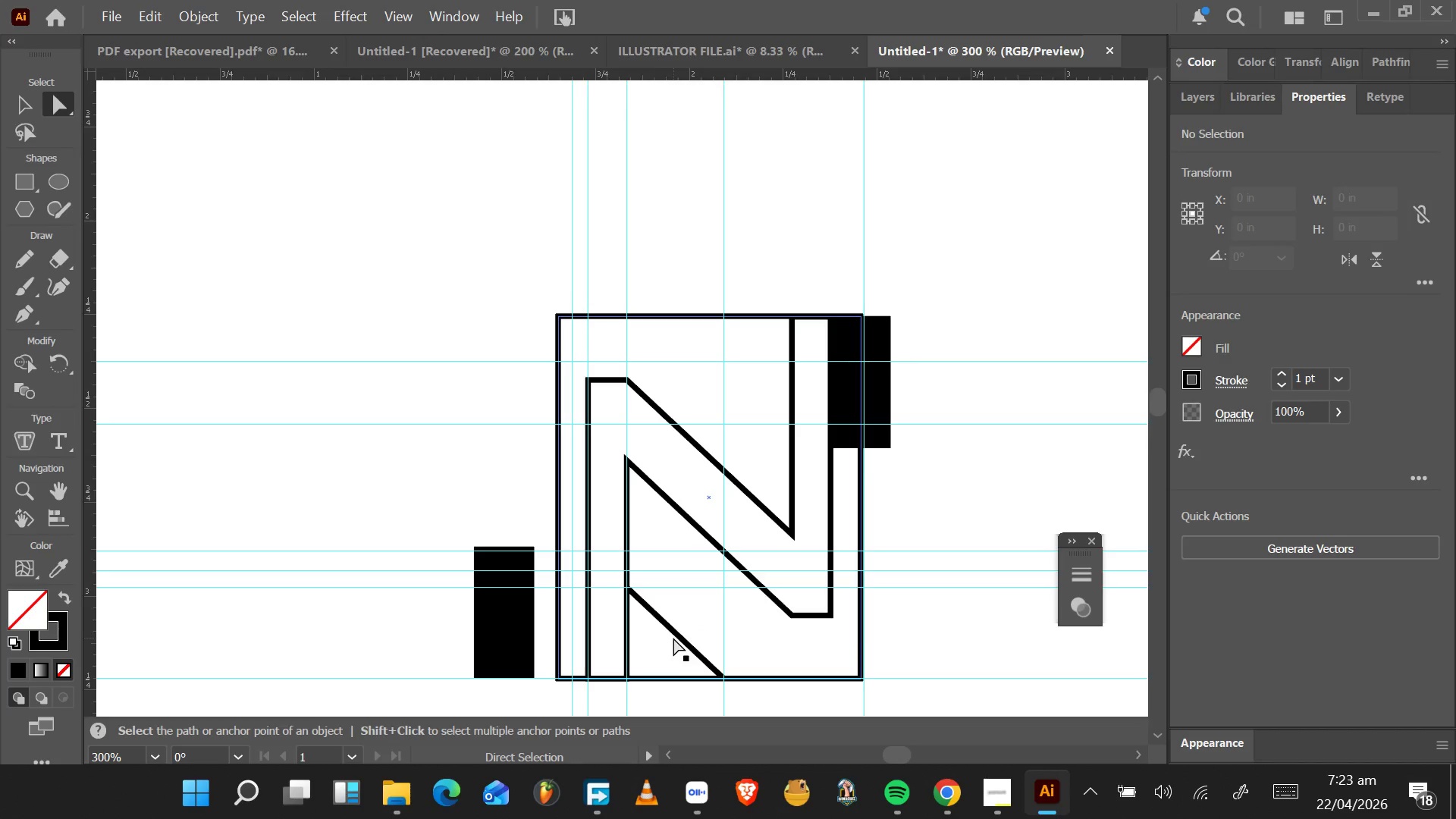 
wait(7.86)
 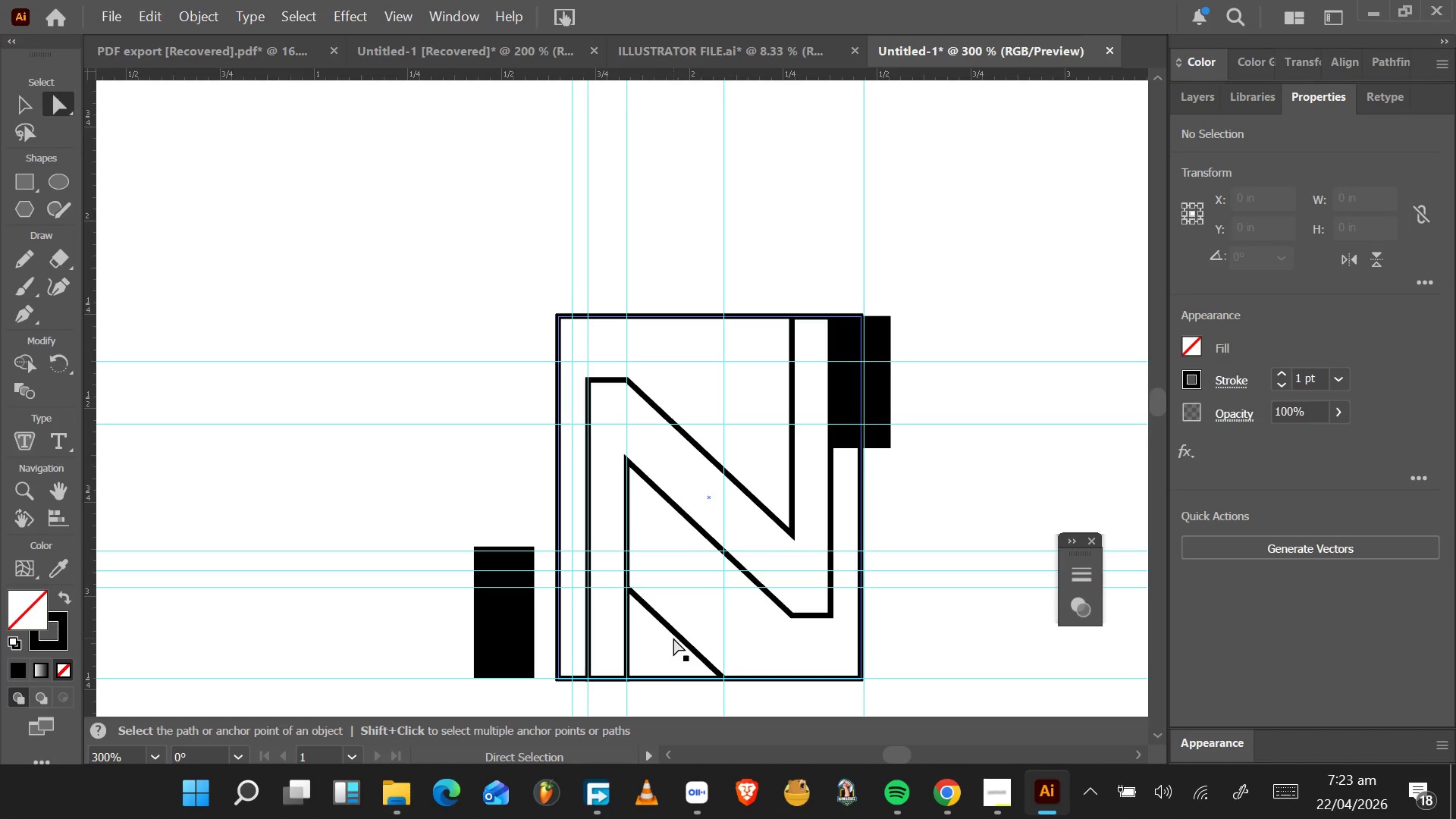 
hold_key(key=AltLeft, duration=1.55)
left_click_drag(start_coordinate=[674, 635], to_coordinate=[743, 359])
 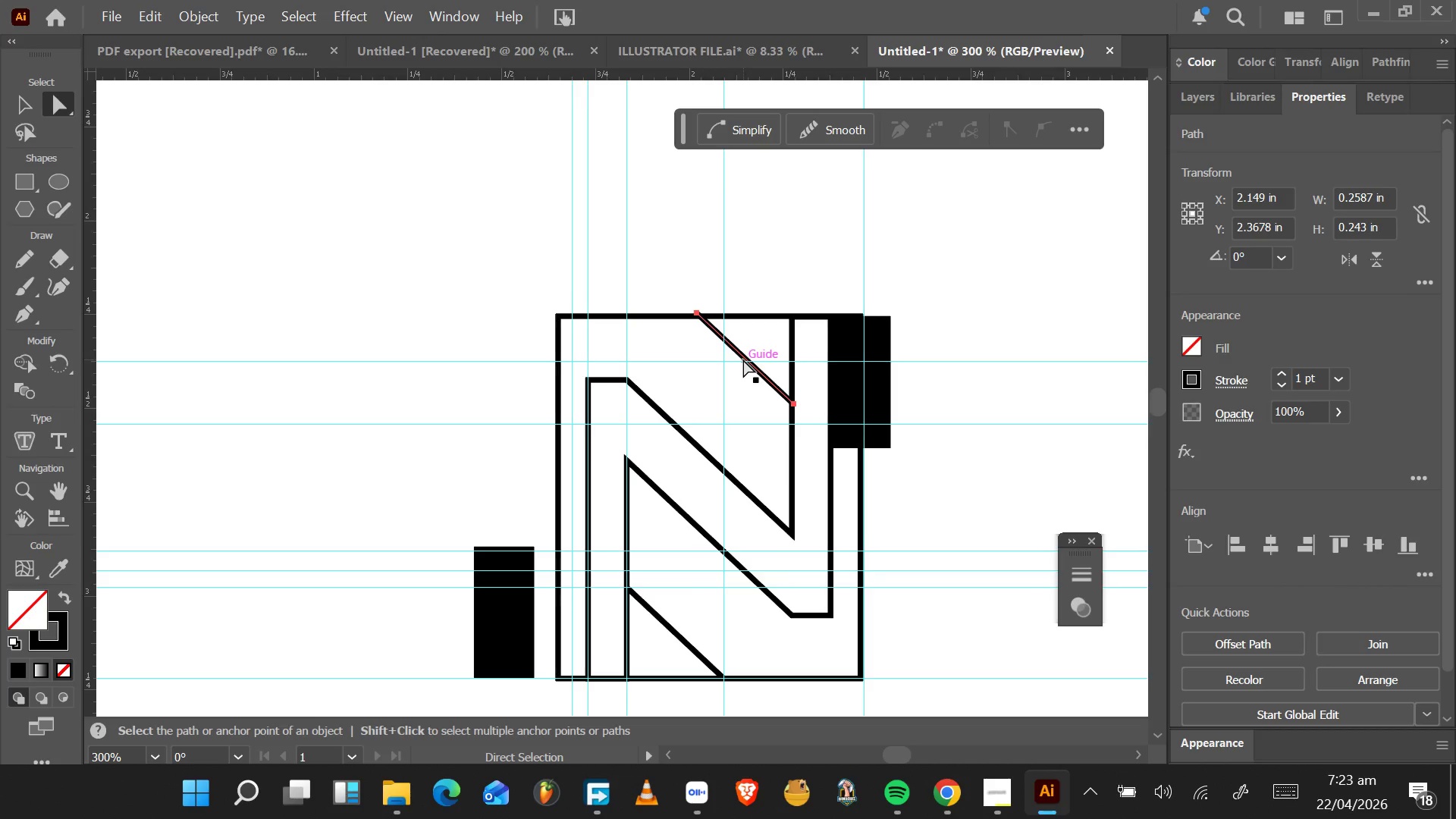 
hold_key(key=AltLeft, duration=1.51)
 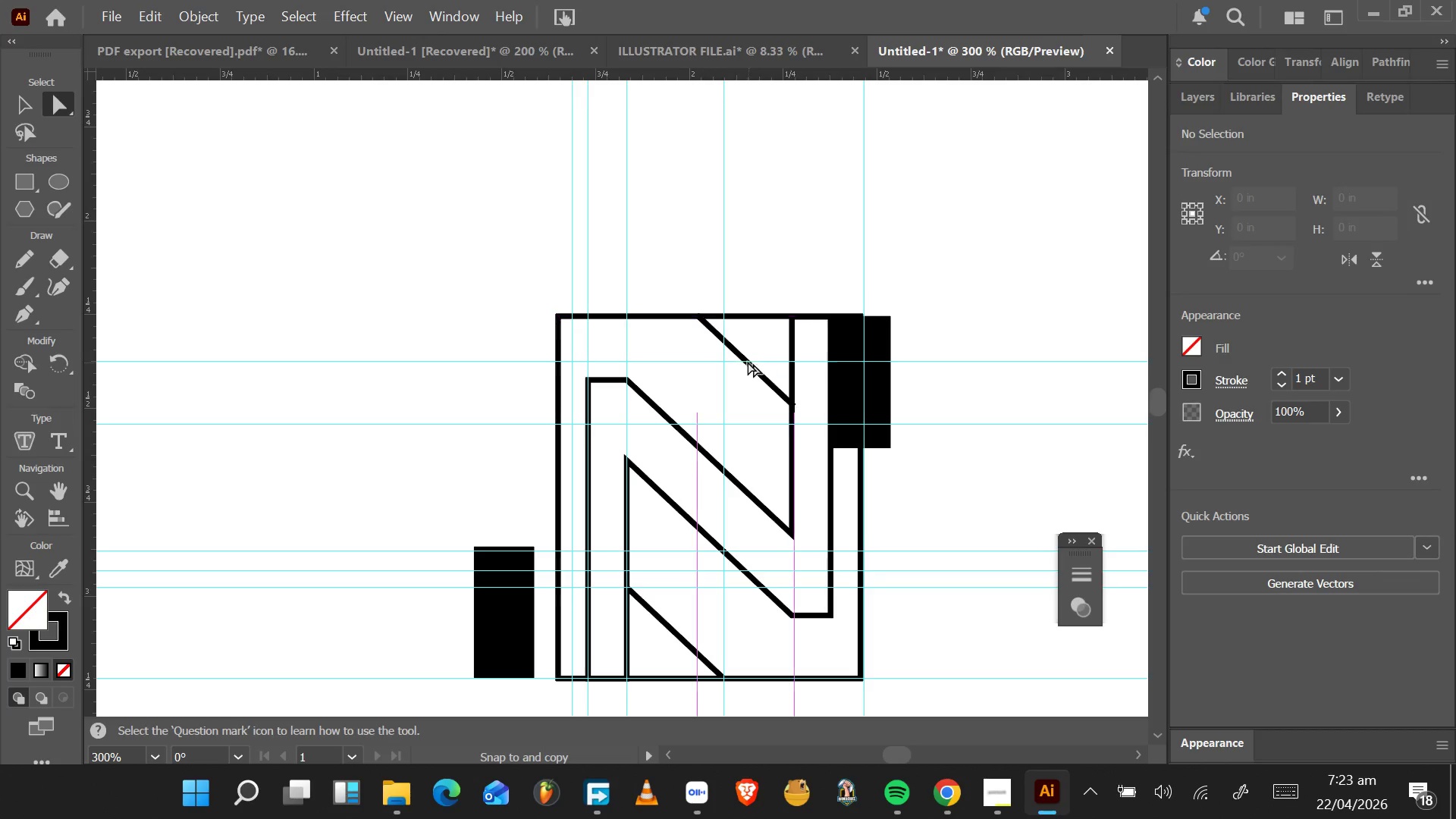 
hold_key(key=AltLeft, duration=1.53)
 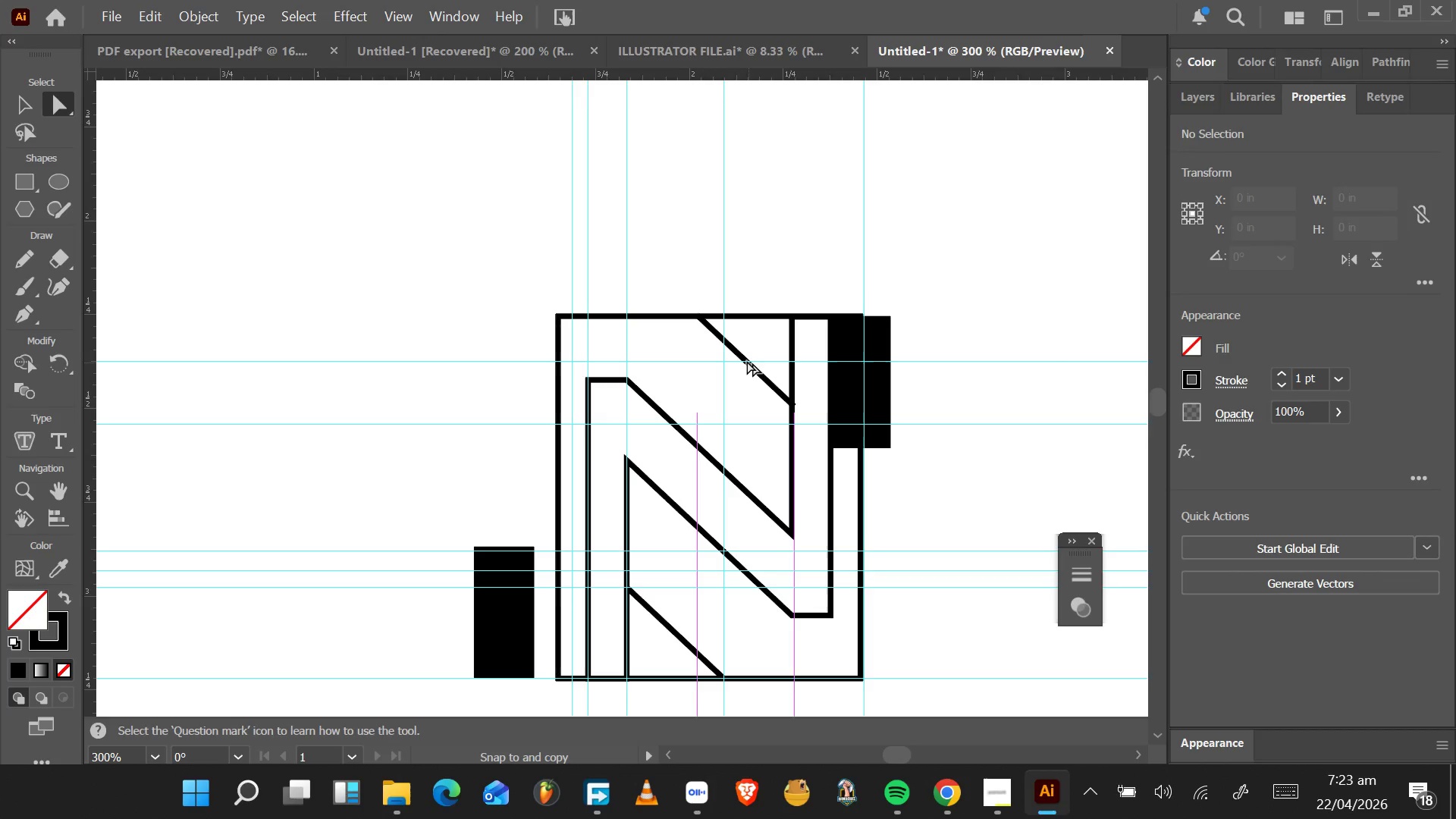 
hold_key(key=AltLeft, duration=1.53)
 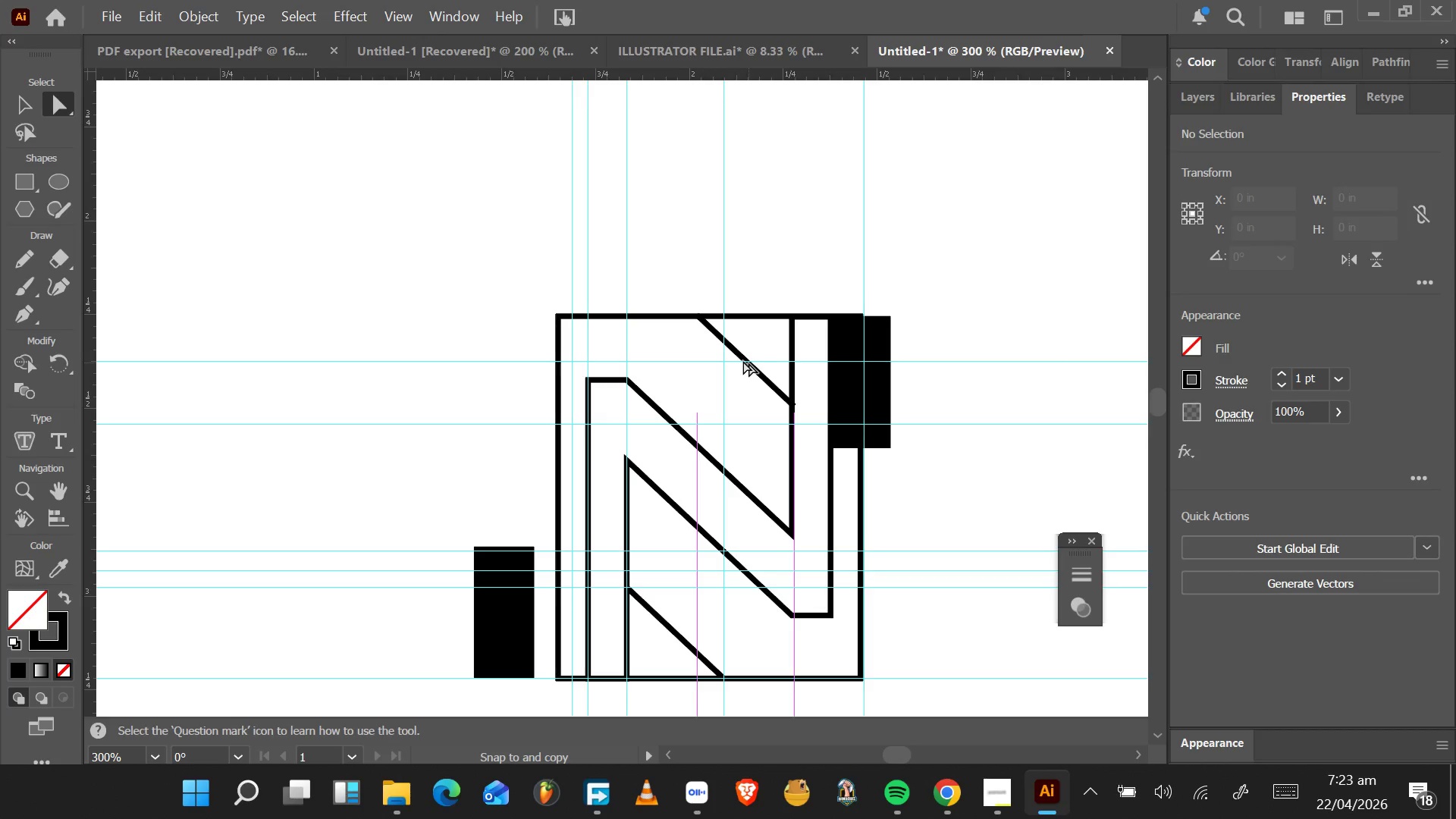 
hold_key(key=AltLeft, duration=1.53)
 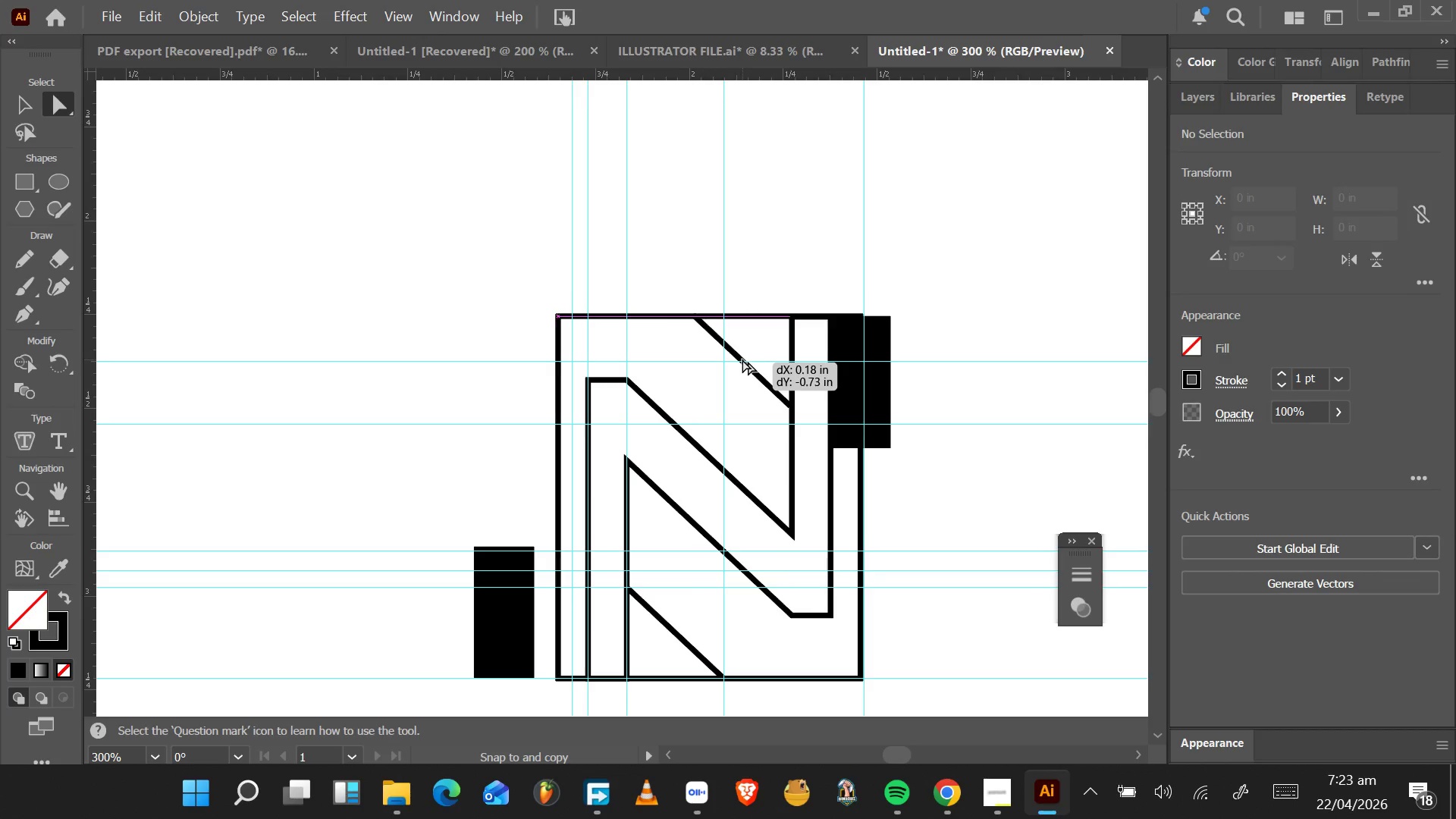 
hold_key(key=AltLeft, duration=1.53)
 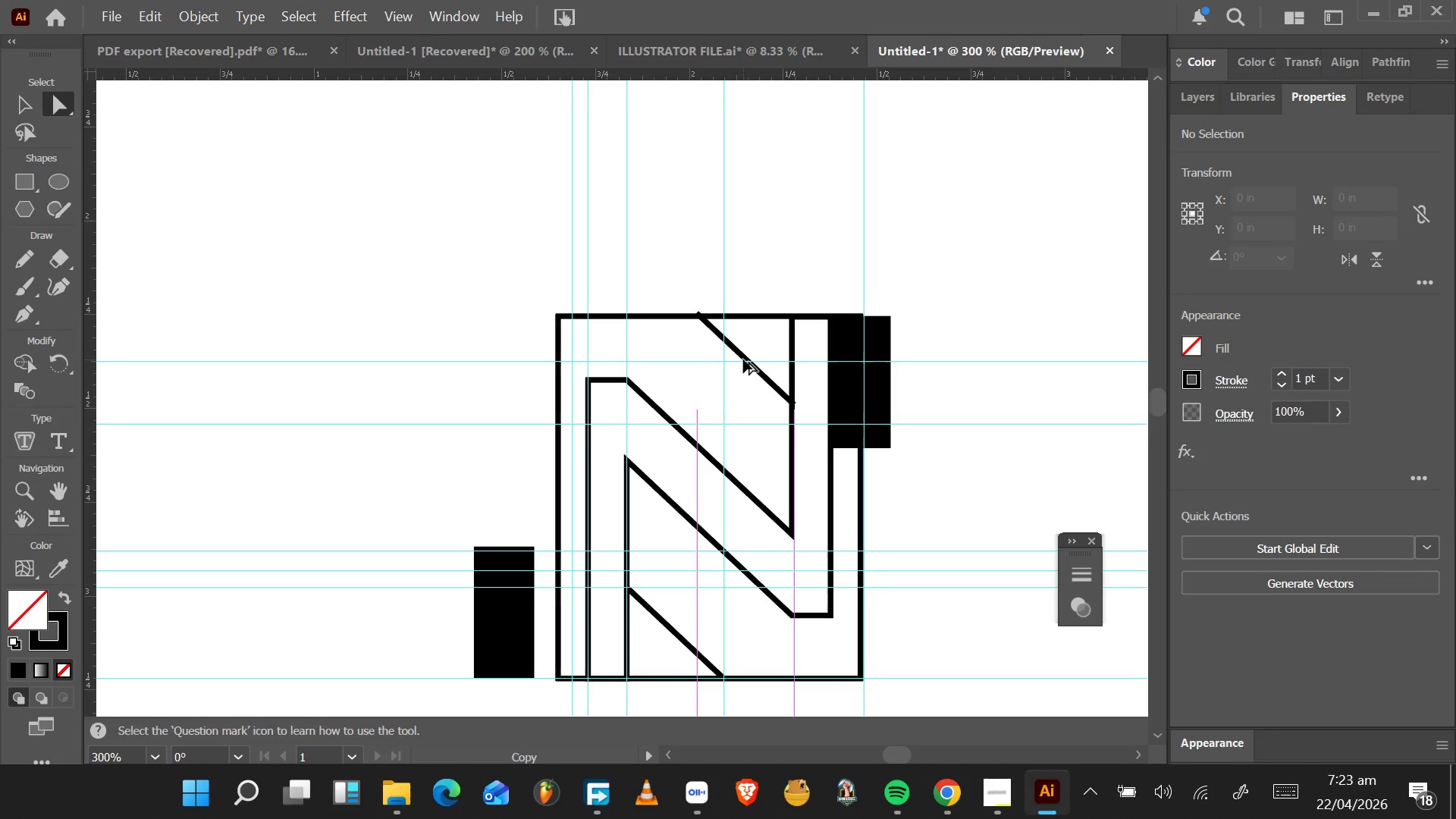 
hold_key(key=AltLeft, duration=0.75)
 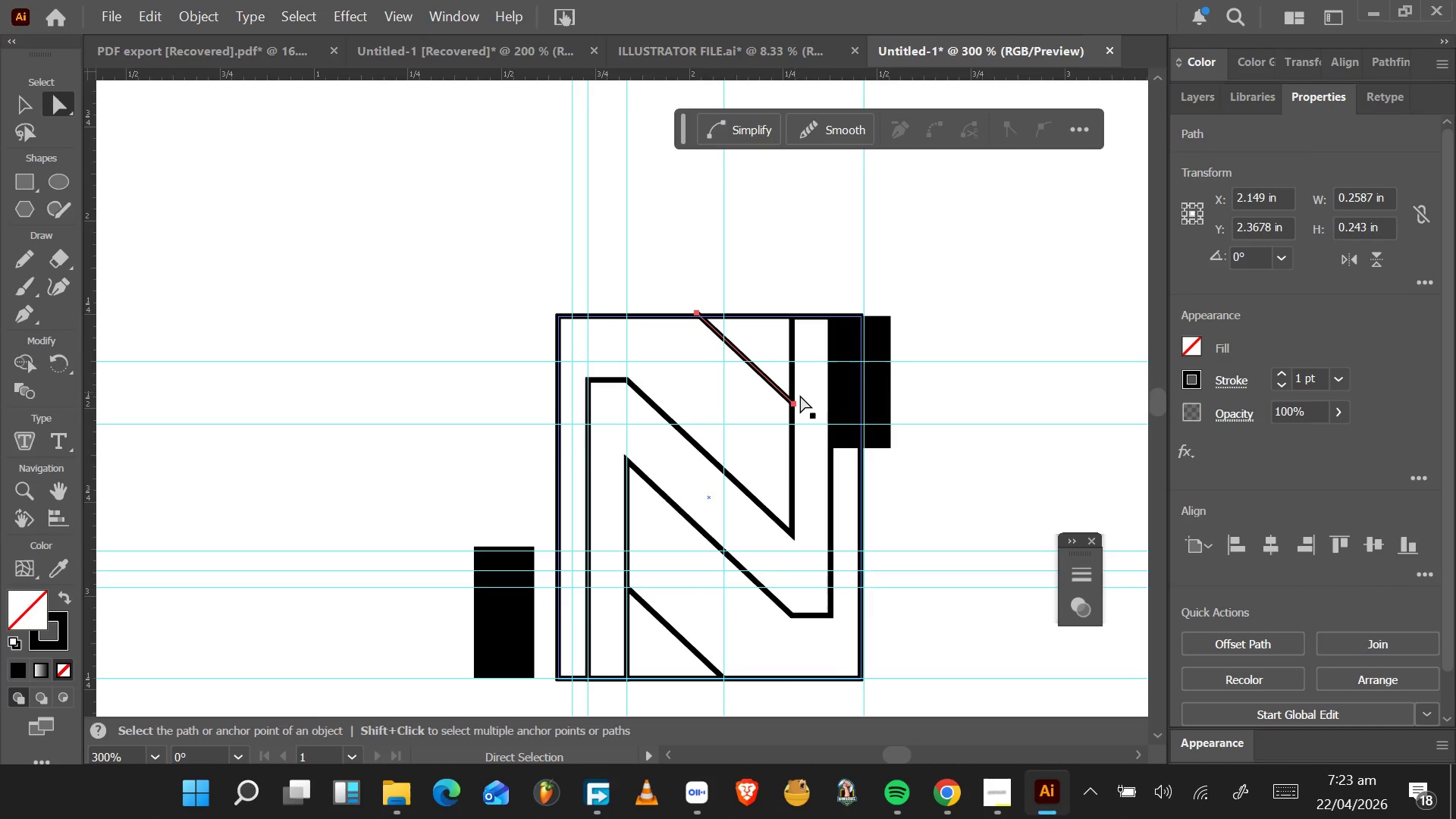 
hold_key(key=AltLeft, duration=1.5)
scroll: coordinate [807, 391], scroll_direction: up, amount: 4.0
 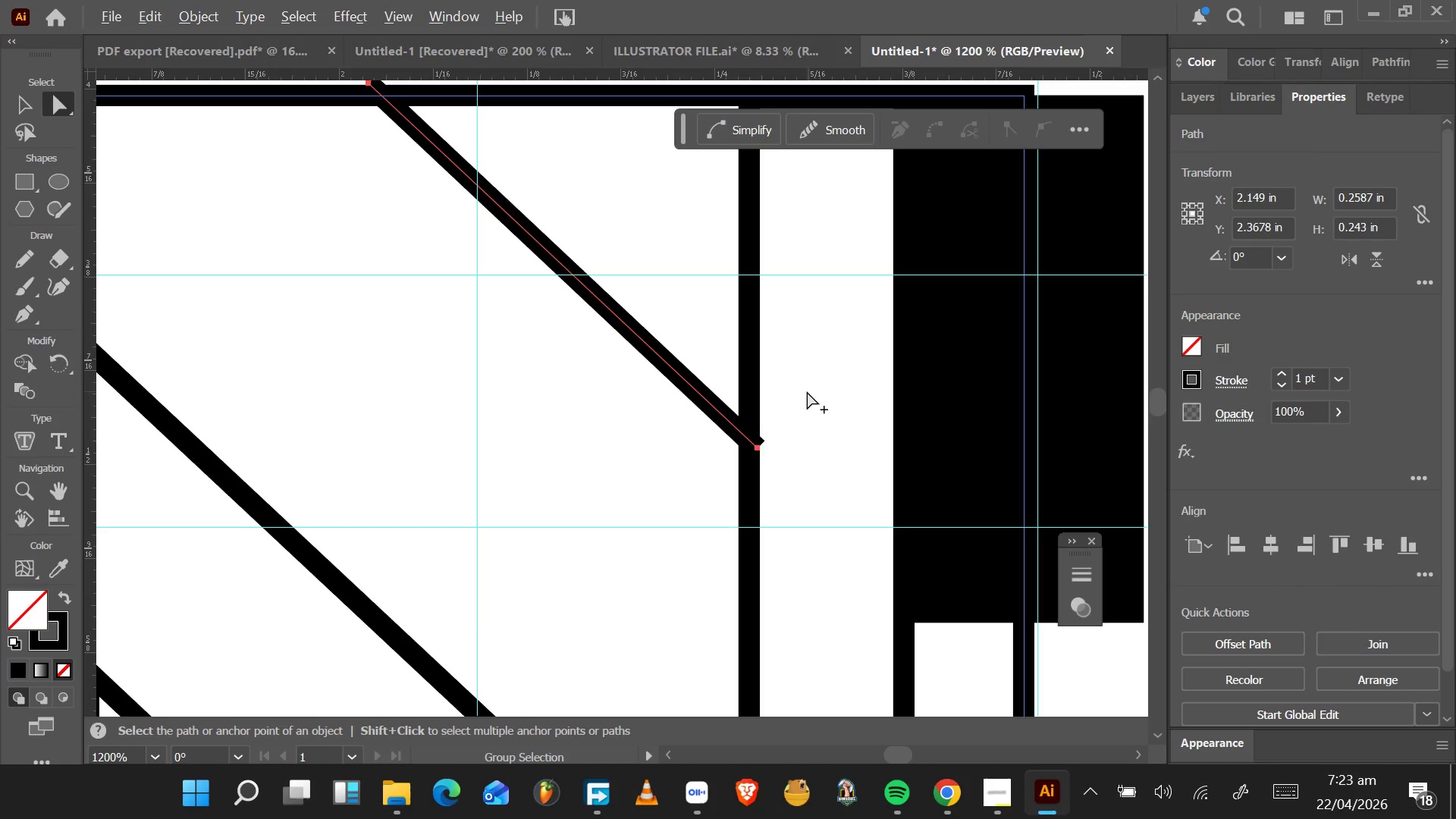 
key(Alt+AltLeft)
 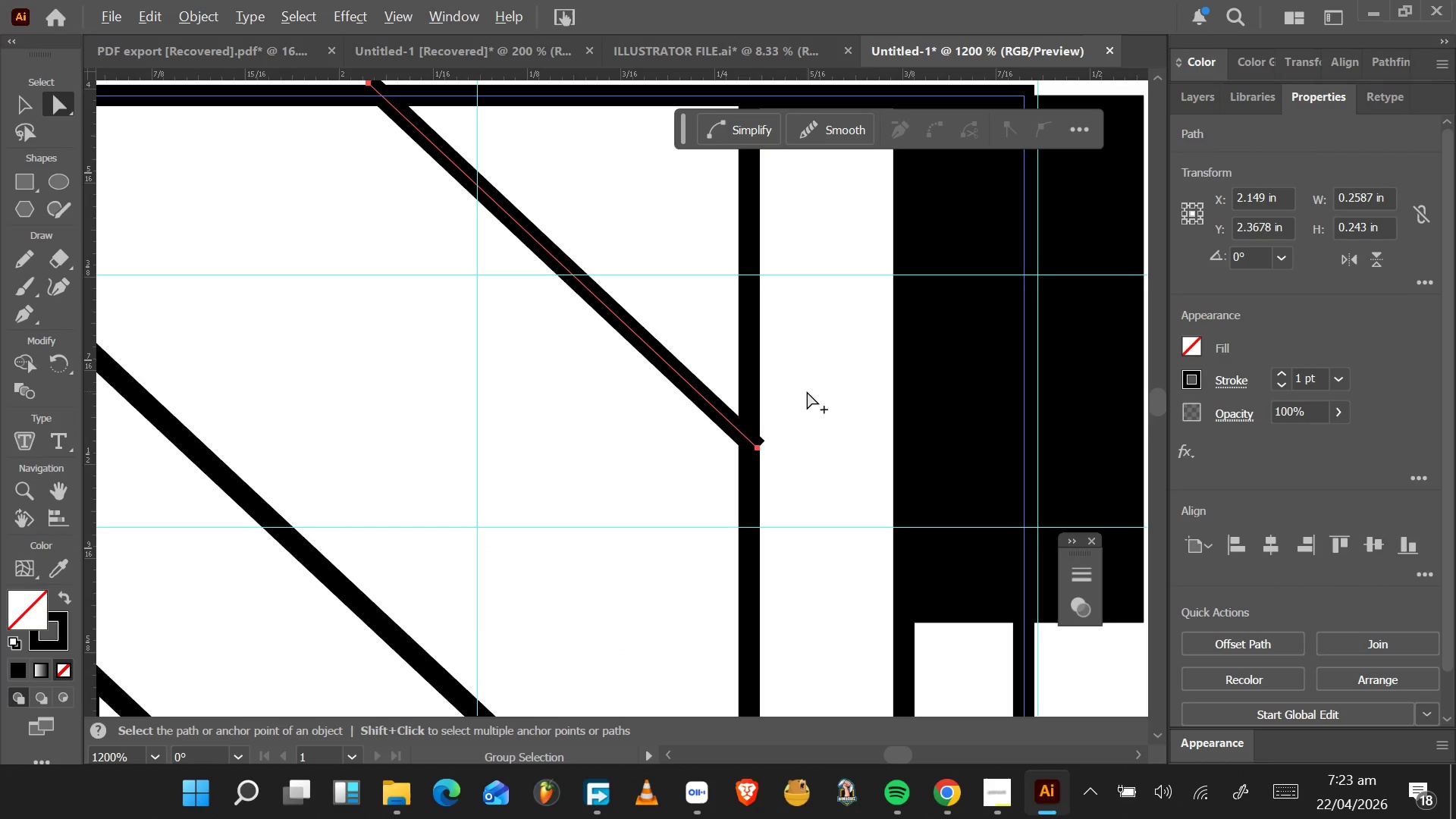 
key(Alt+AltLeft)
 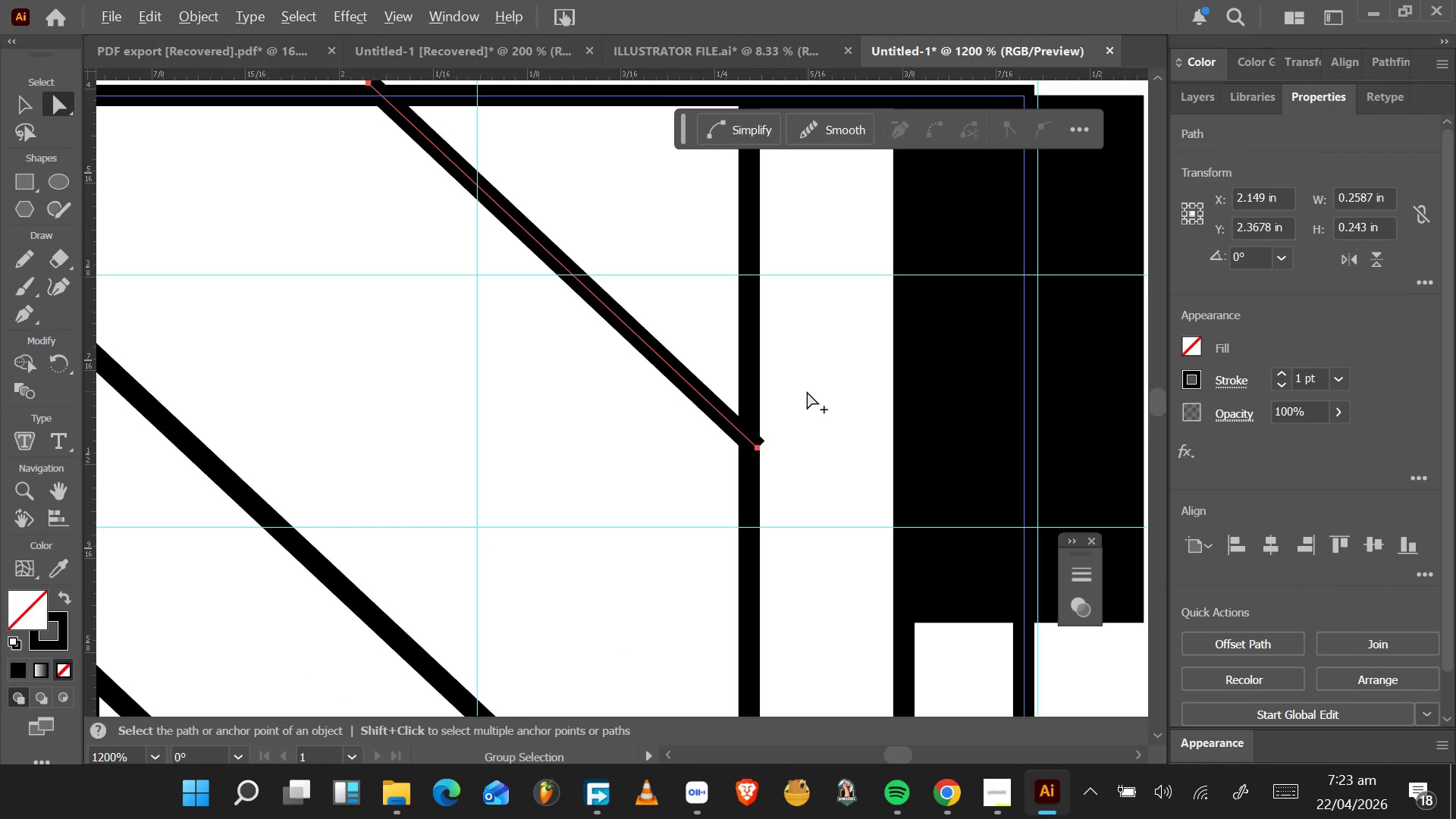 
key(Alt+AltLeft)
 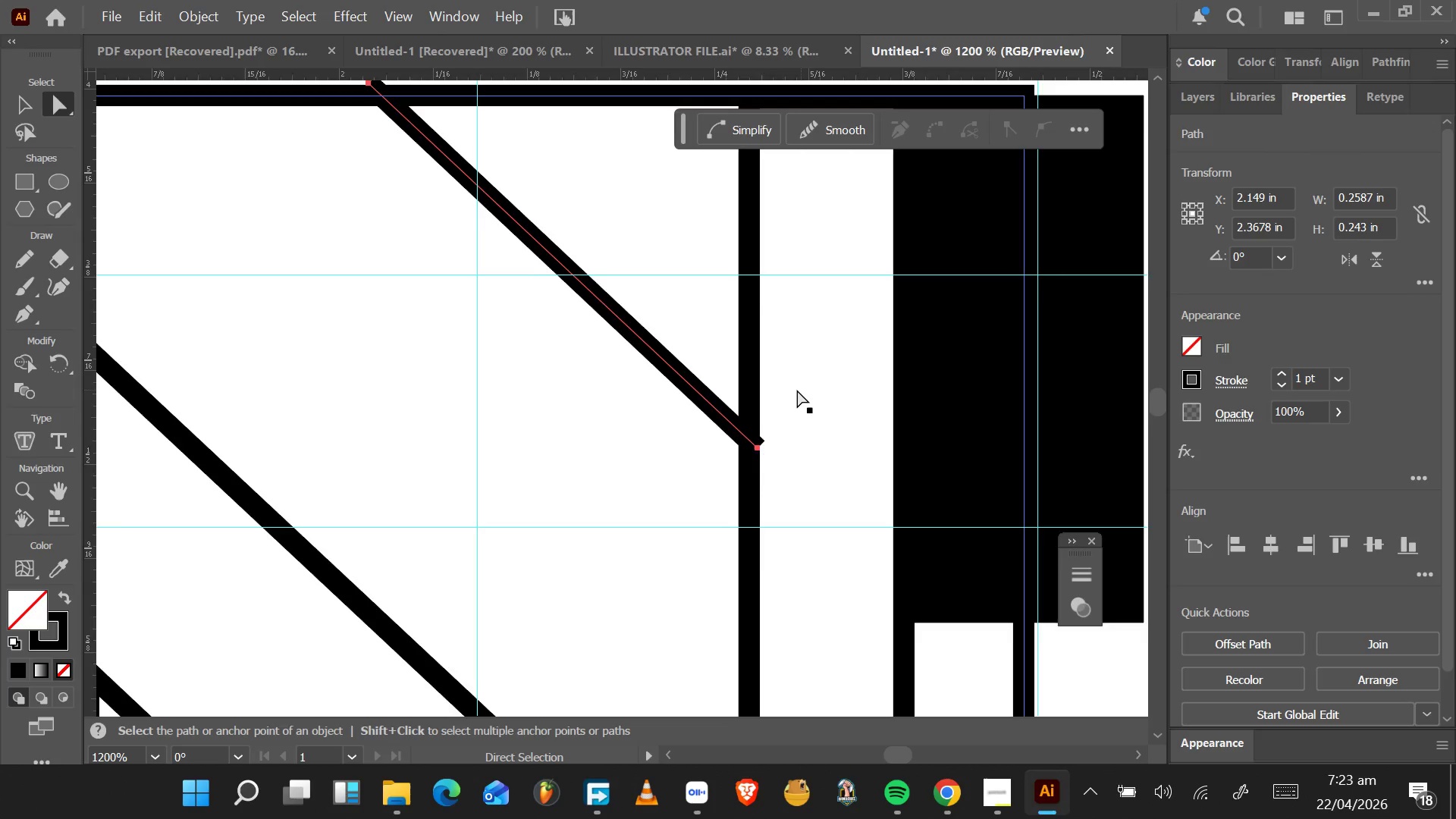 
scroll: coordinate [797, 390], scroll_direction: up, amount: 3.0
 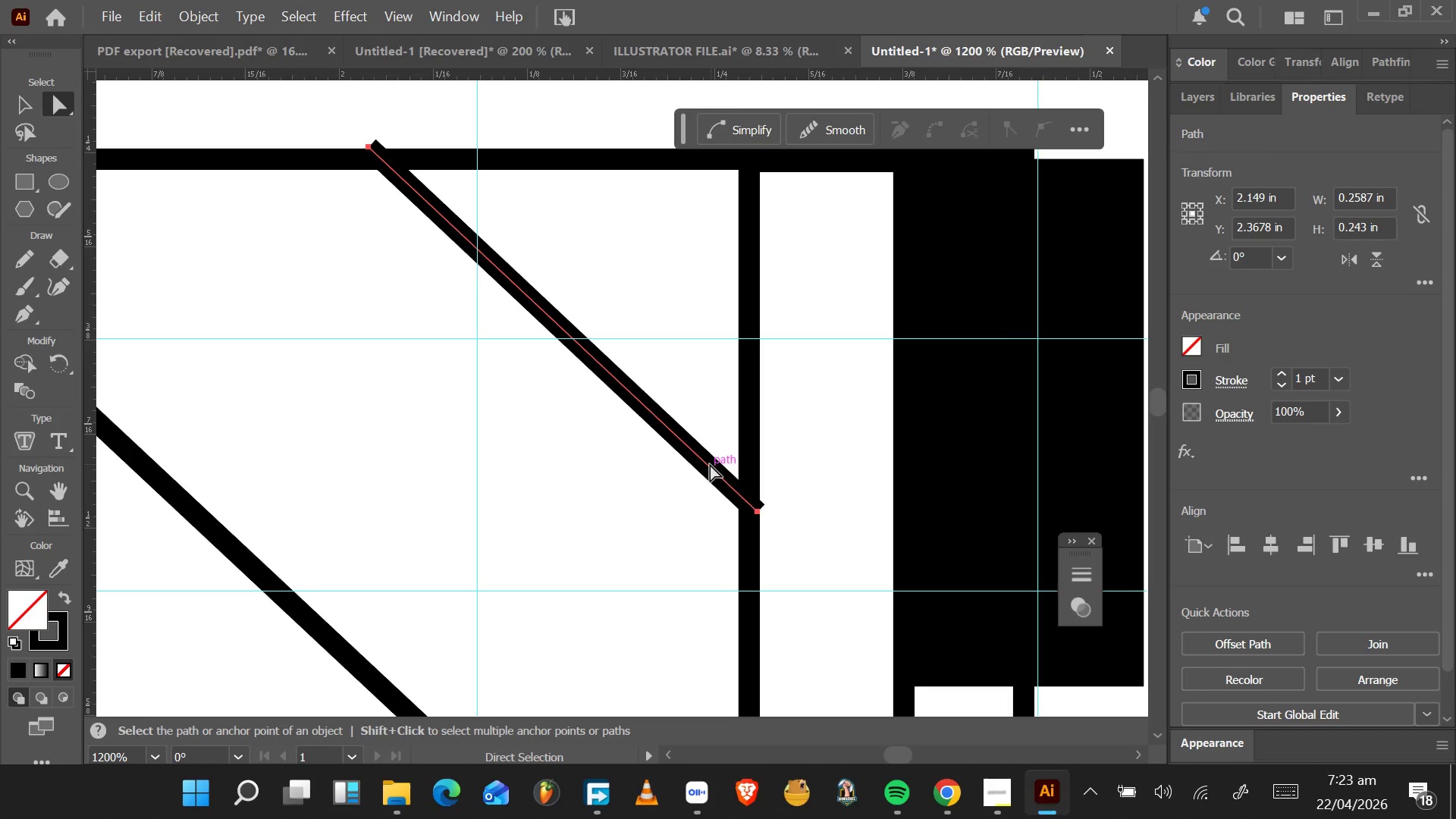 
left_click_drag(start_coordinate=[706, 462], to_coordinate=[698, 476])
 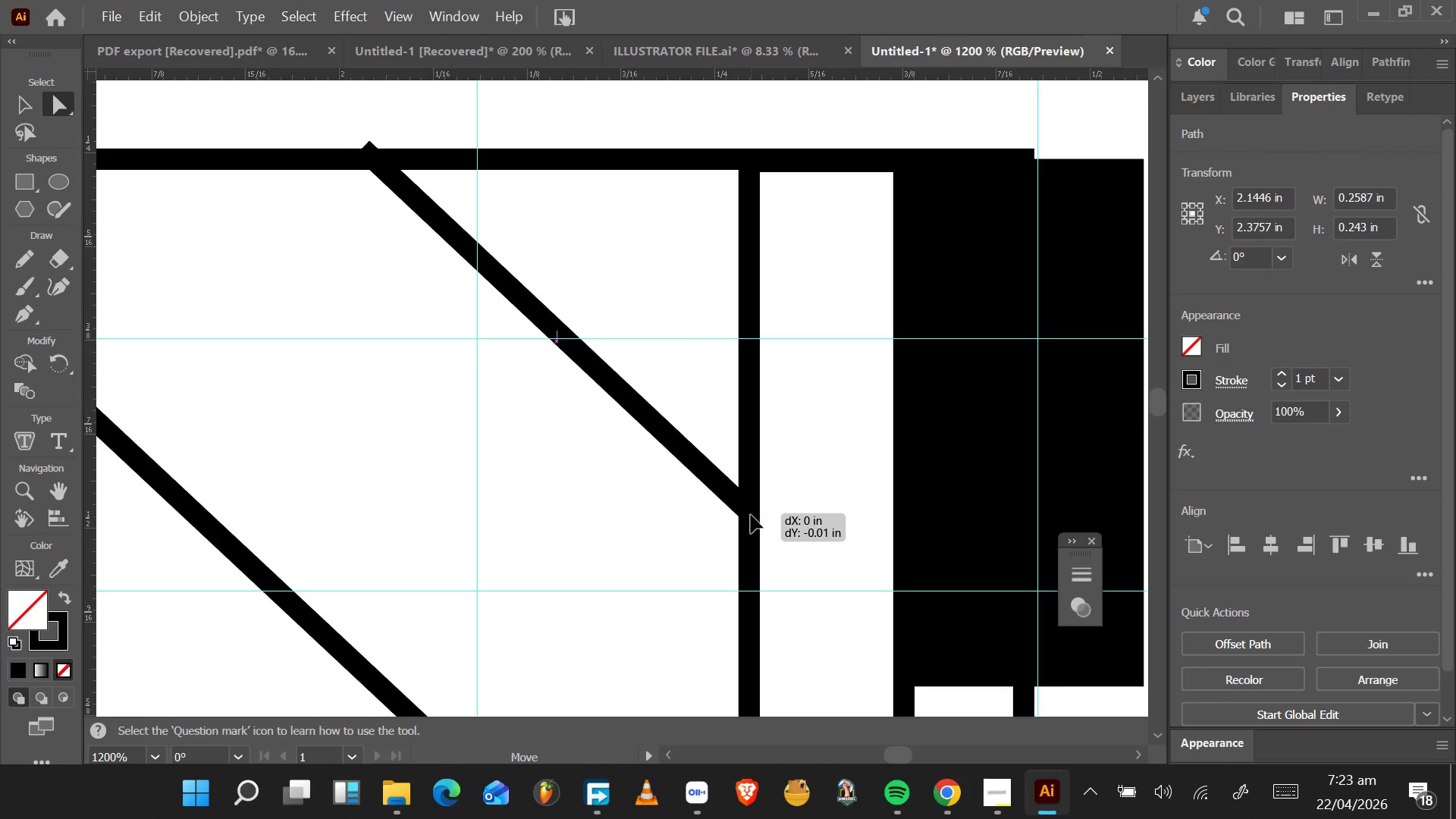 
wait(13.66)
 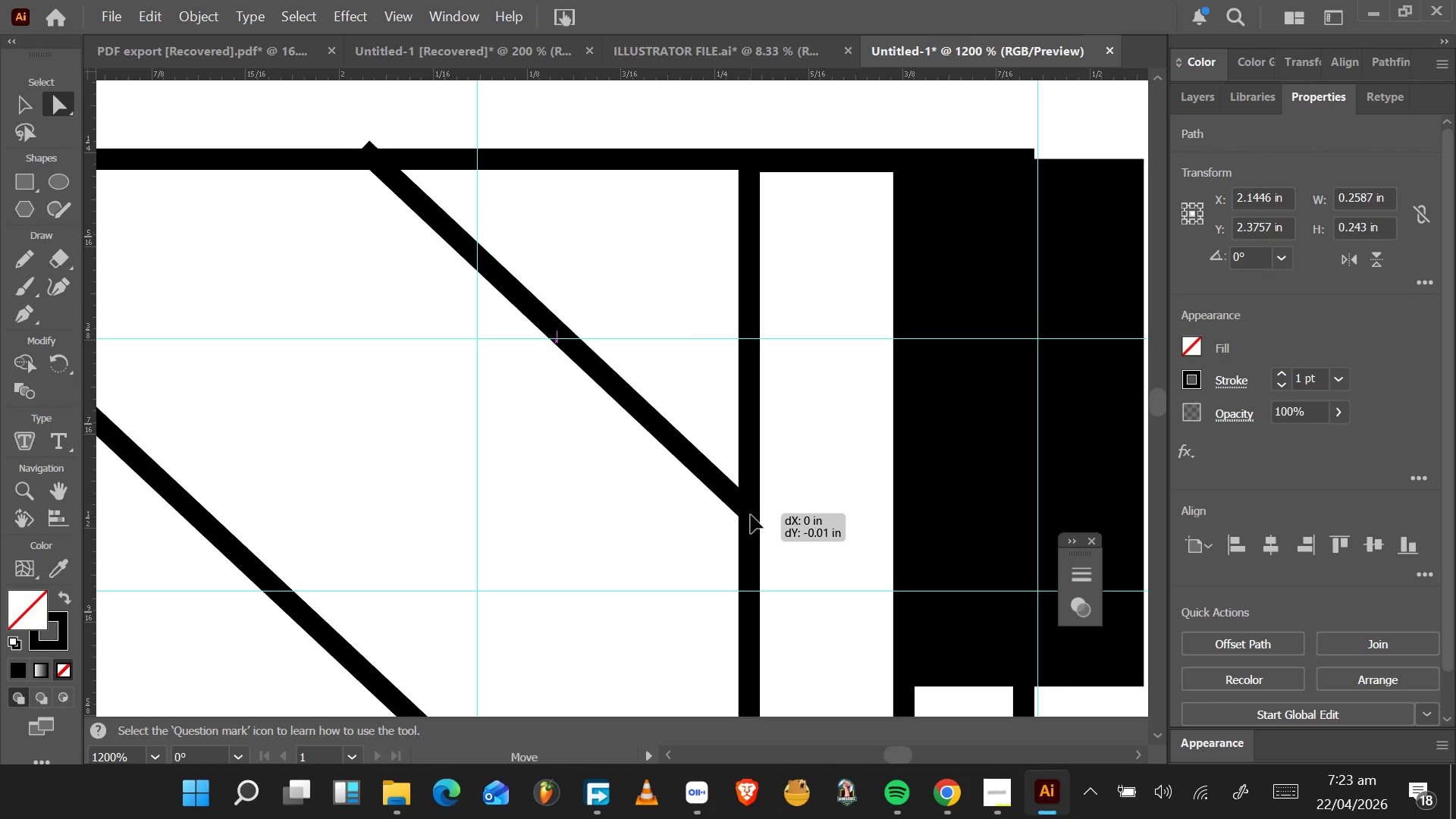 
hold_key(key=AltLeft, duration=0.55)
scroll: coordinate [748, 524], scroll_direction: down, amount: 3.0
 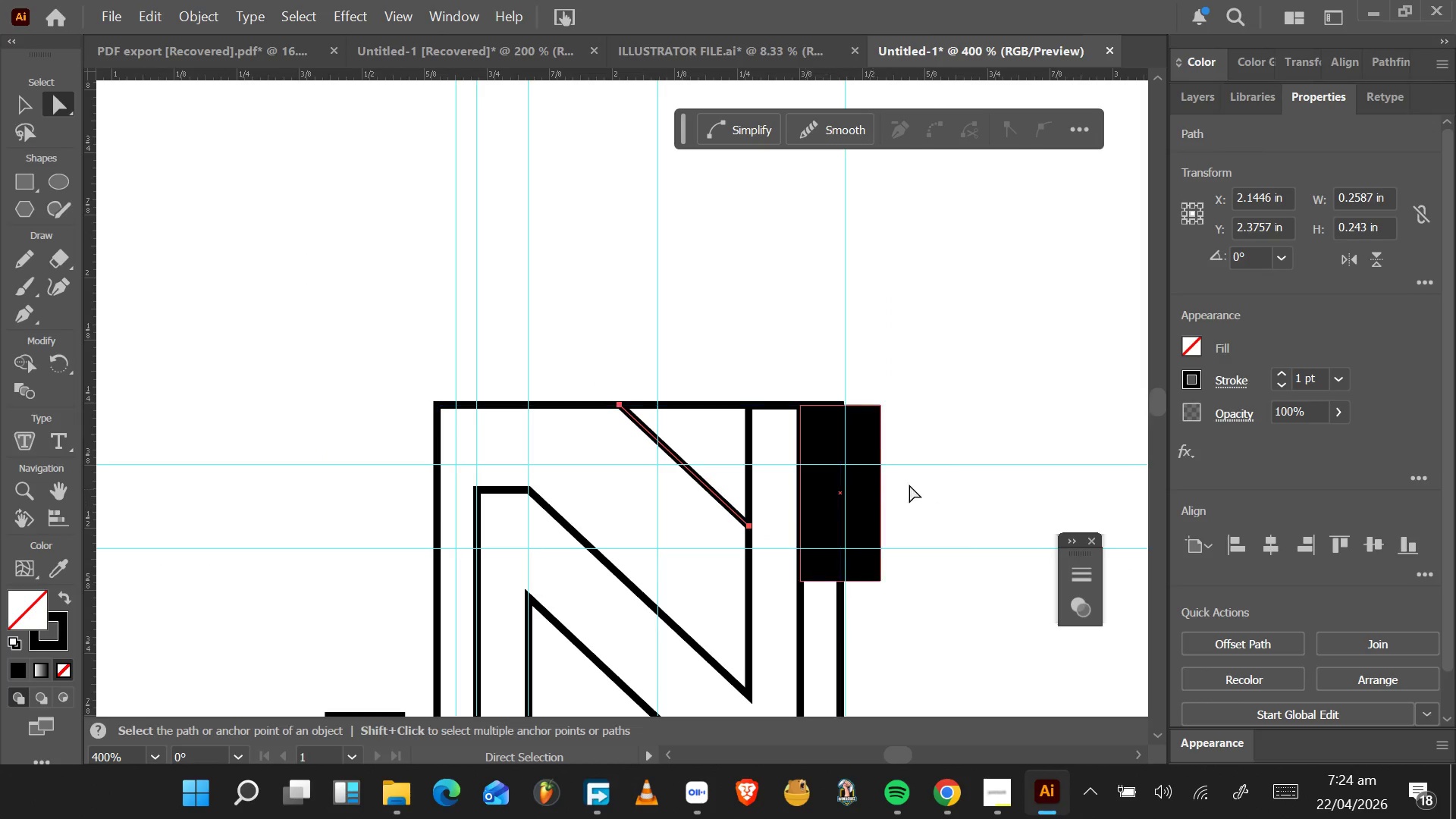 
left_click([962, 485])
 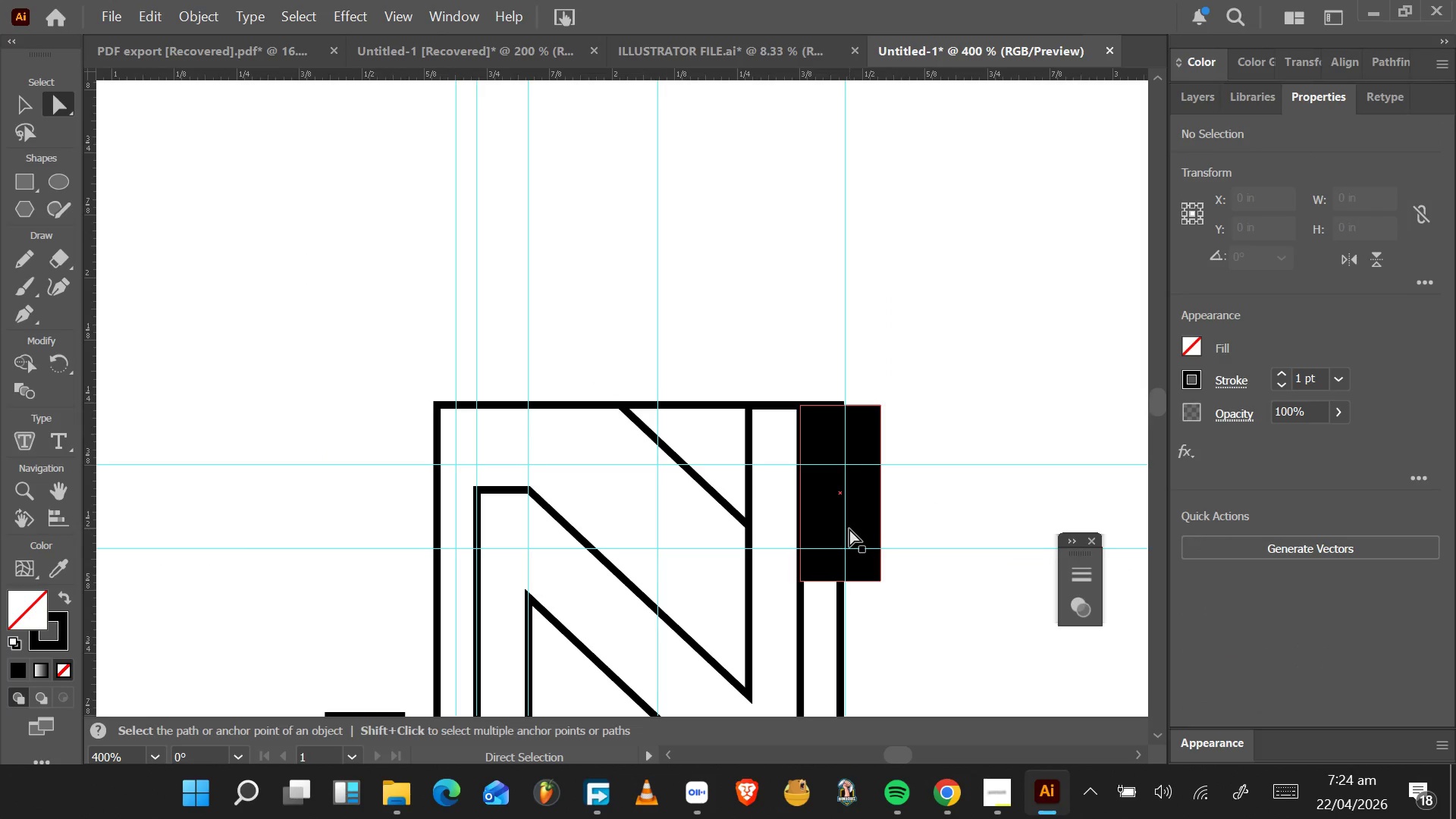 
left_click([856, 526])
 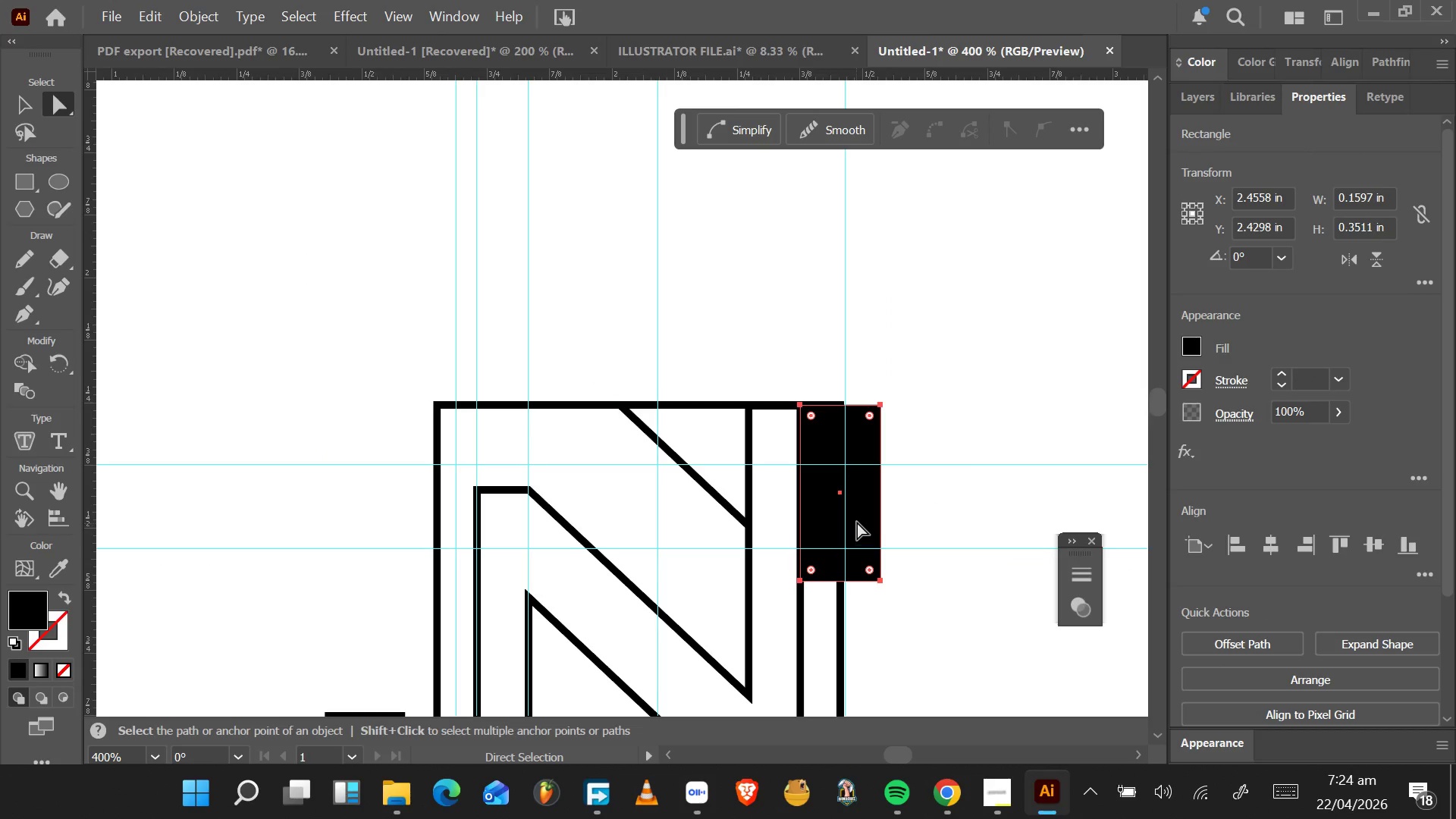 
key(Delete)
 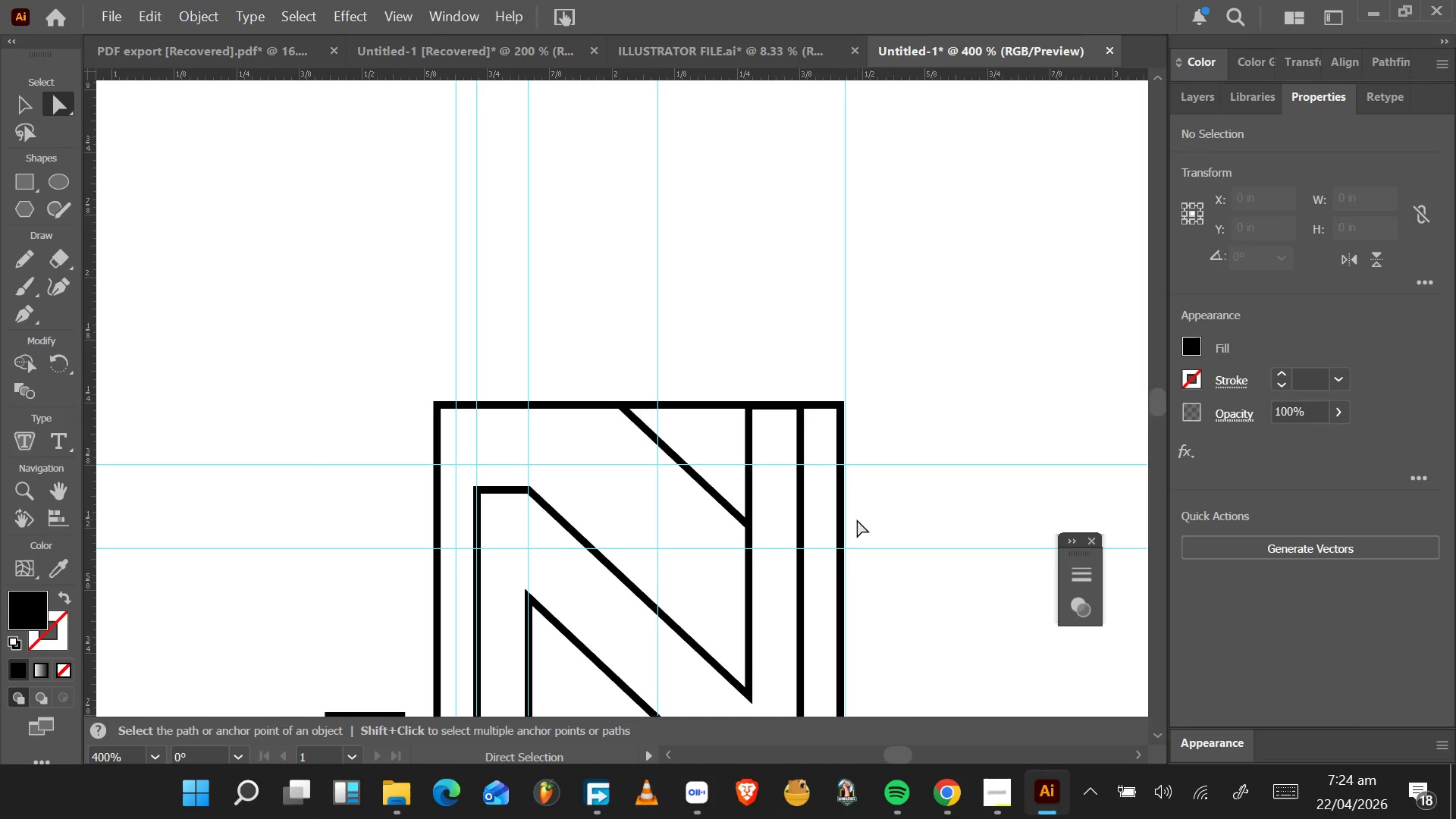 
hold_key(key=AltLeft, duration=0.36)
scroll: coordinate [857, 519], scroll_direction: down, amount: 2.0
 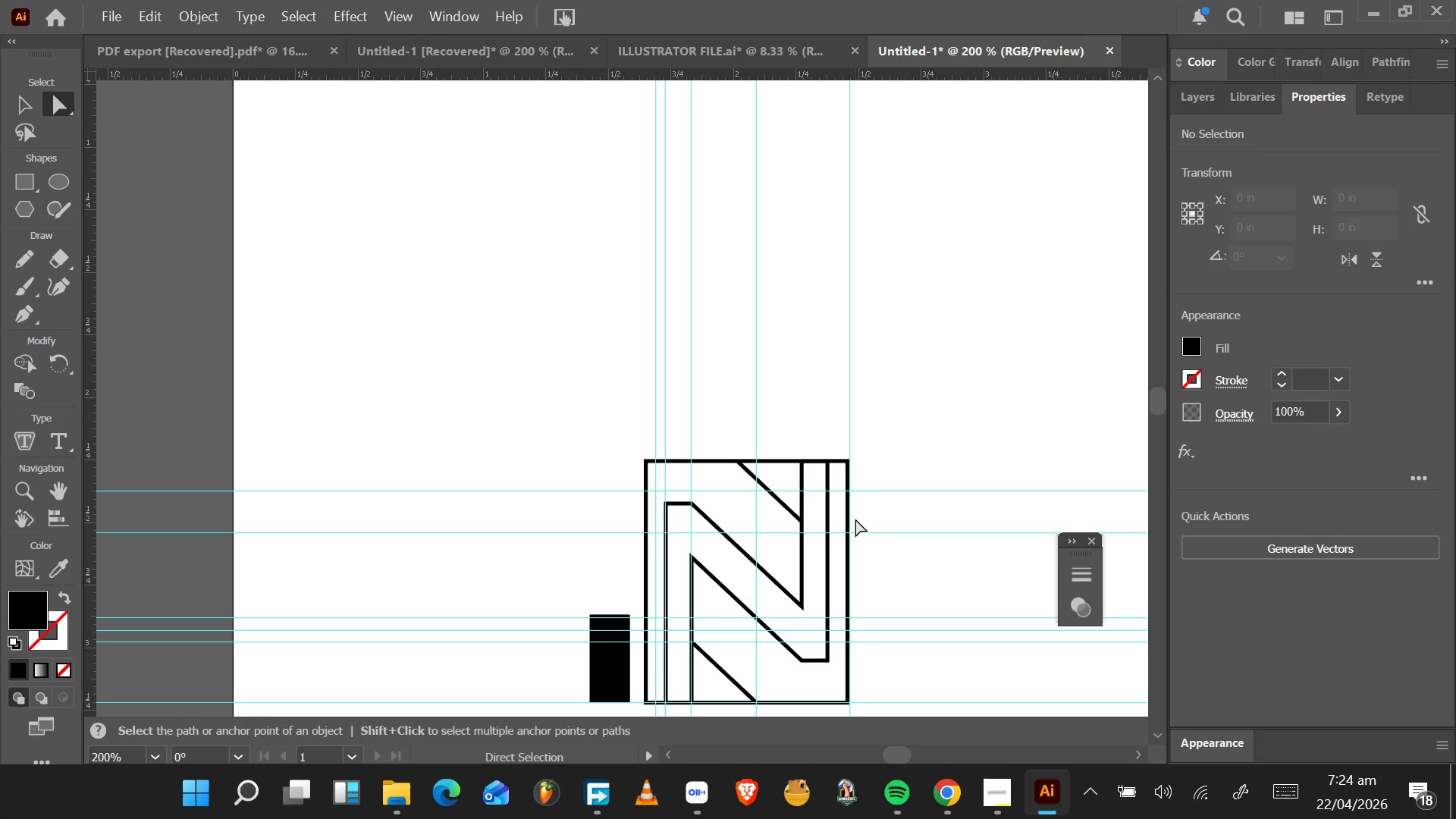 
wait(51.9)
 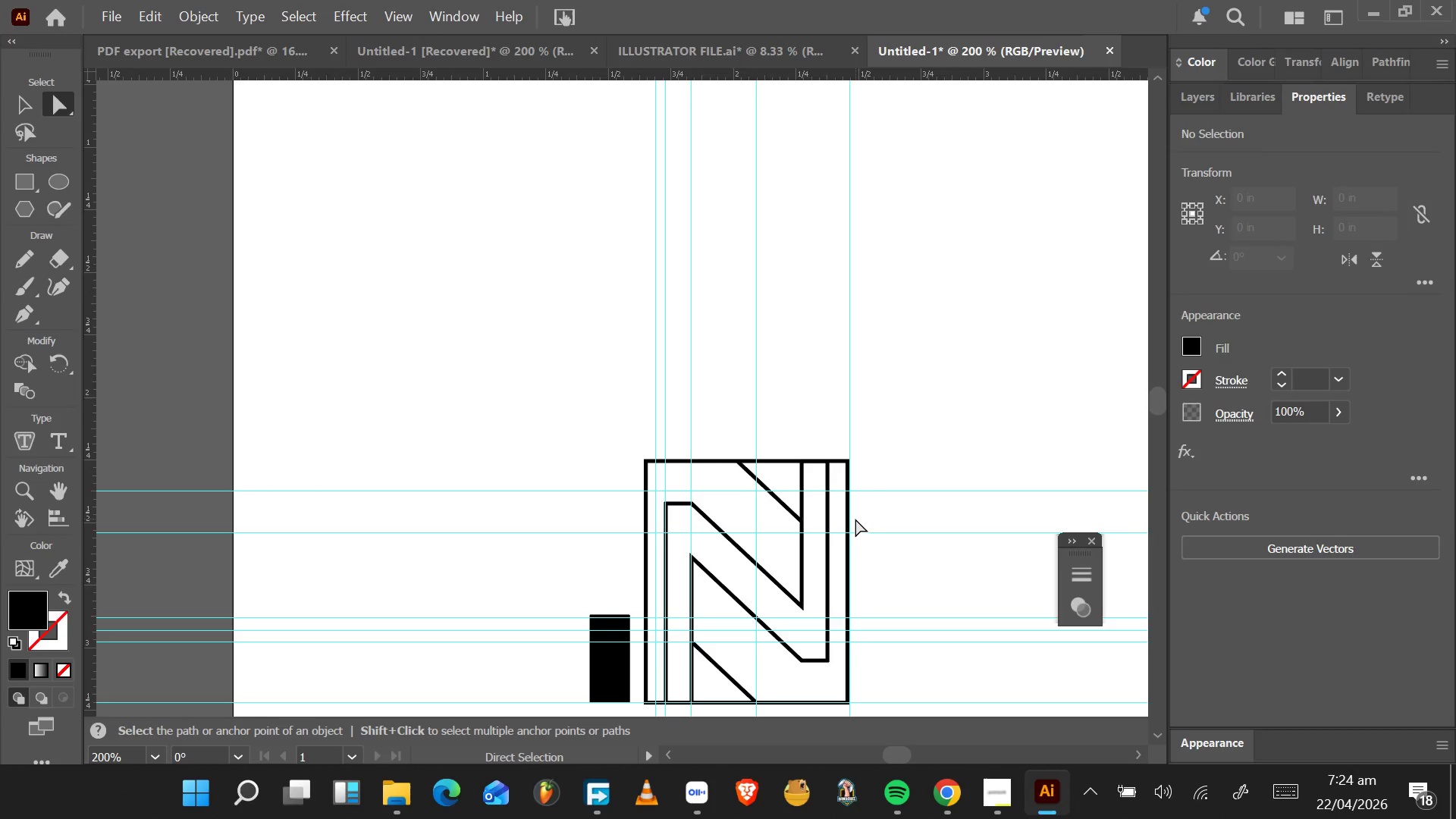 
left_click([535, 402])
 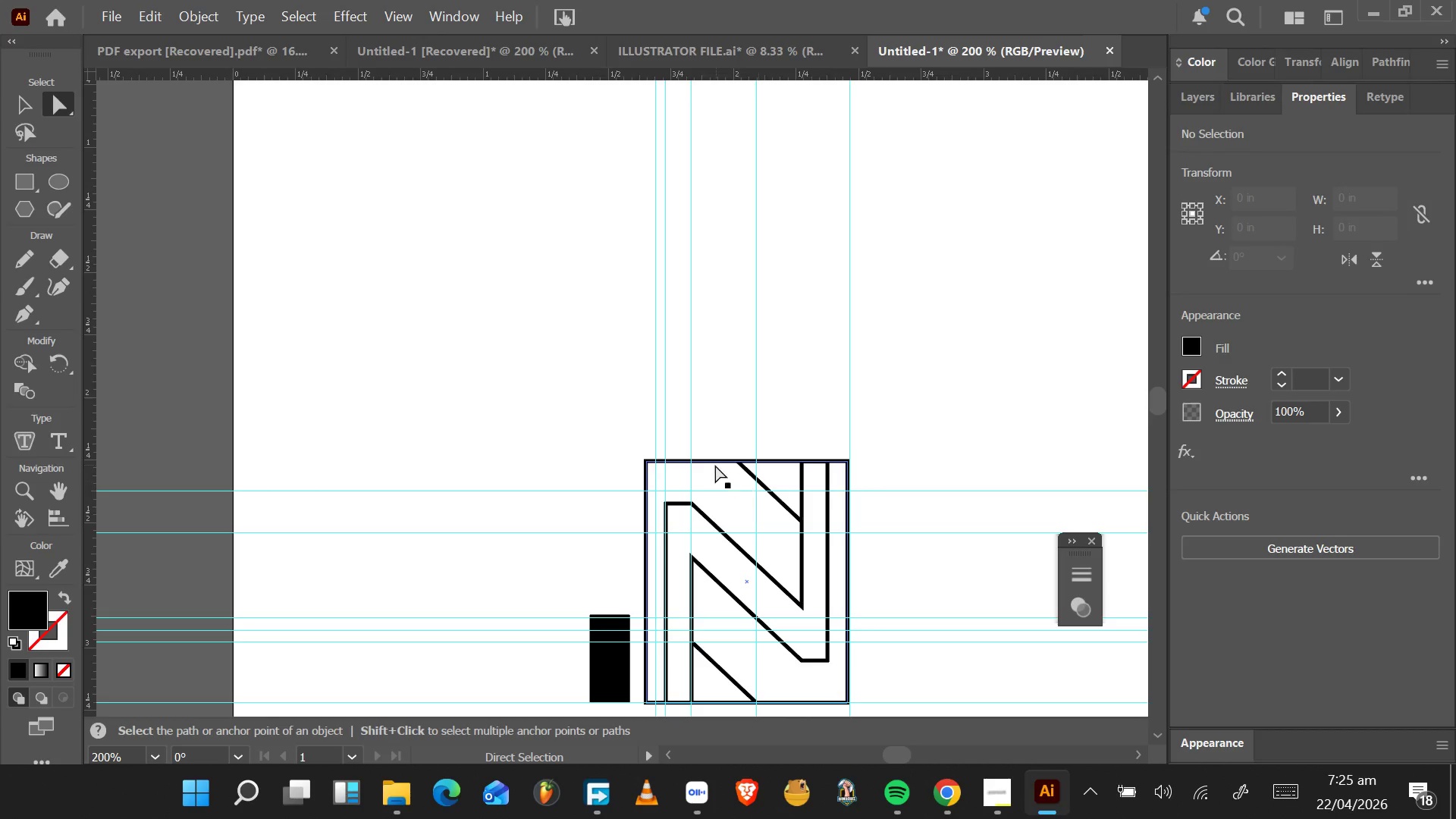 
wait(7.38)
 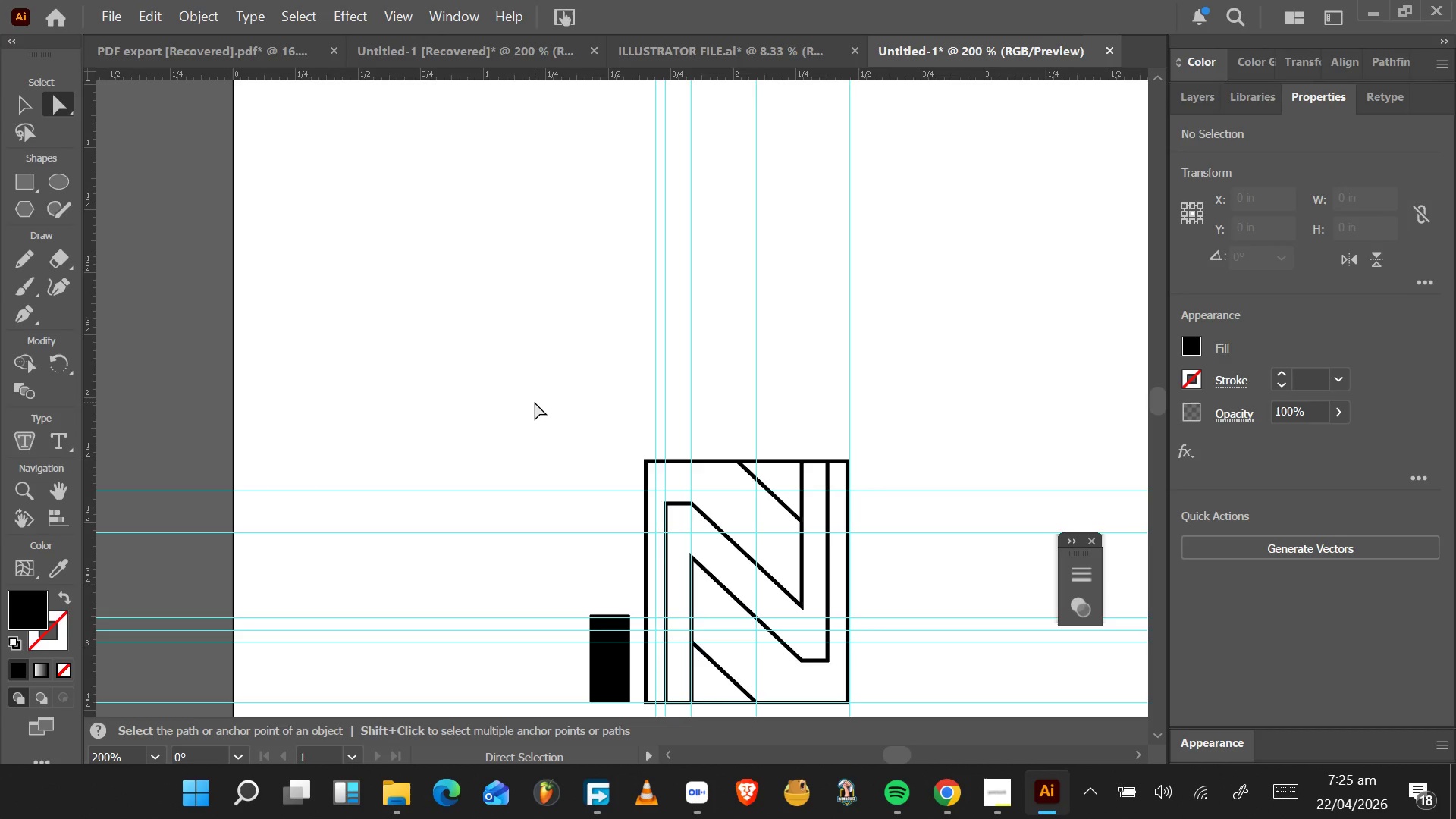 
left_click_drag(start_coordinate=[539, 428], to_coordinate=[422, 614])
 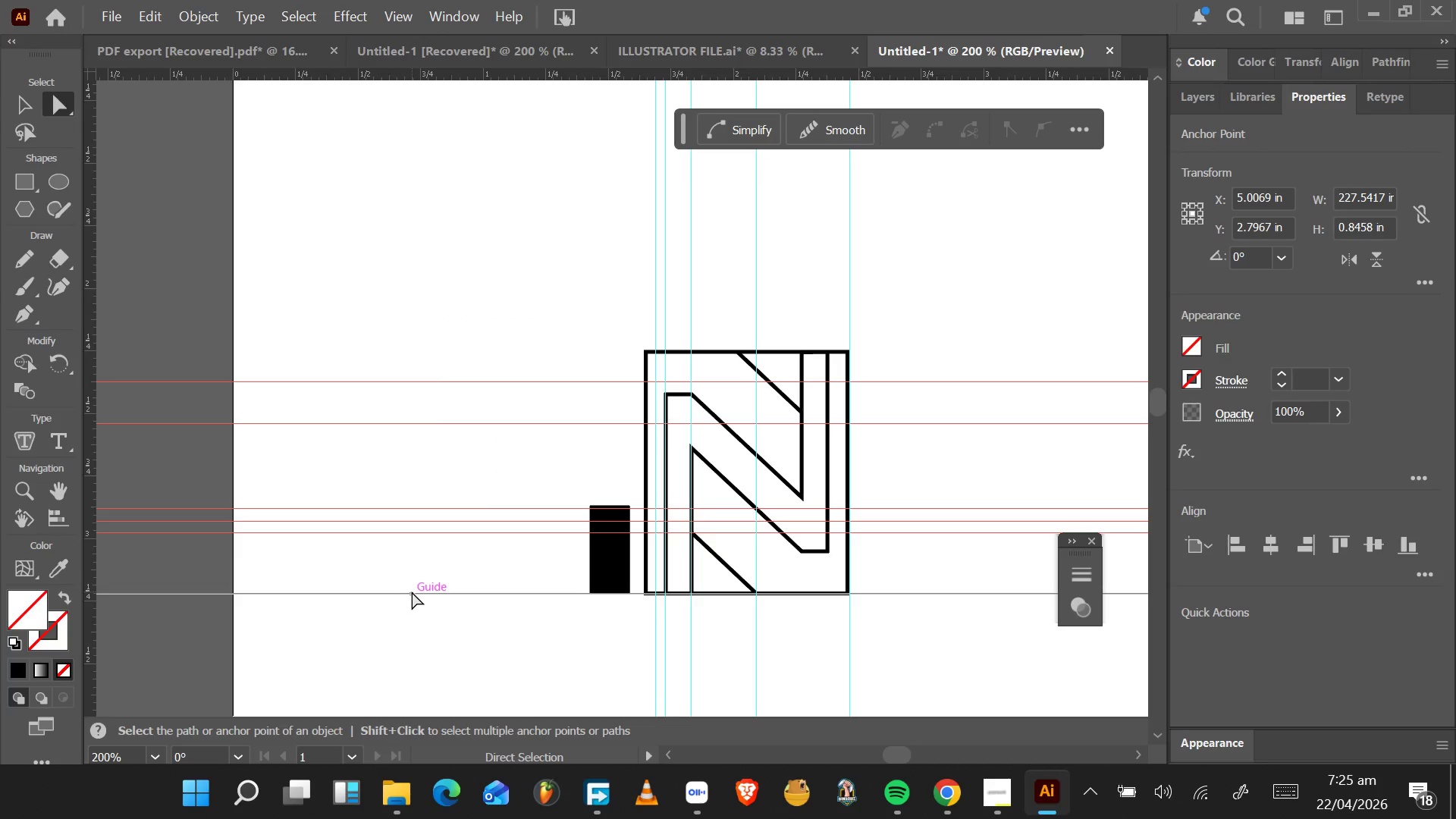 
key(Delete)
 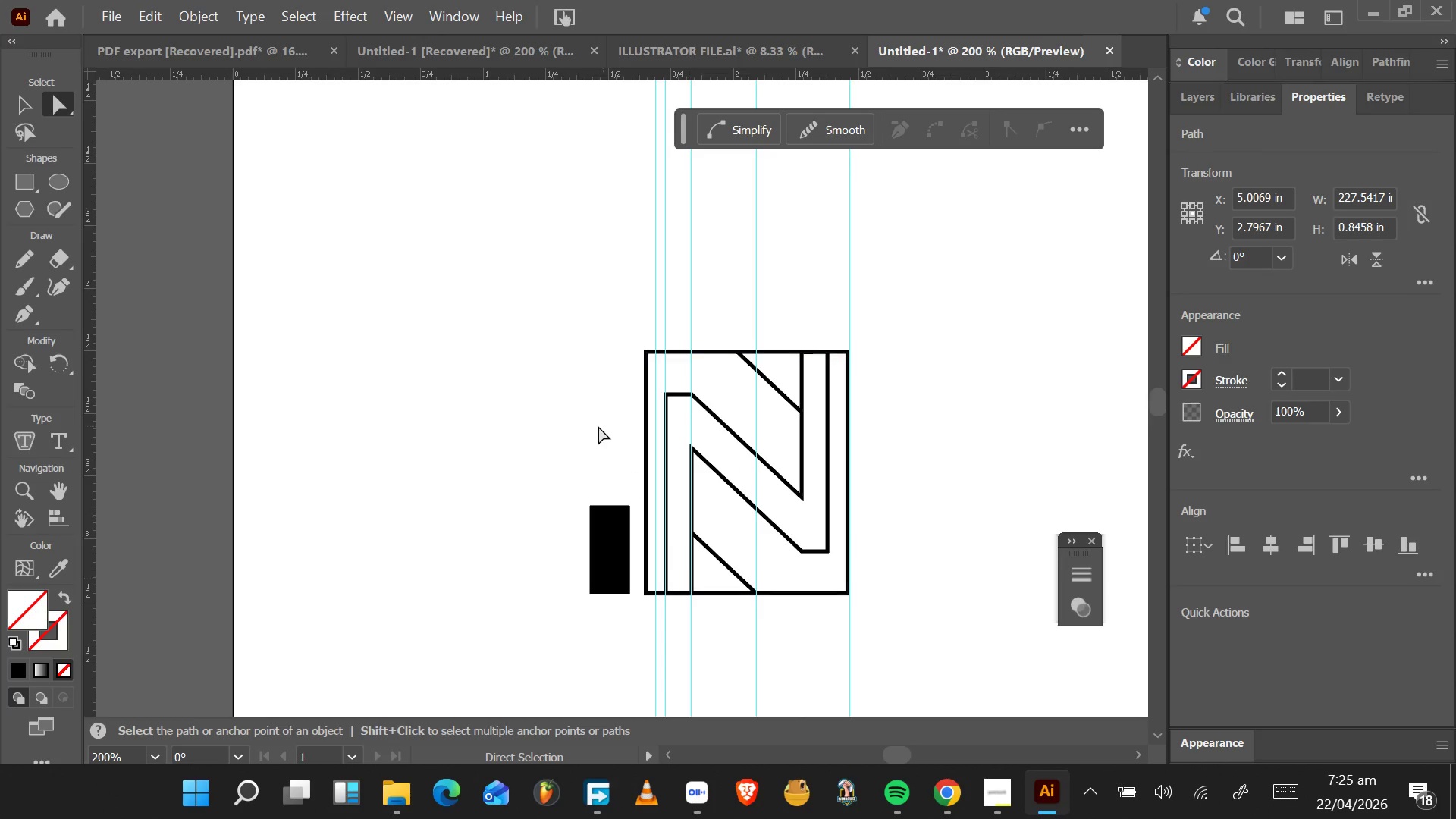 
left_click_drag(start_coordinate=[625, 278], to_coordinate=[906, 293])
 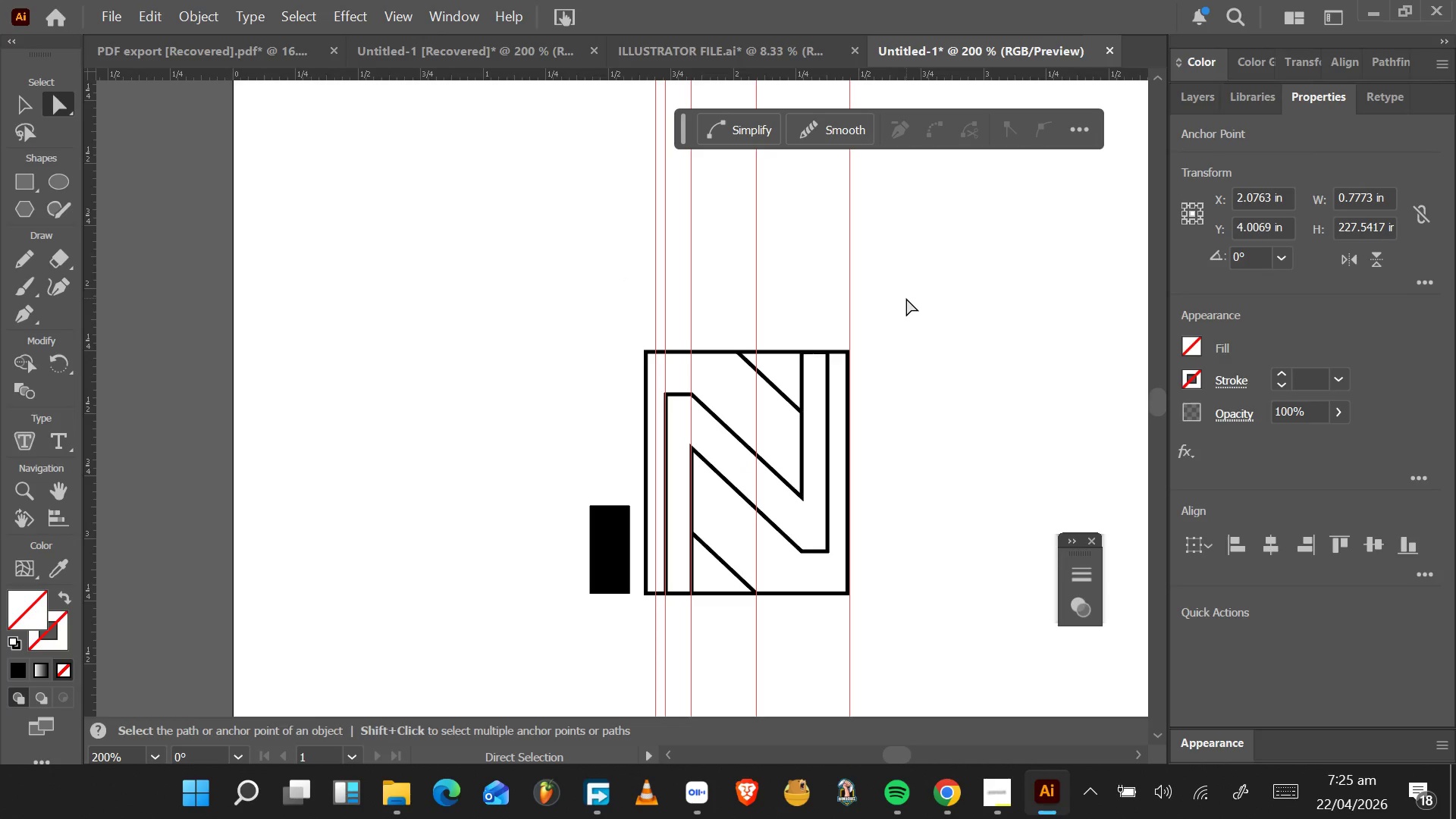 
key(Delete)
 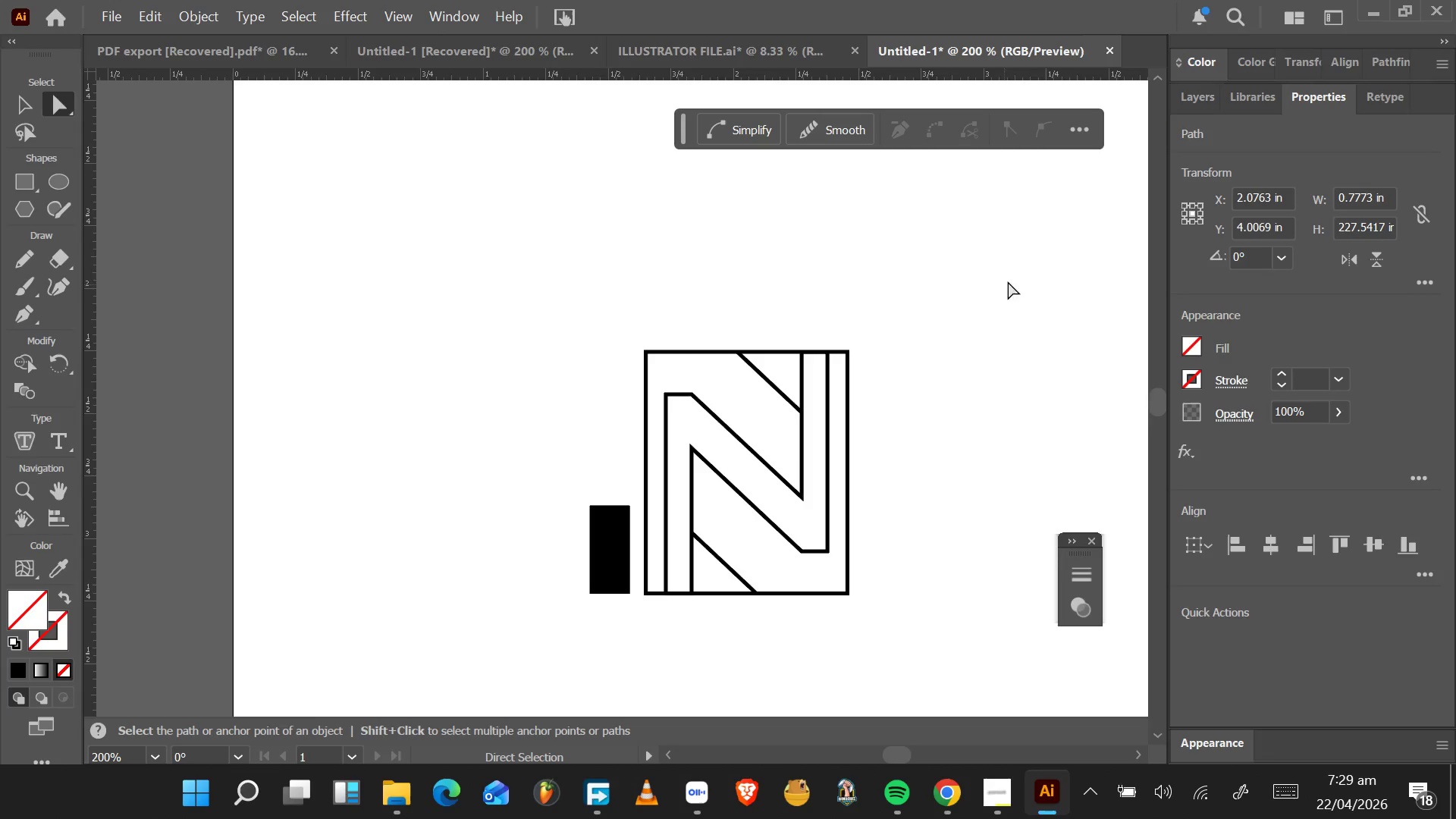 
wait(274.92)
 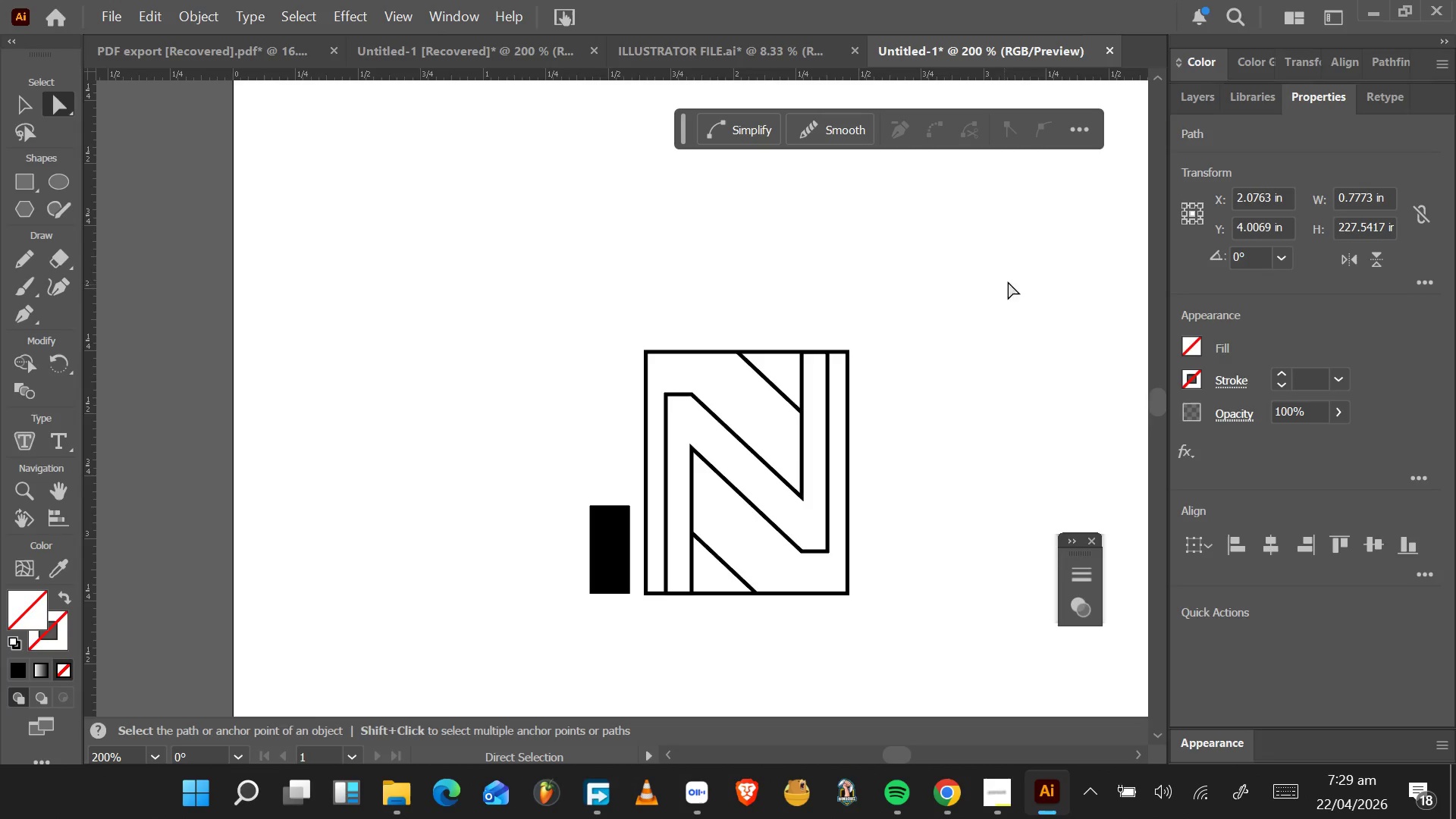 
left_click_drag(start_coordinate=[625, 306], to_coordinate=[669, 362])
 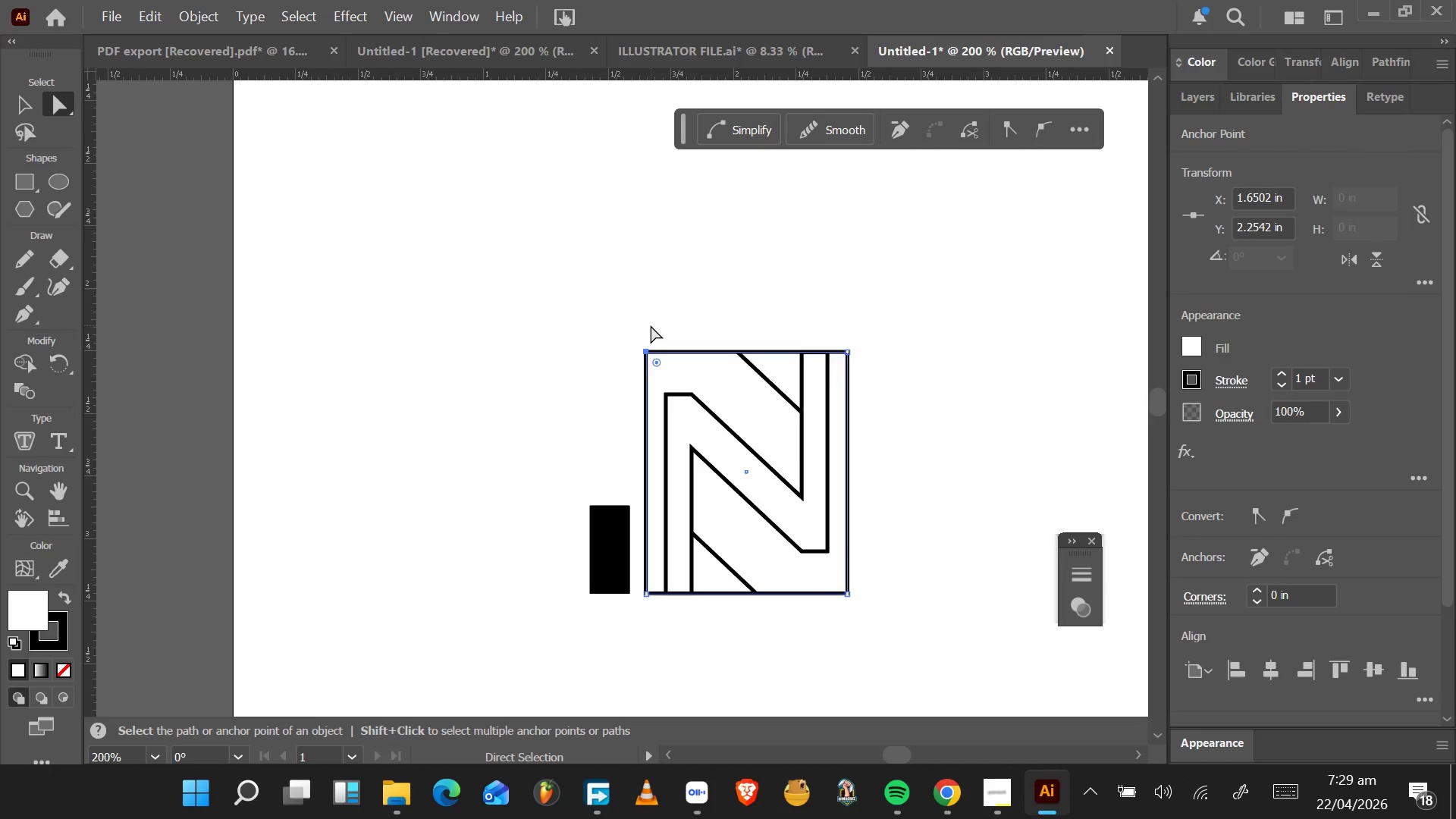 
left_click_drag(start_coordinate=[644, 328], to_coordinate=[879, 630])
 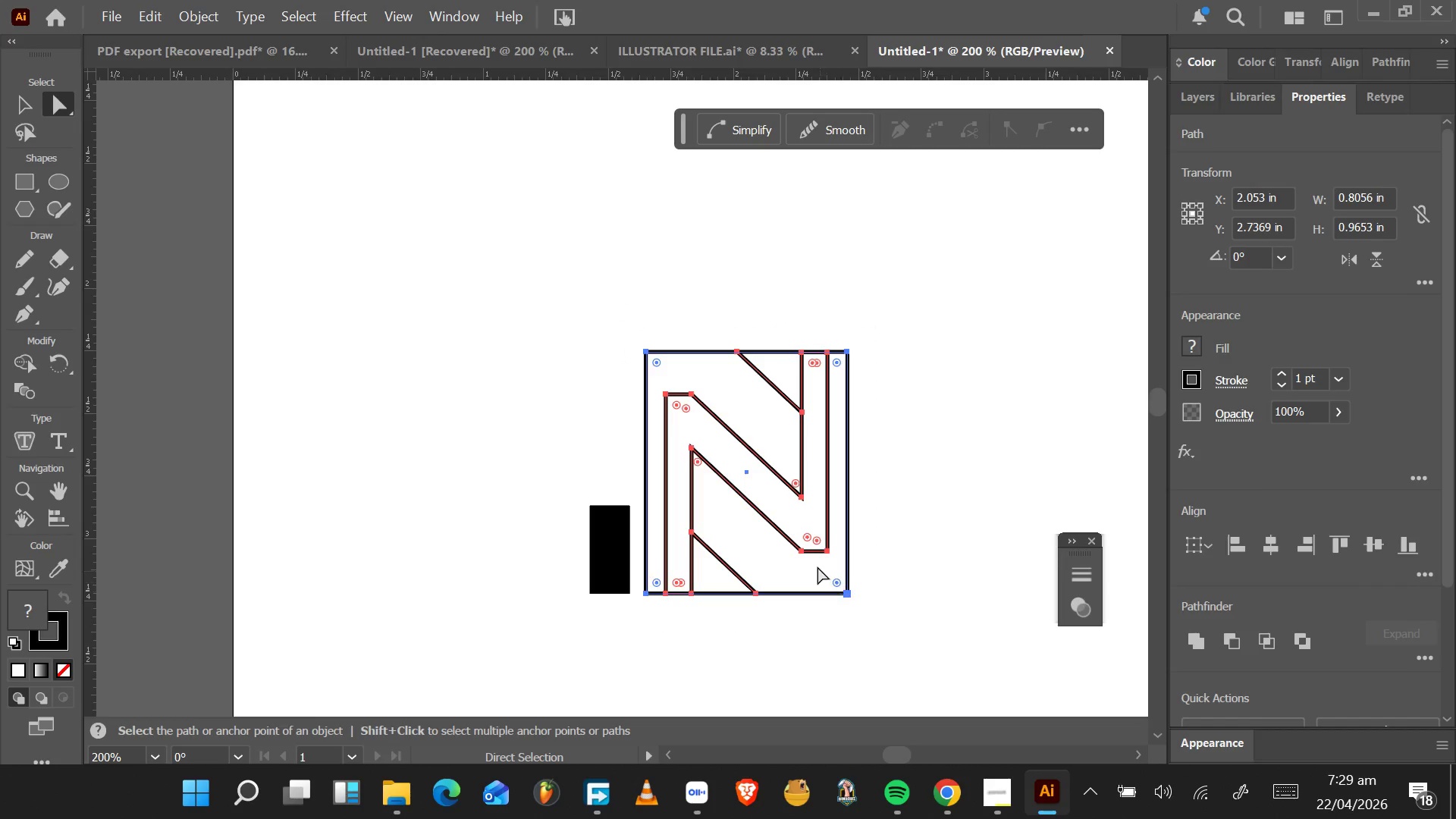 
right_click([805, 548])
 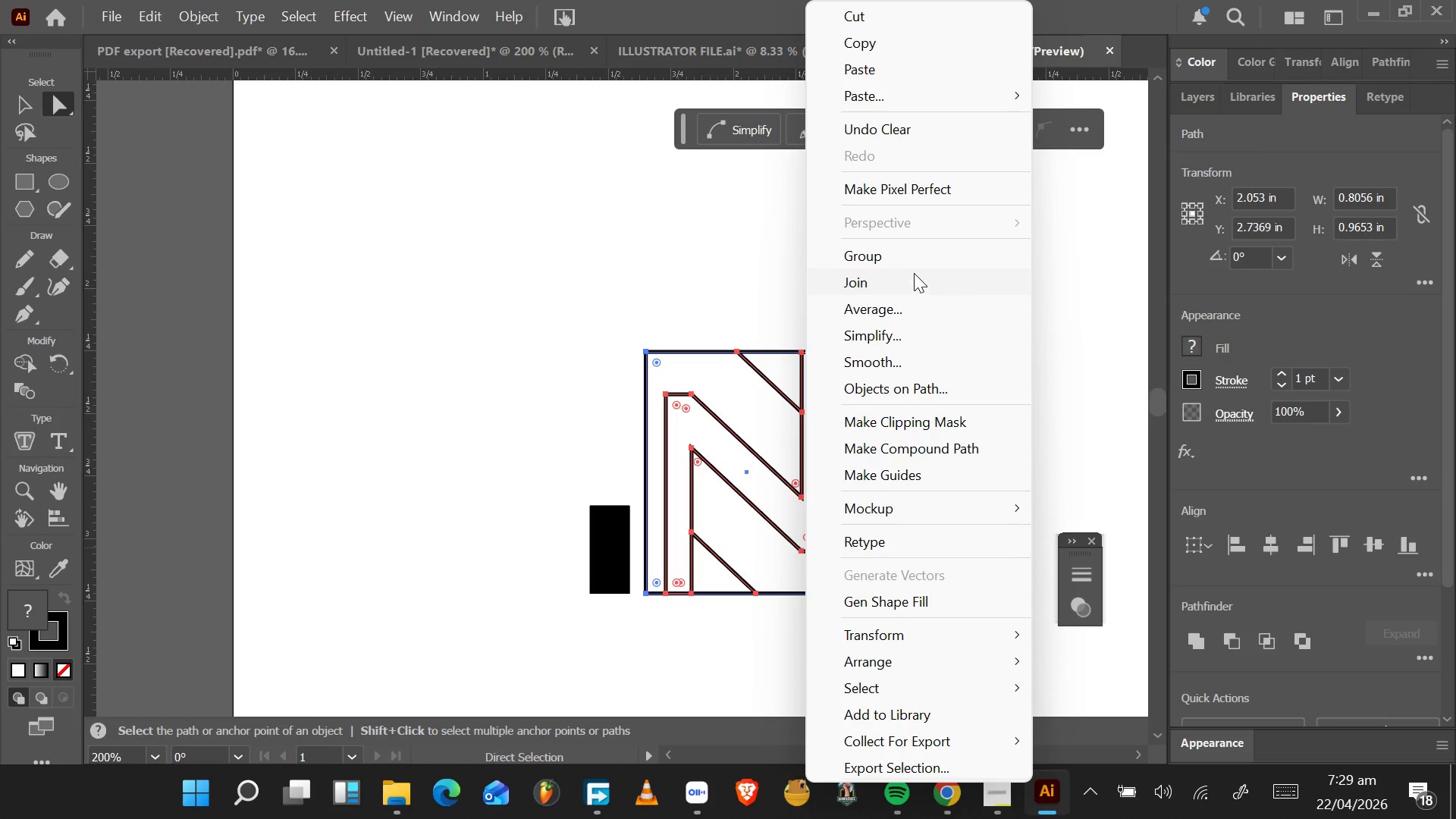 
left_click([912, 265])
 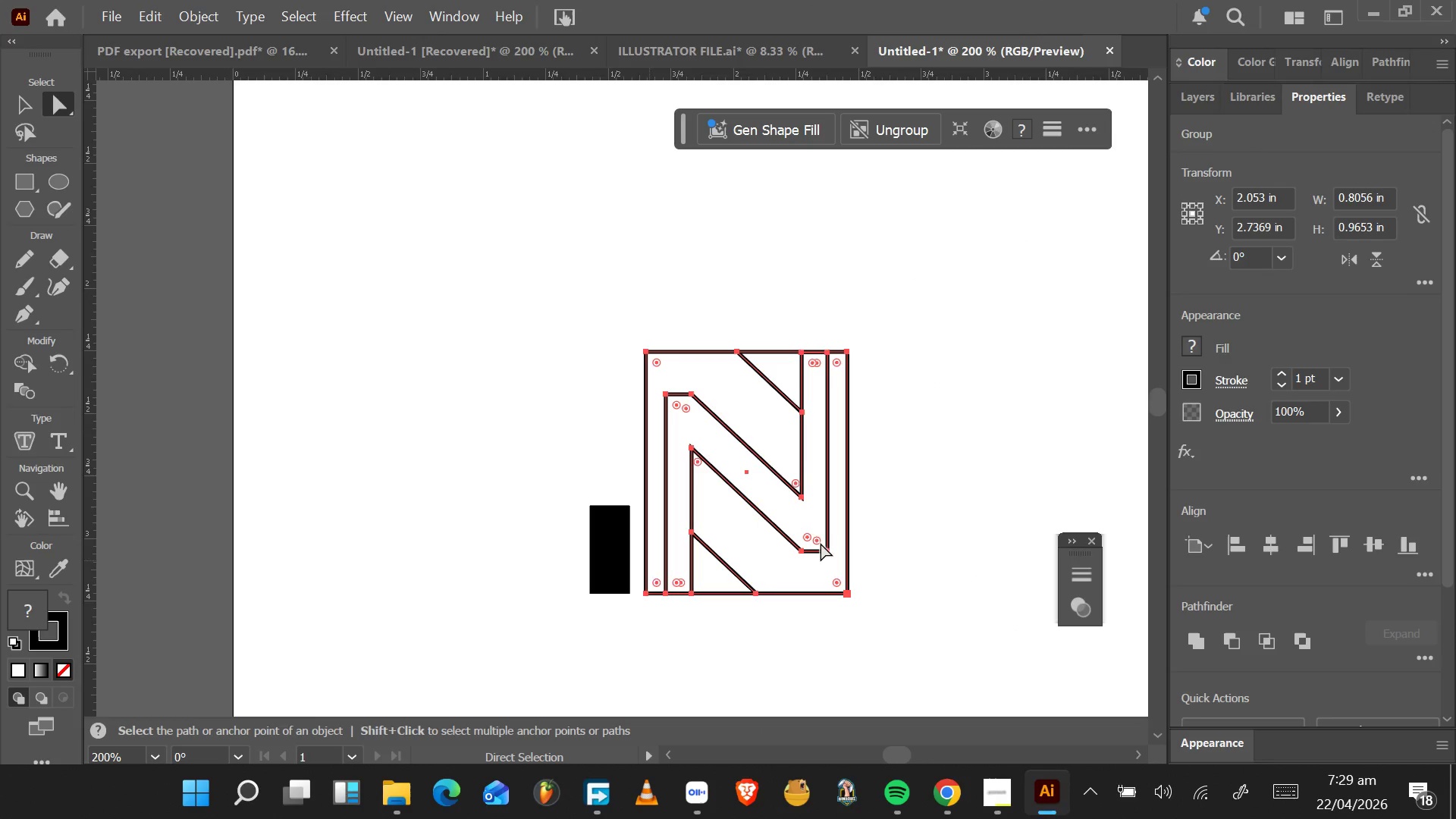 
left_click([1288, 375])
 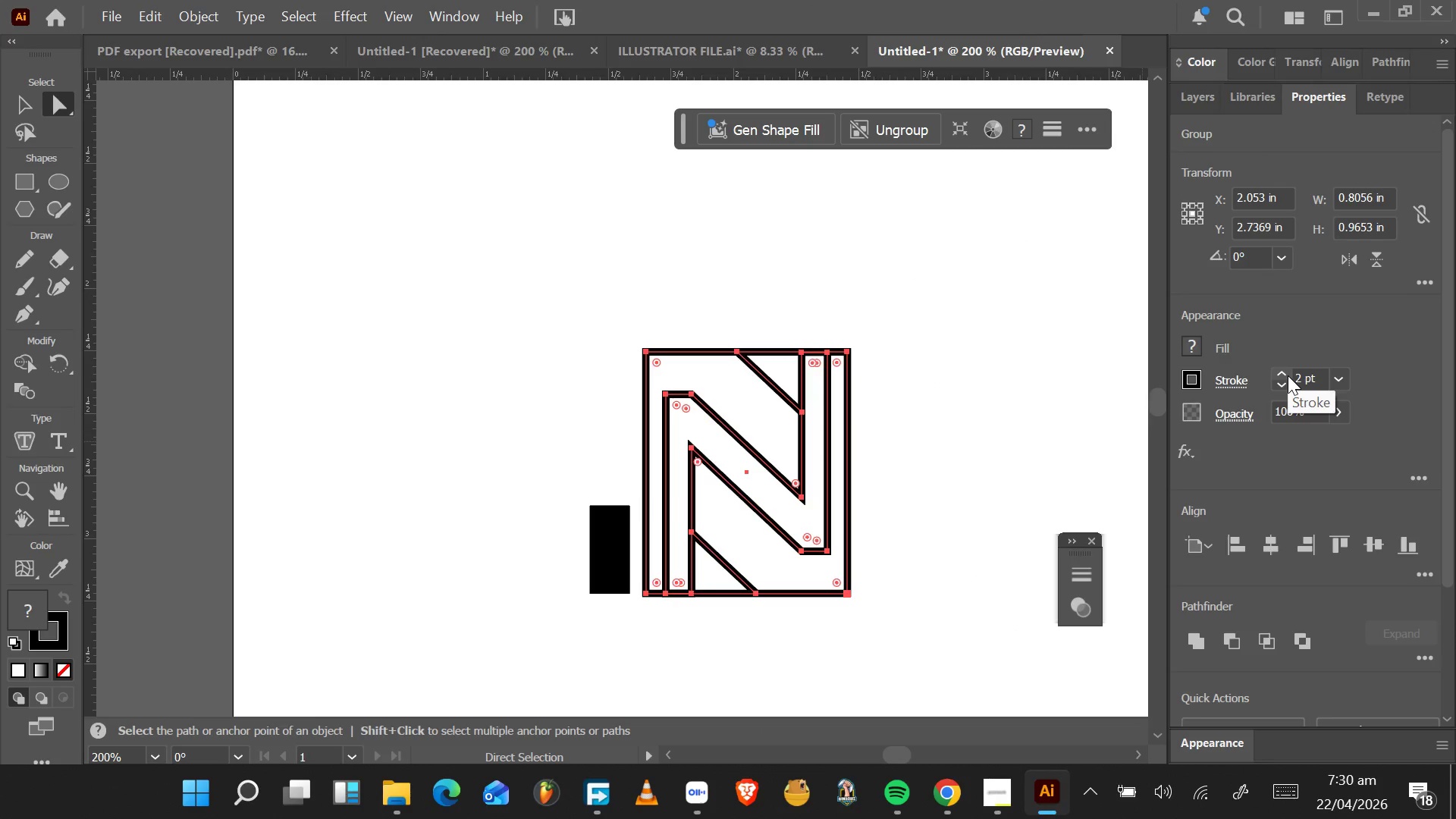 
left_click([1288, 375])
 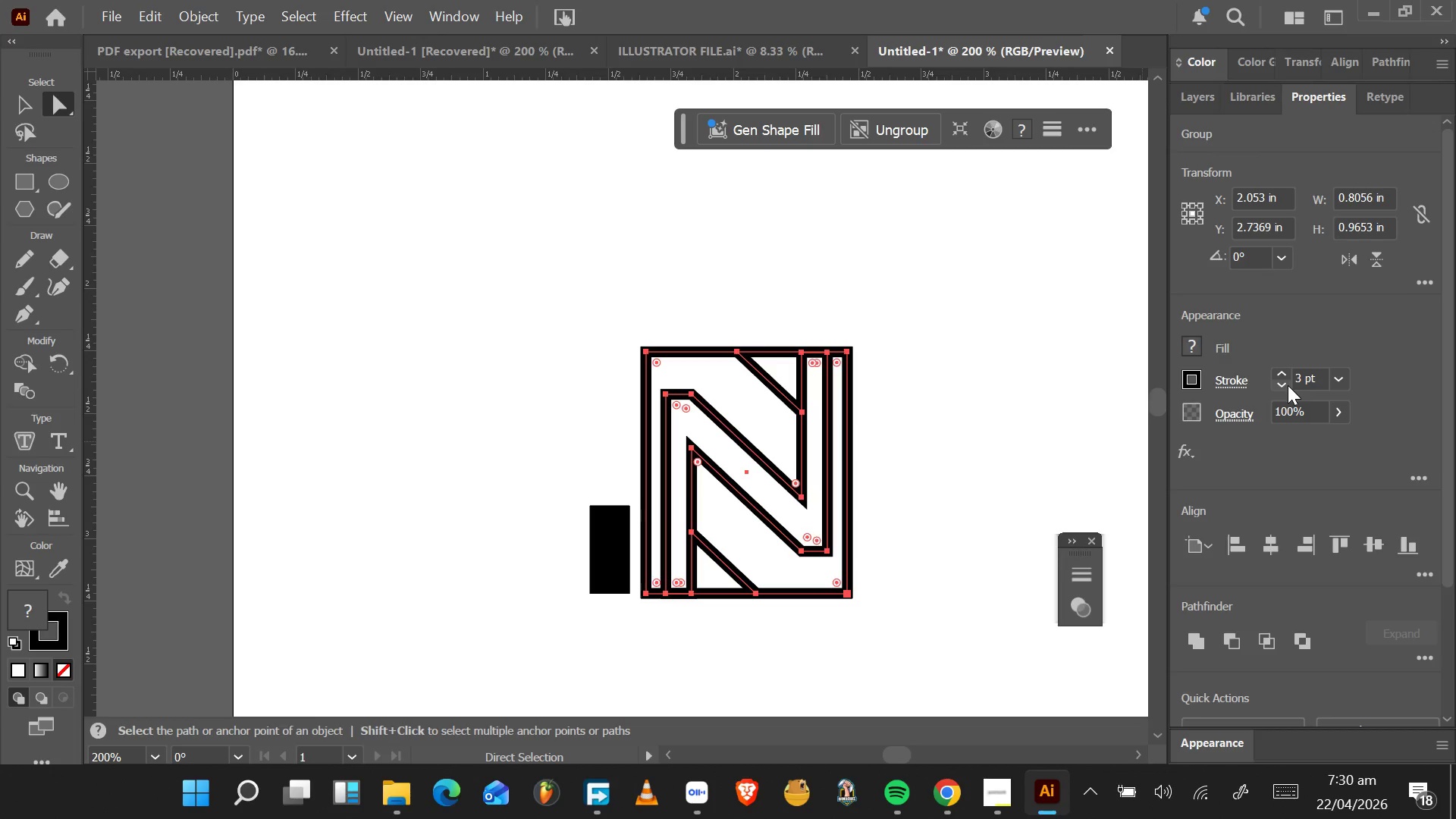 
left_click([1285, 386])
 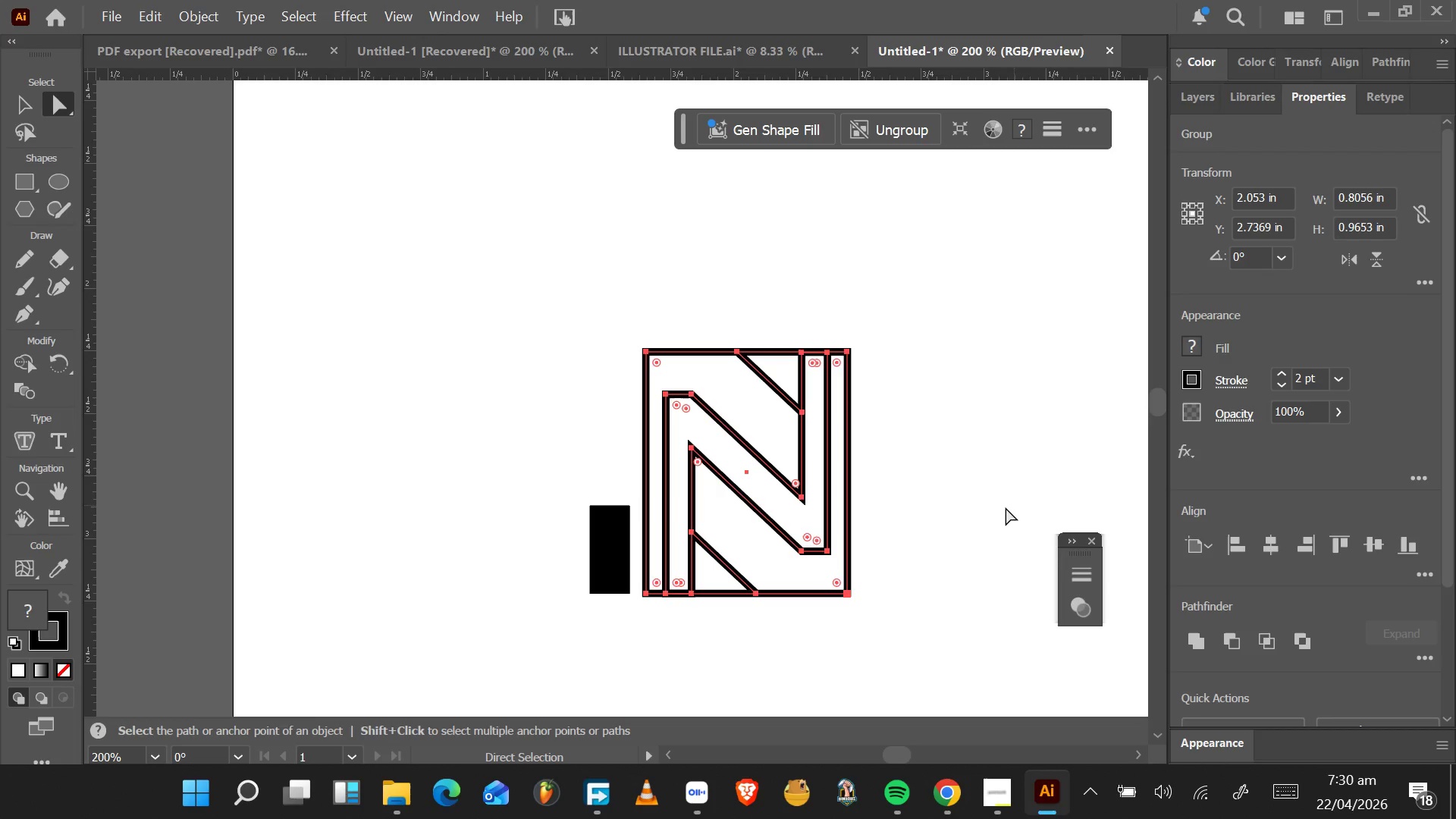 
left_click([988, 504])
 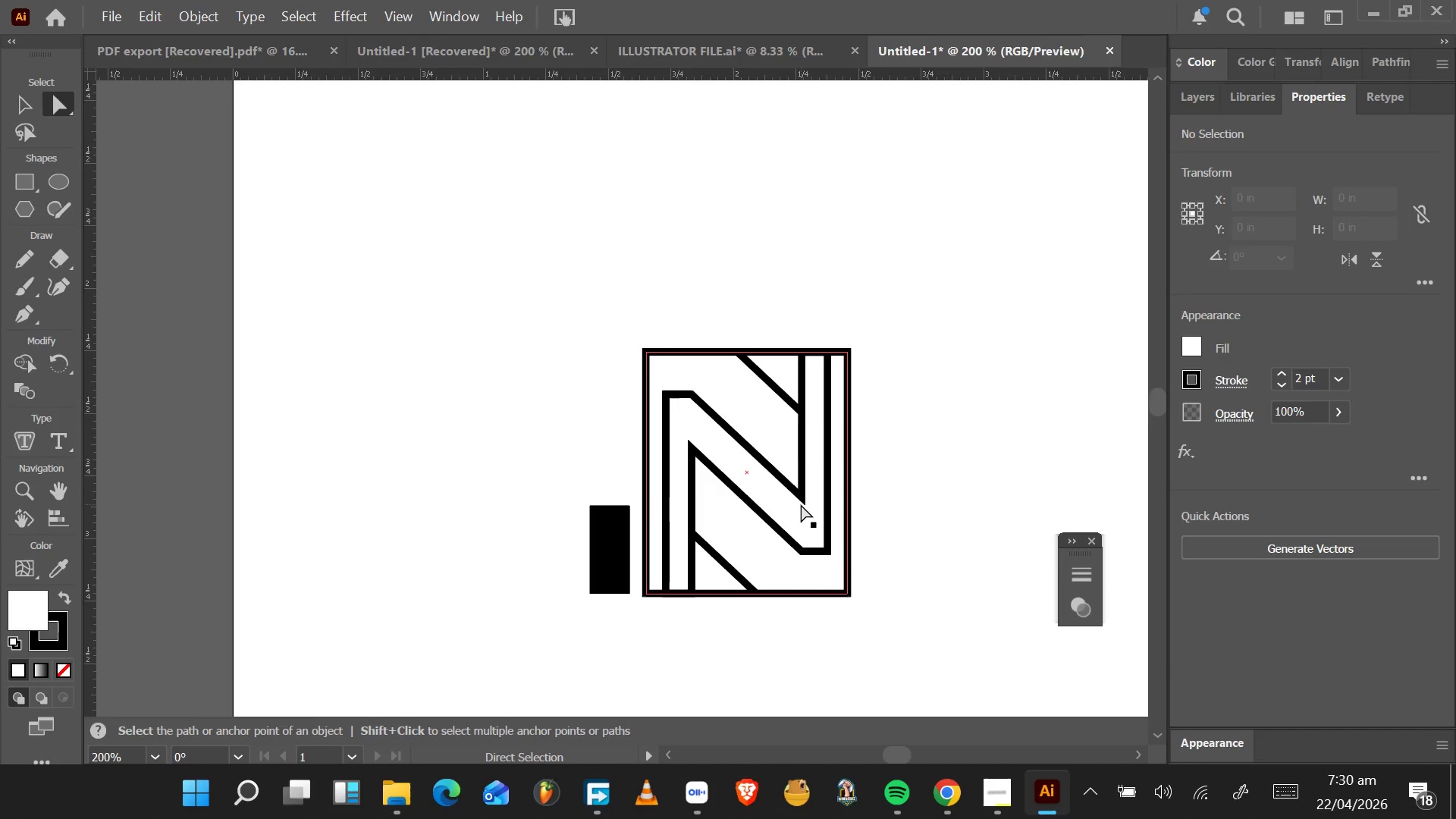 
left_click([802, 501])
 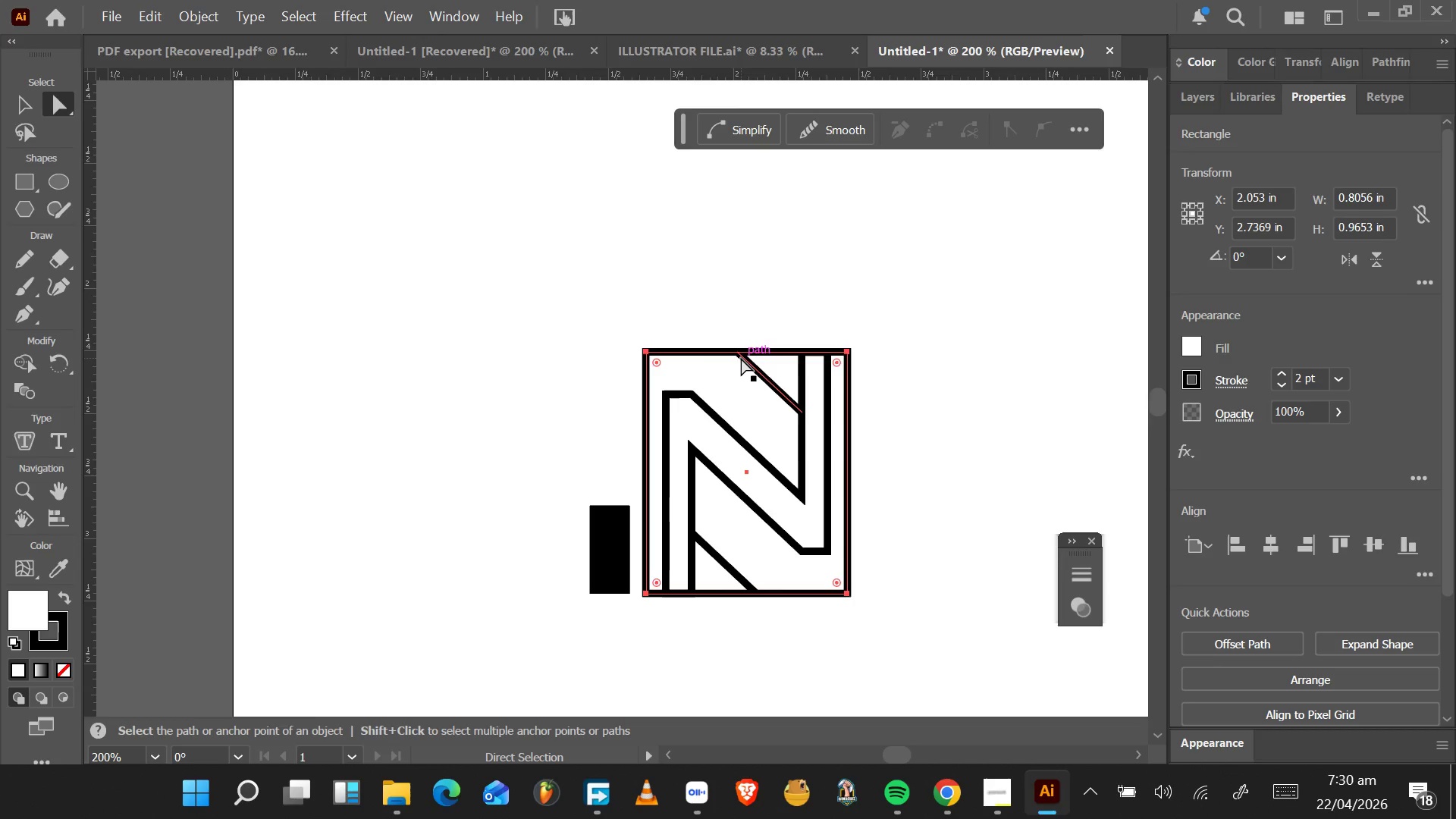 
key(V)
 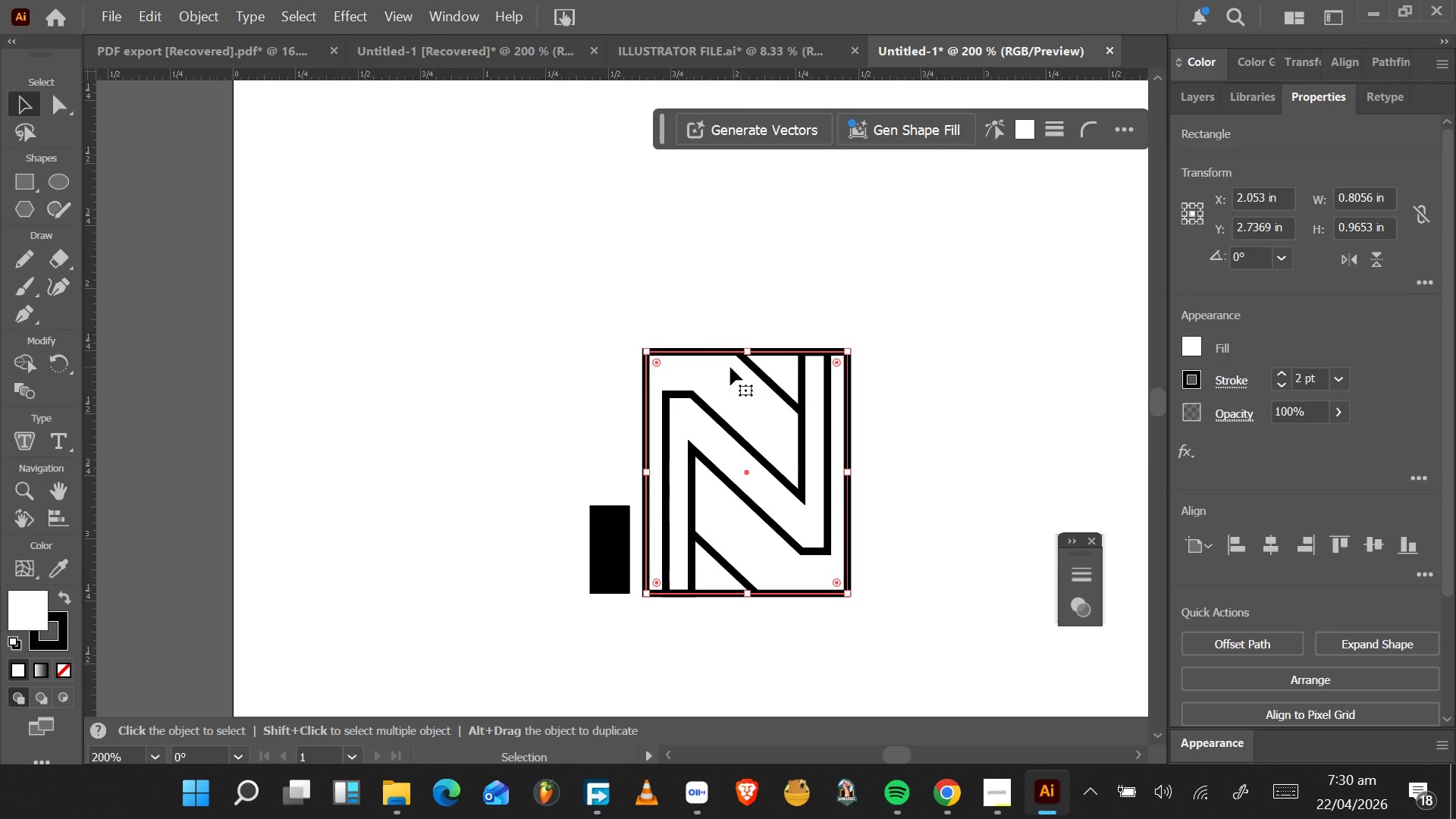 
left_click_drag(start_coordinate=[745, 350], to_coordinate=[750, 416])
 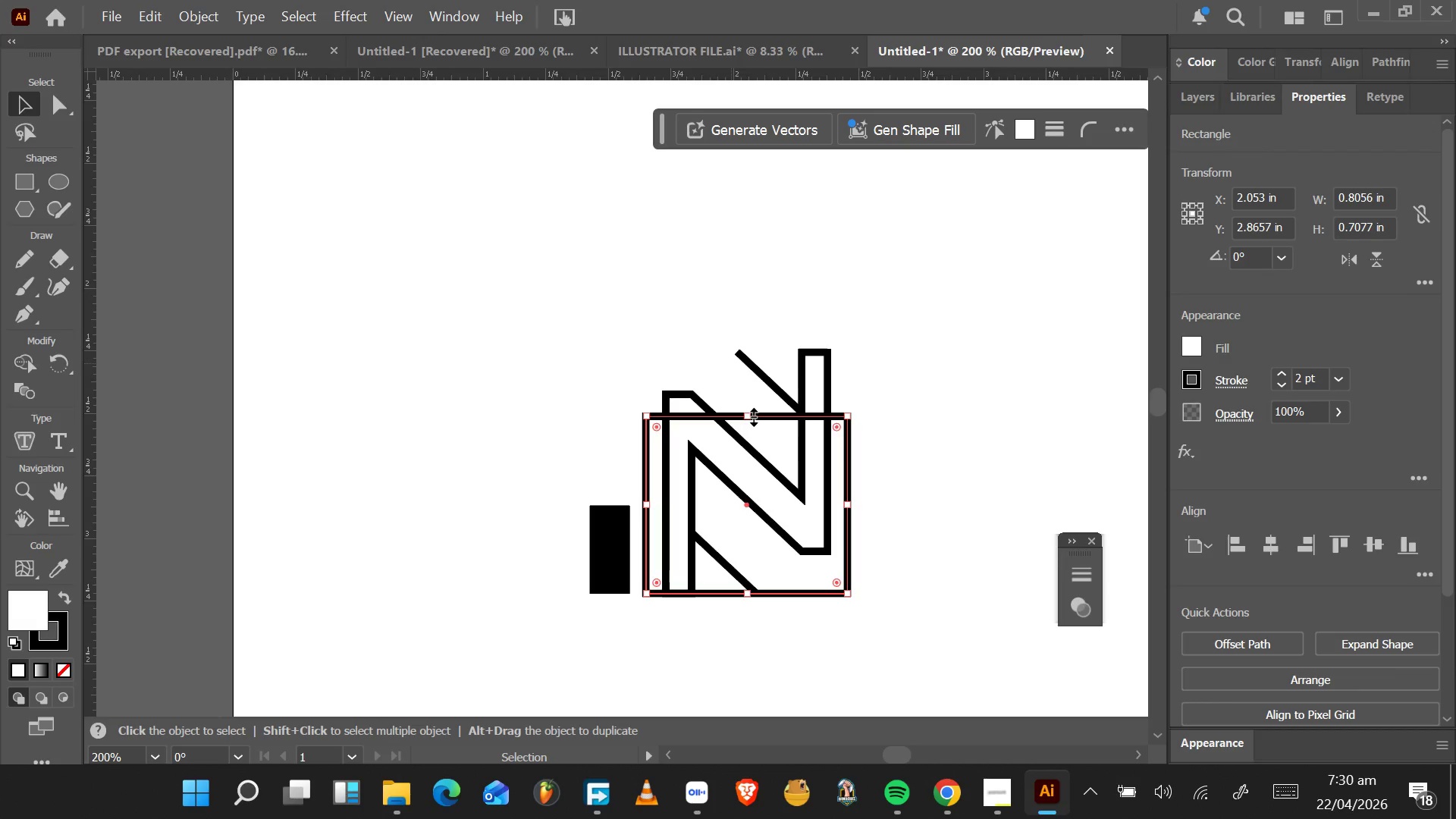 
key(Control+Z)
 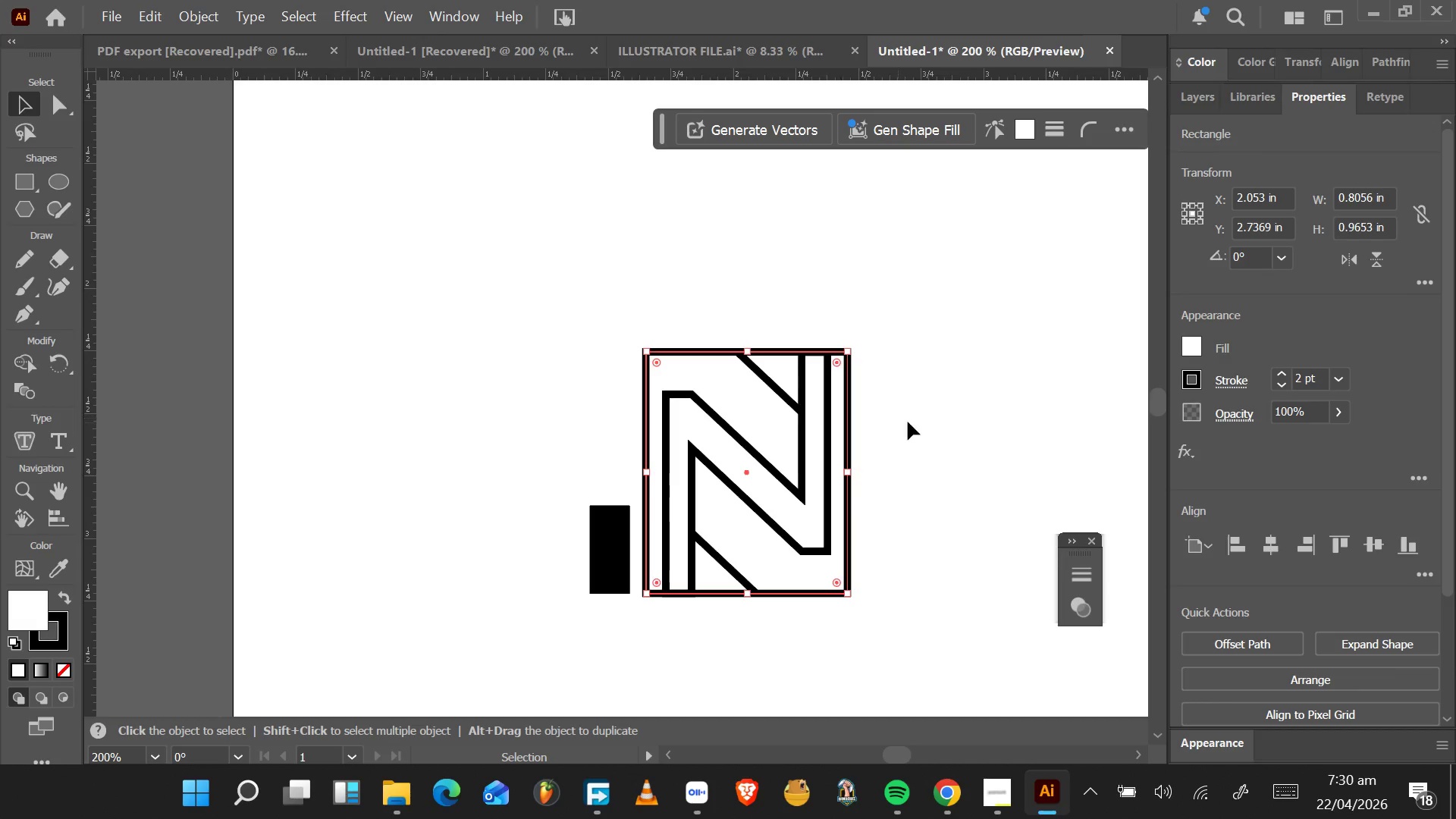 
left_click([925, 410])
 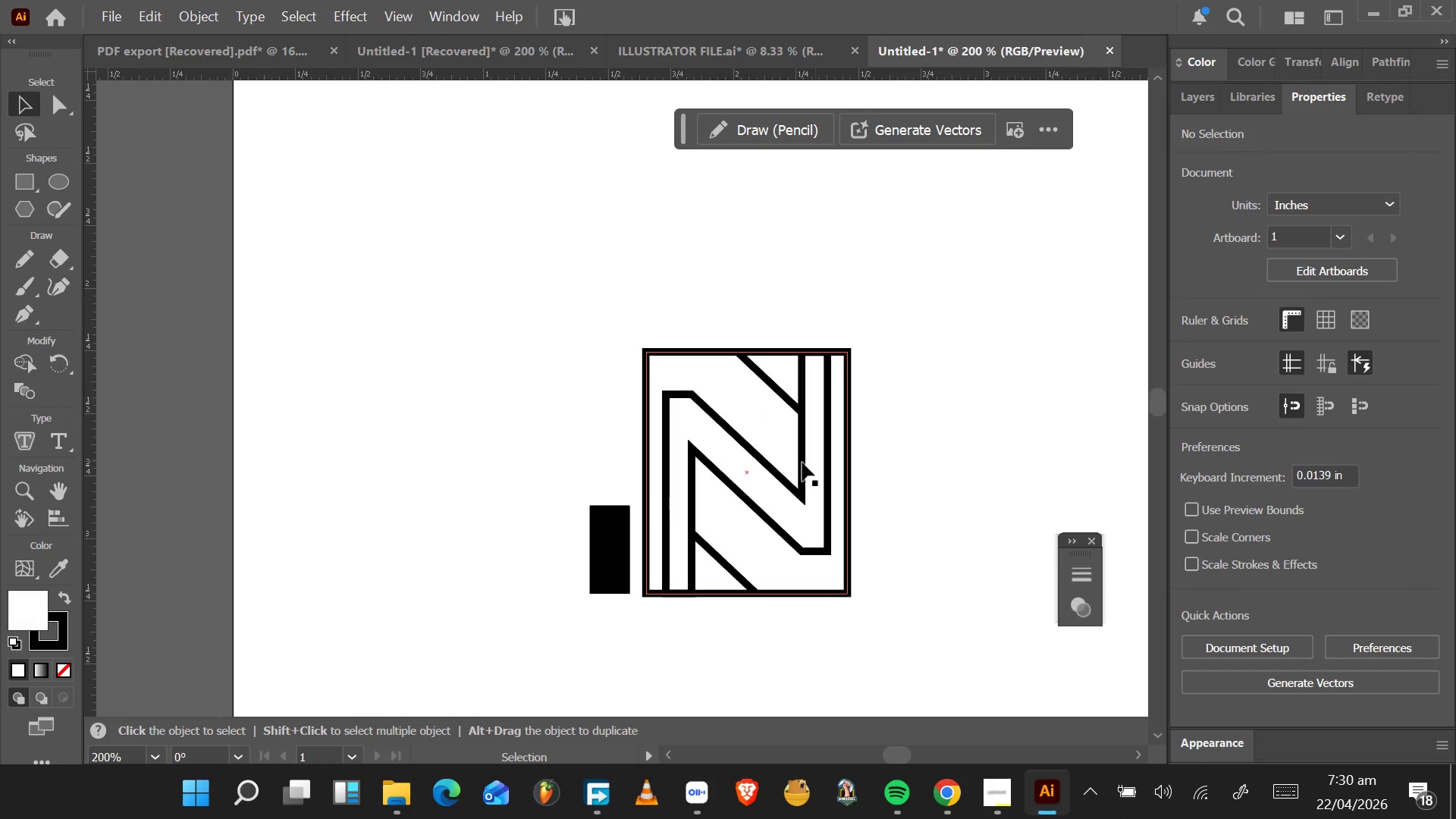 
left_click([800, 463])
 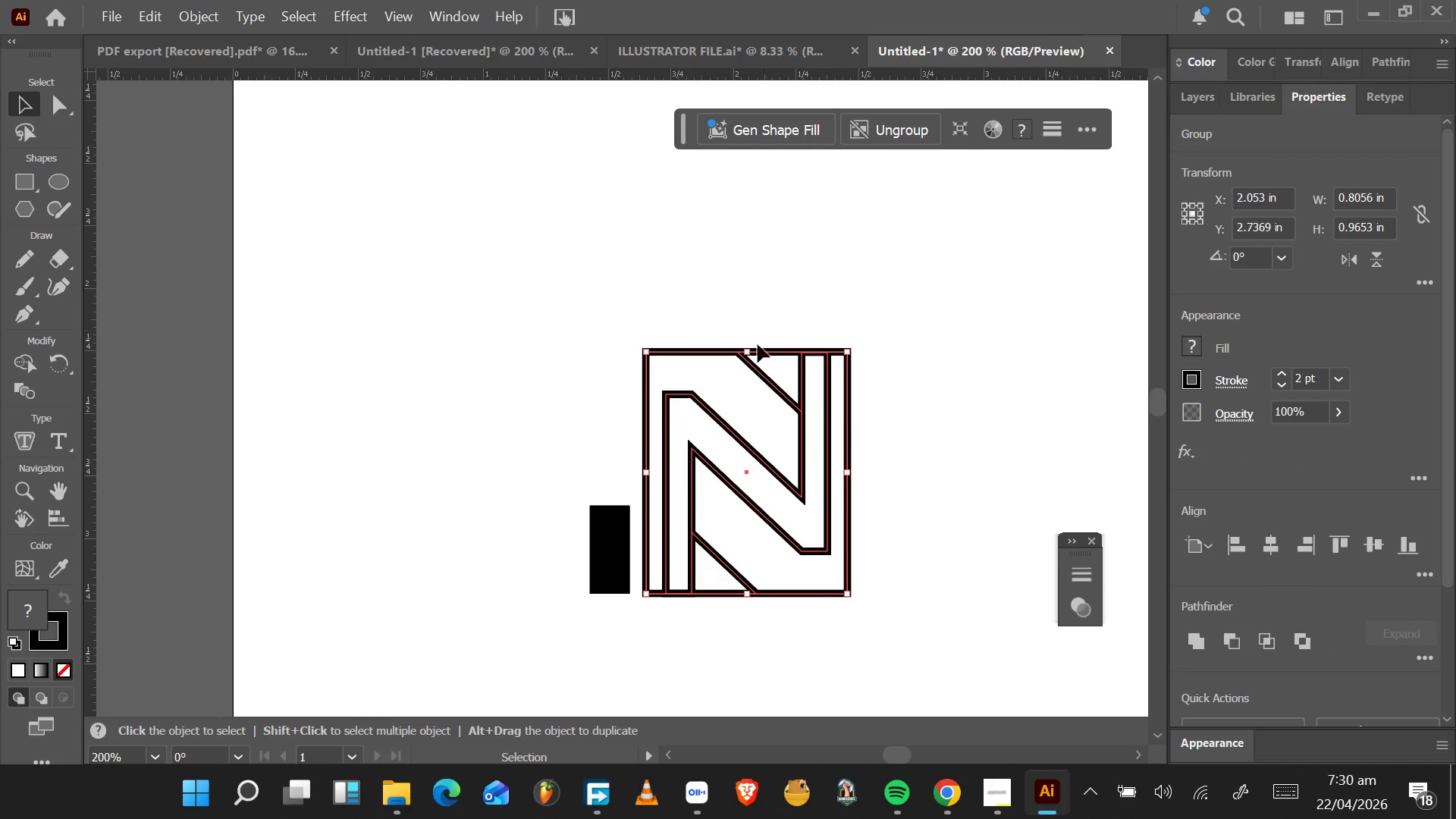 
left_click_drag(start_coordinate=[743, 348], to_coordinate=[744, 403])
 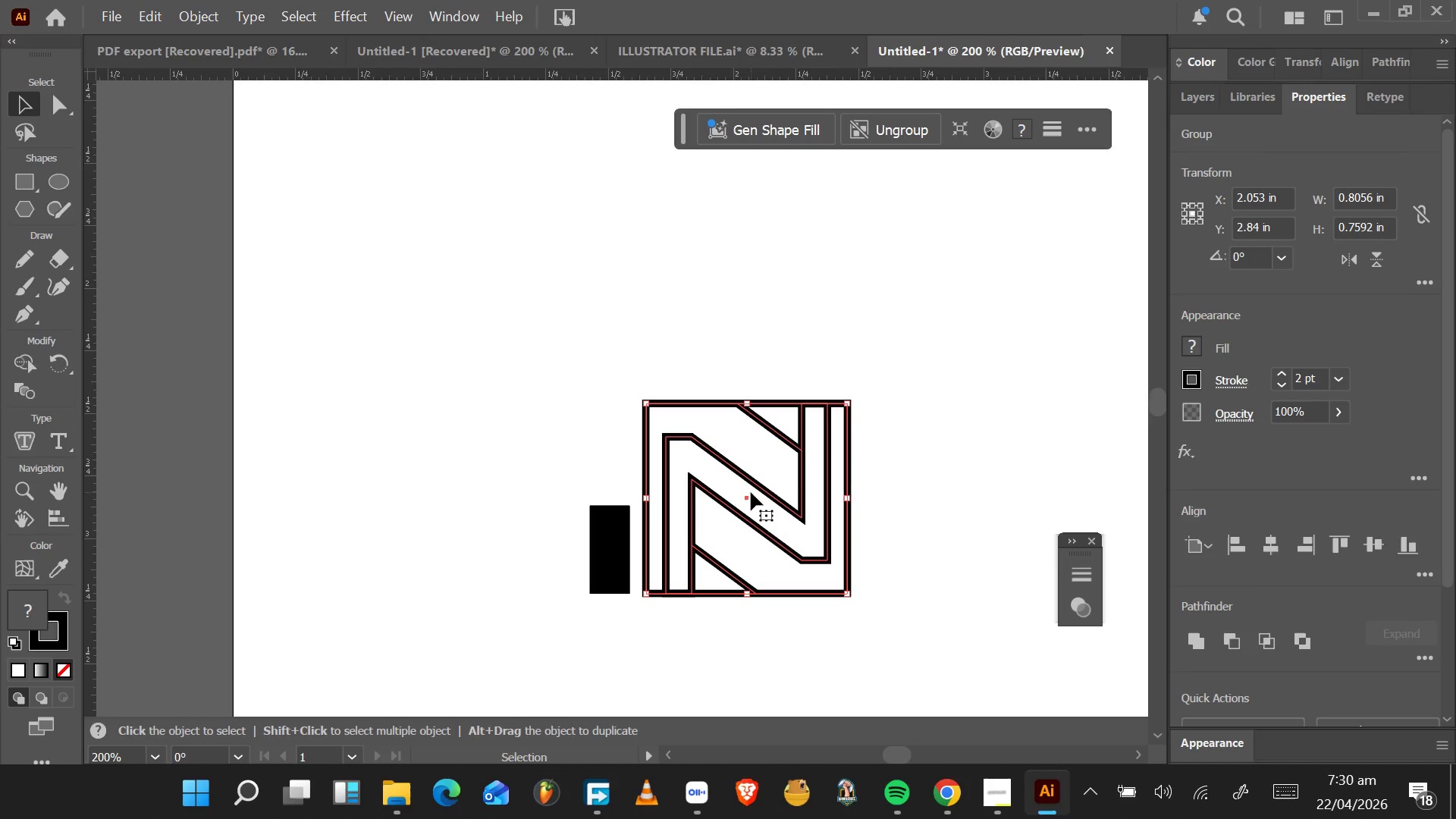 
key(Control+Z)
 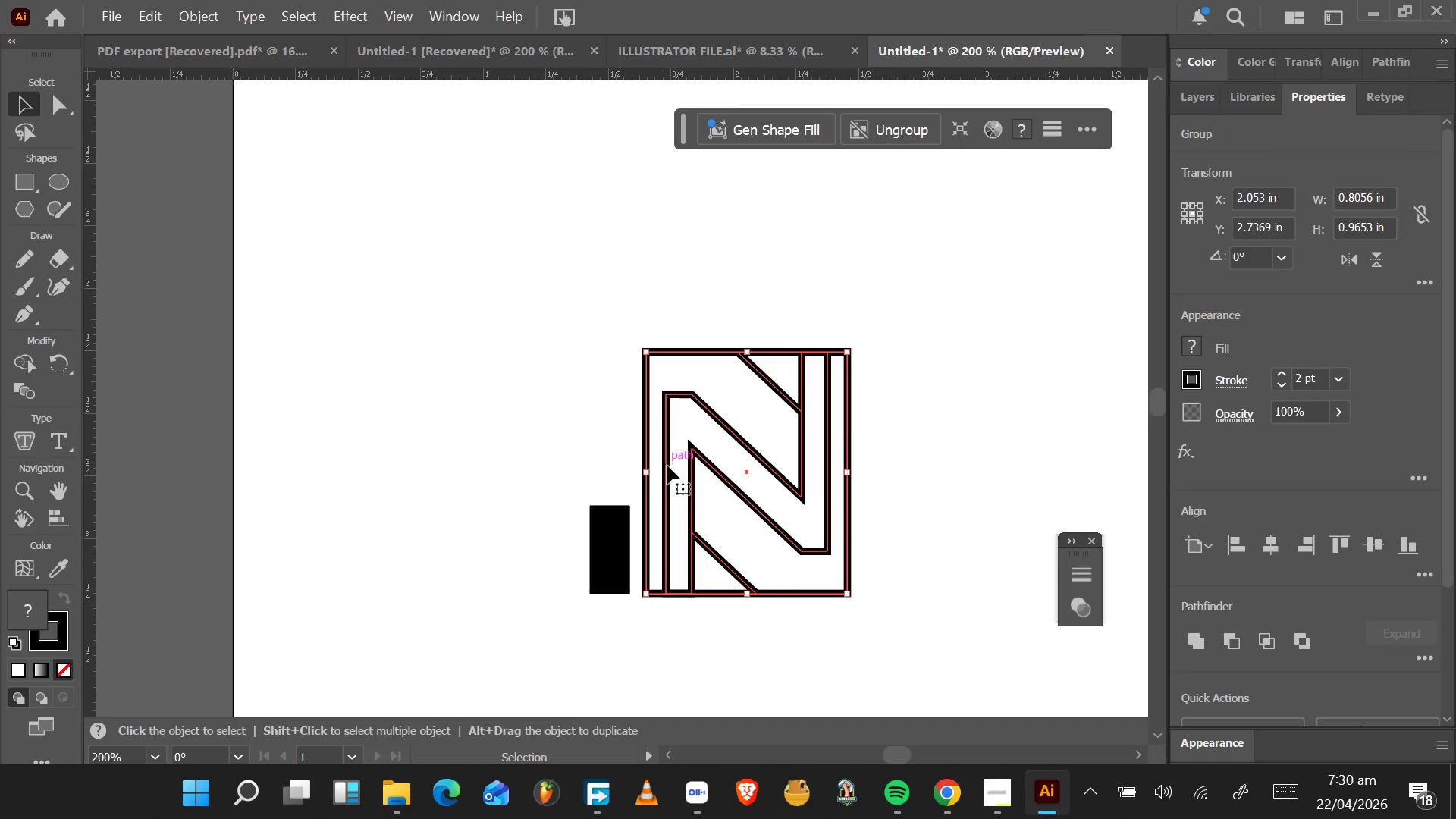 
hold_key(key=AltLeft, duration=0.47)
scroll: coordinate [700, 491], scroll_direction: down, amount: 4.0
 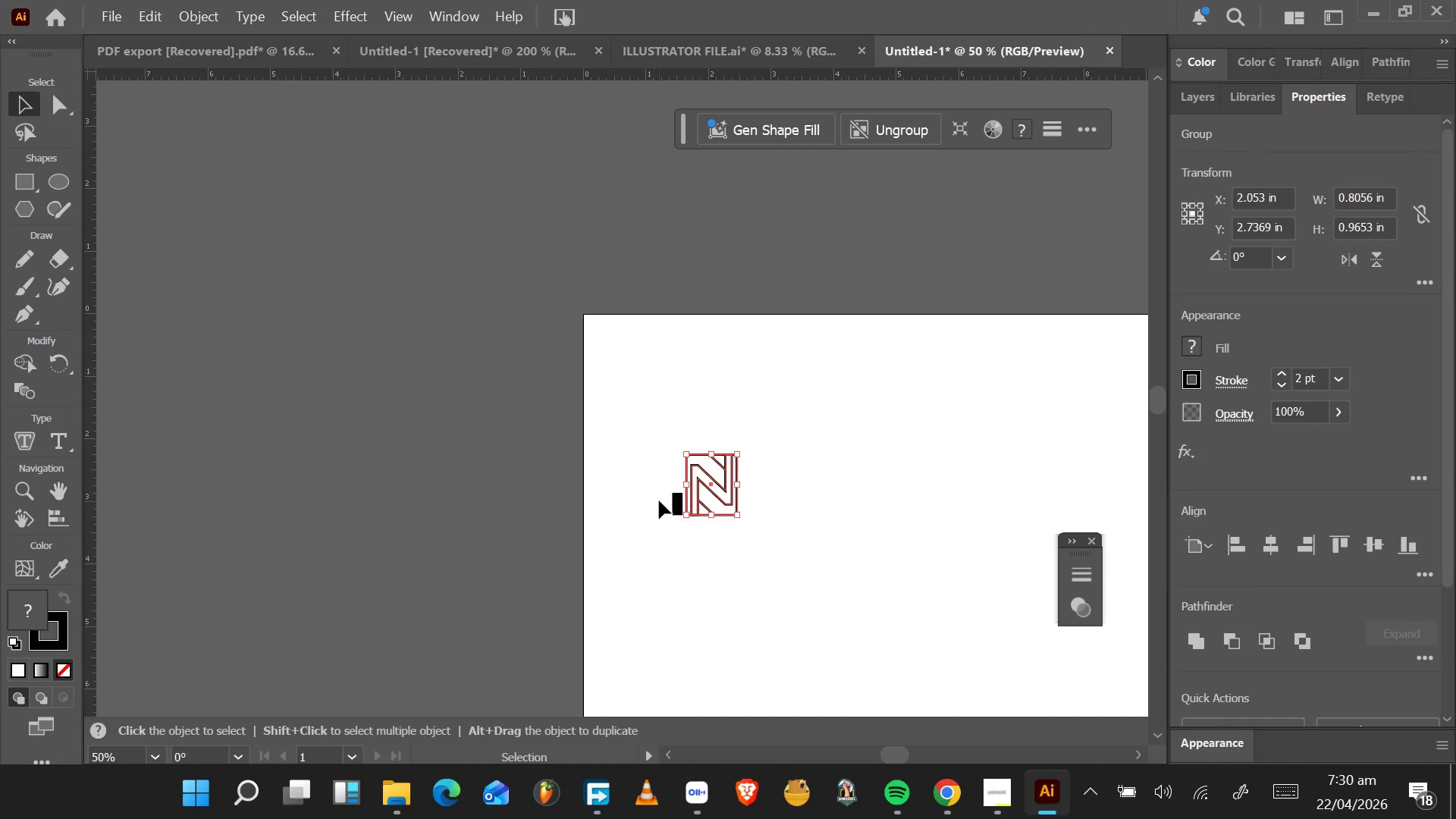 
left_click_drag(start_coordinate=[675, 497], to_coordinate=[640, 506])
 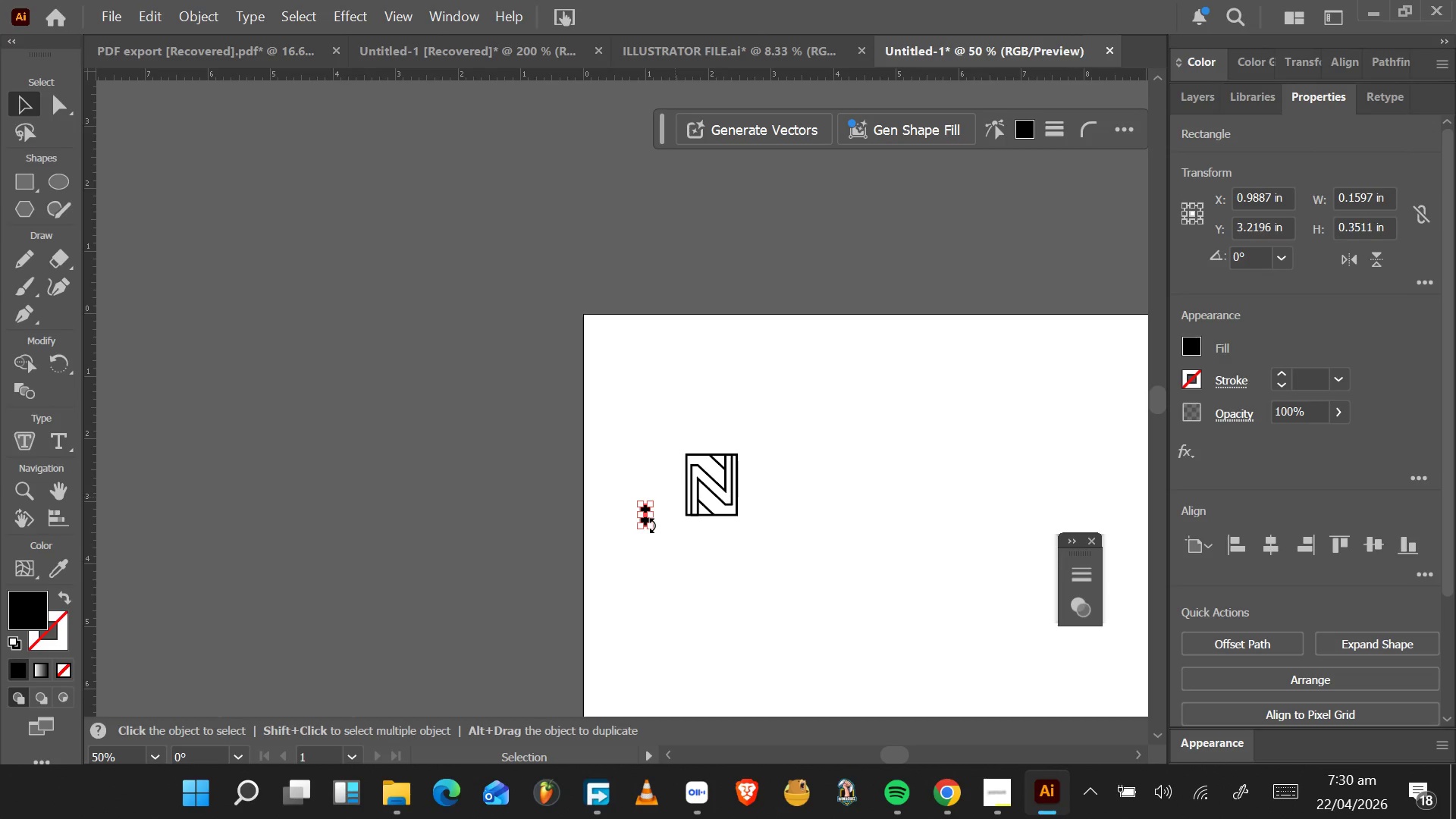 
key(Delete)
 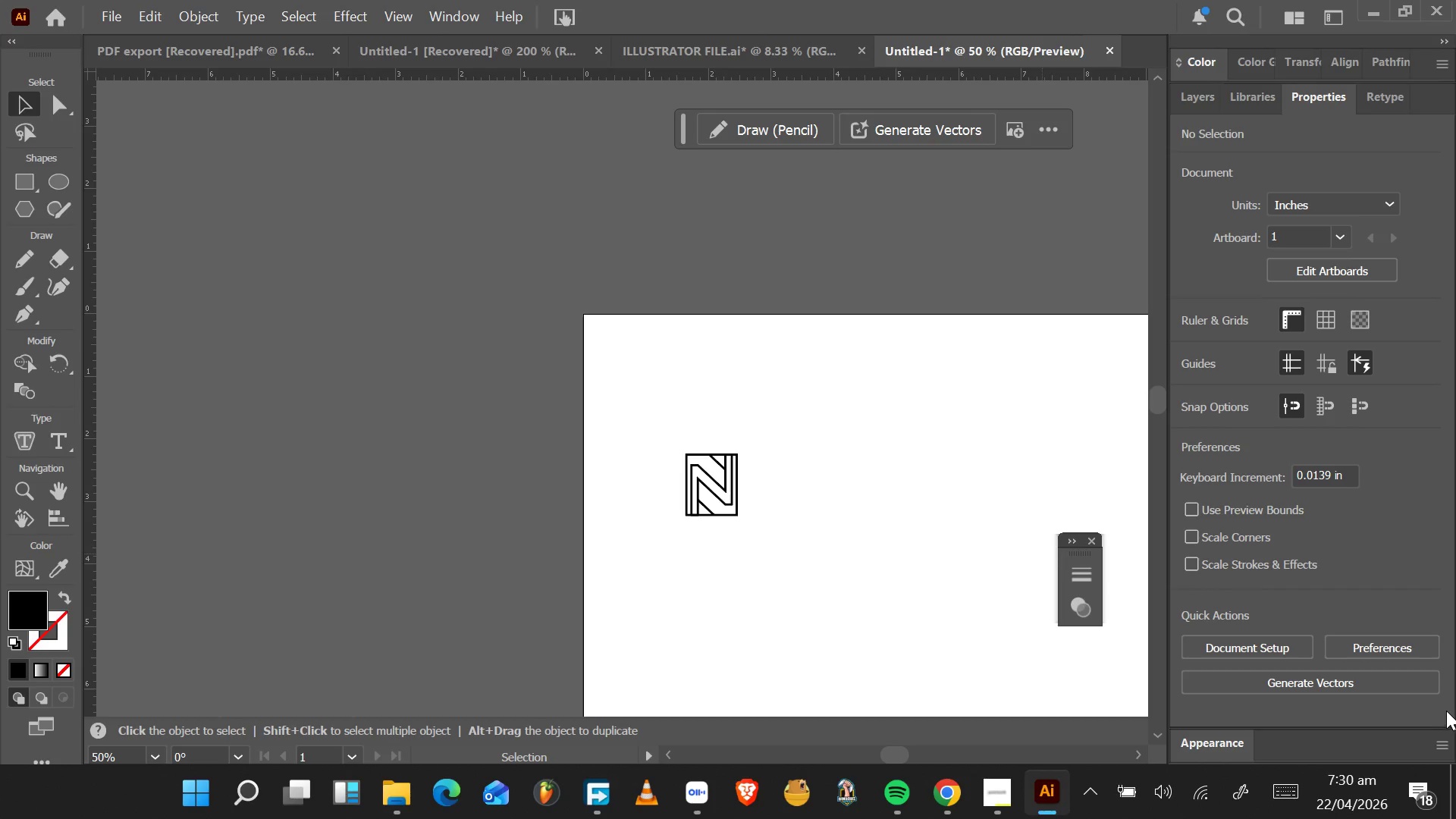 
wait(19.04)
 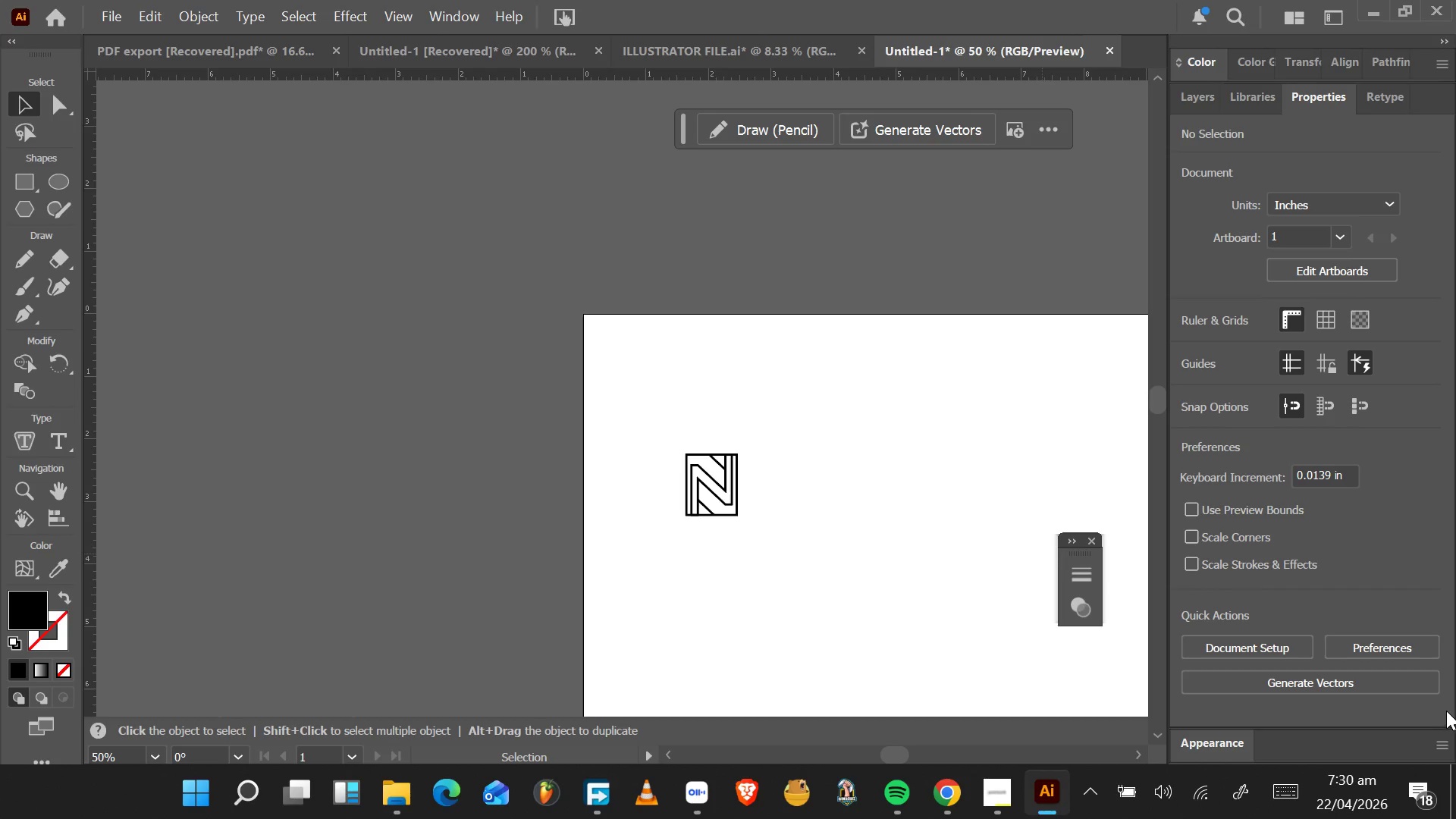 
mouse_move([1439, 663])
 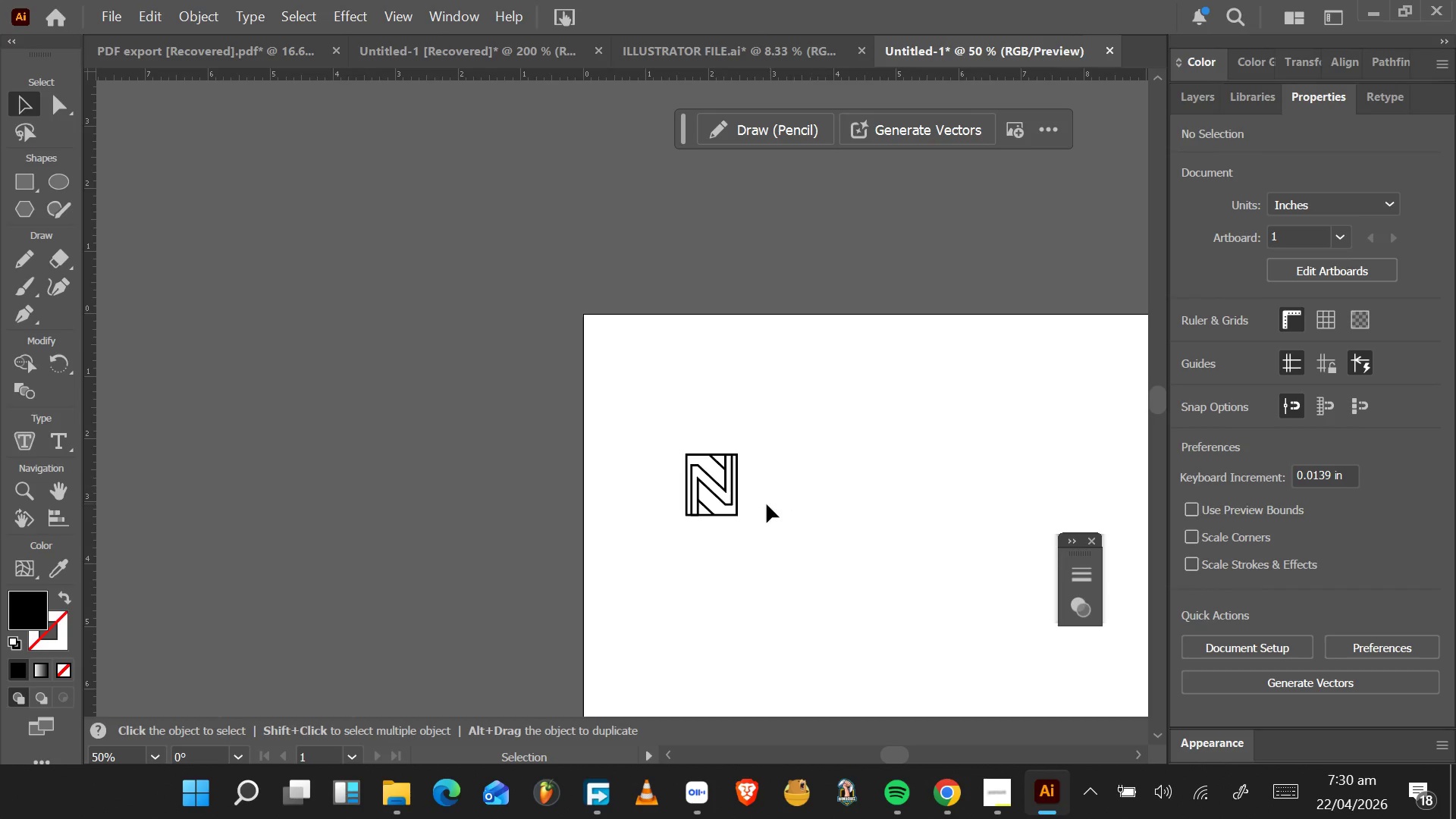 
mouse_move([731, 507])
 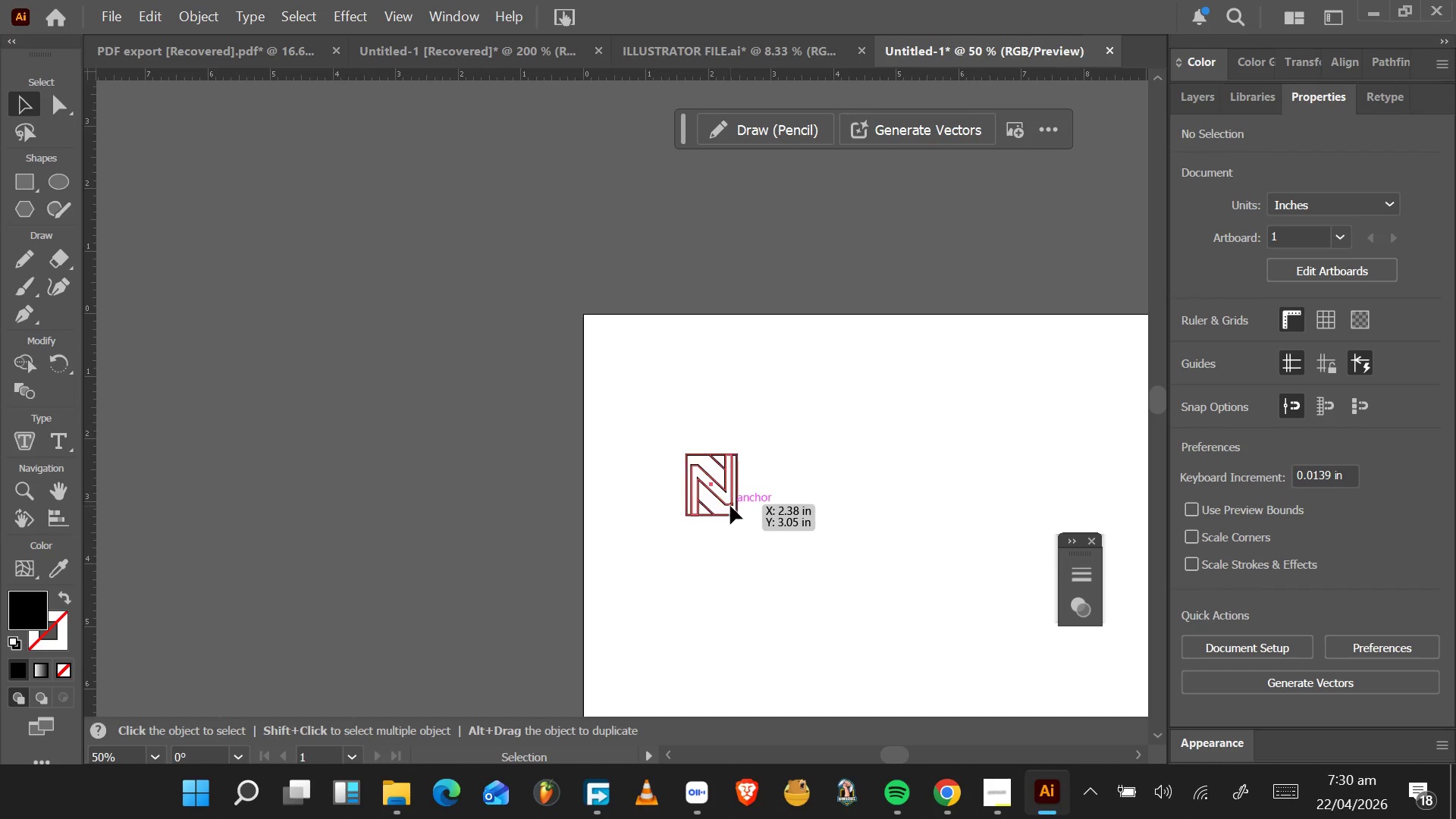 
left_click([730, 506])
 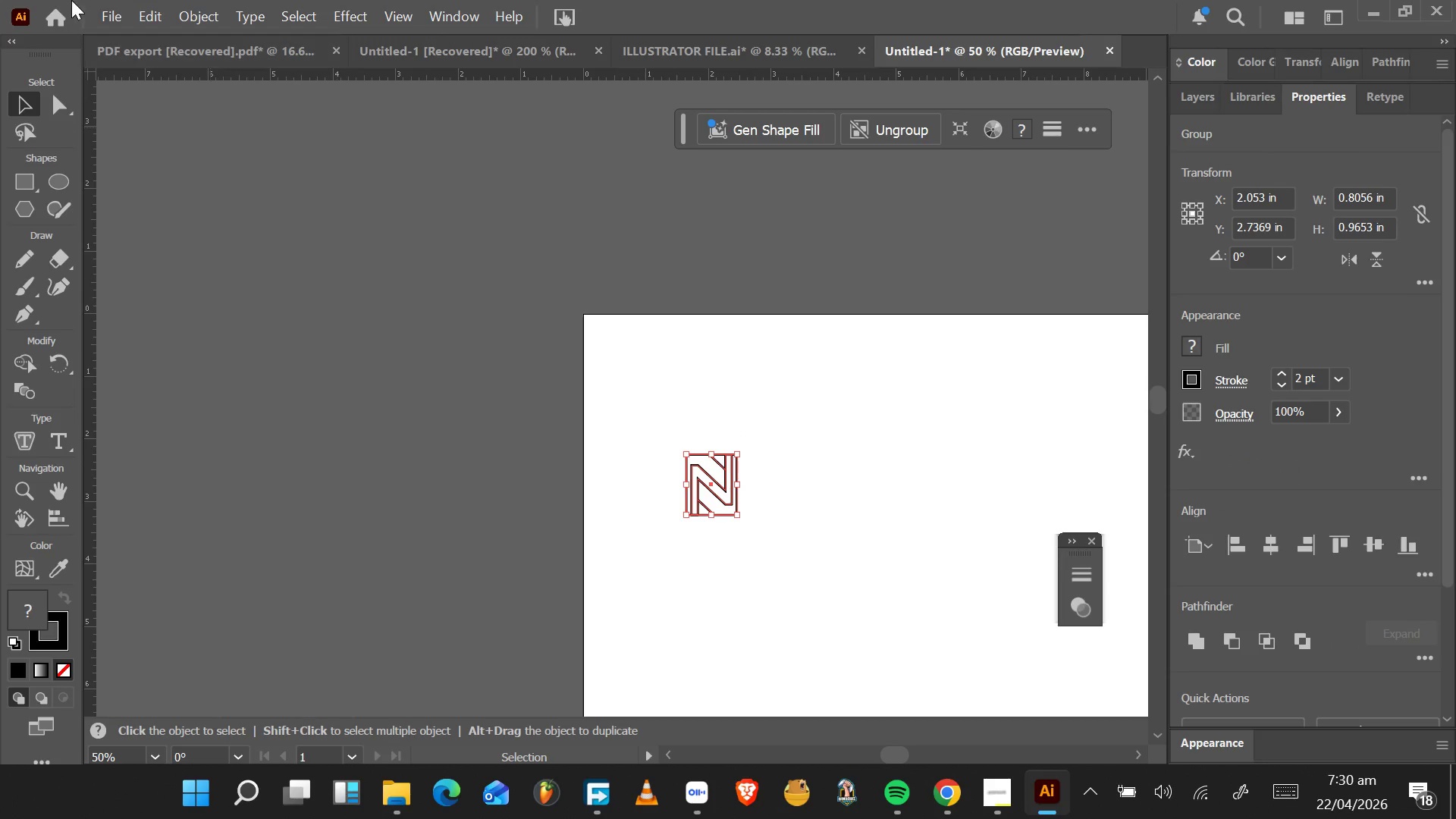 
left_click([141, 15])
 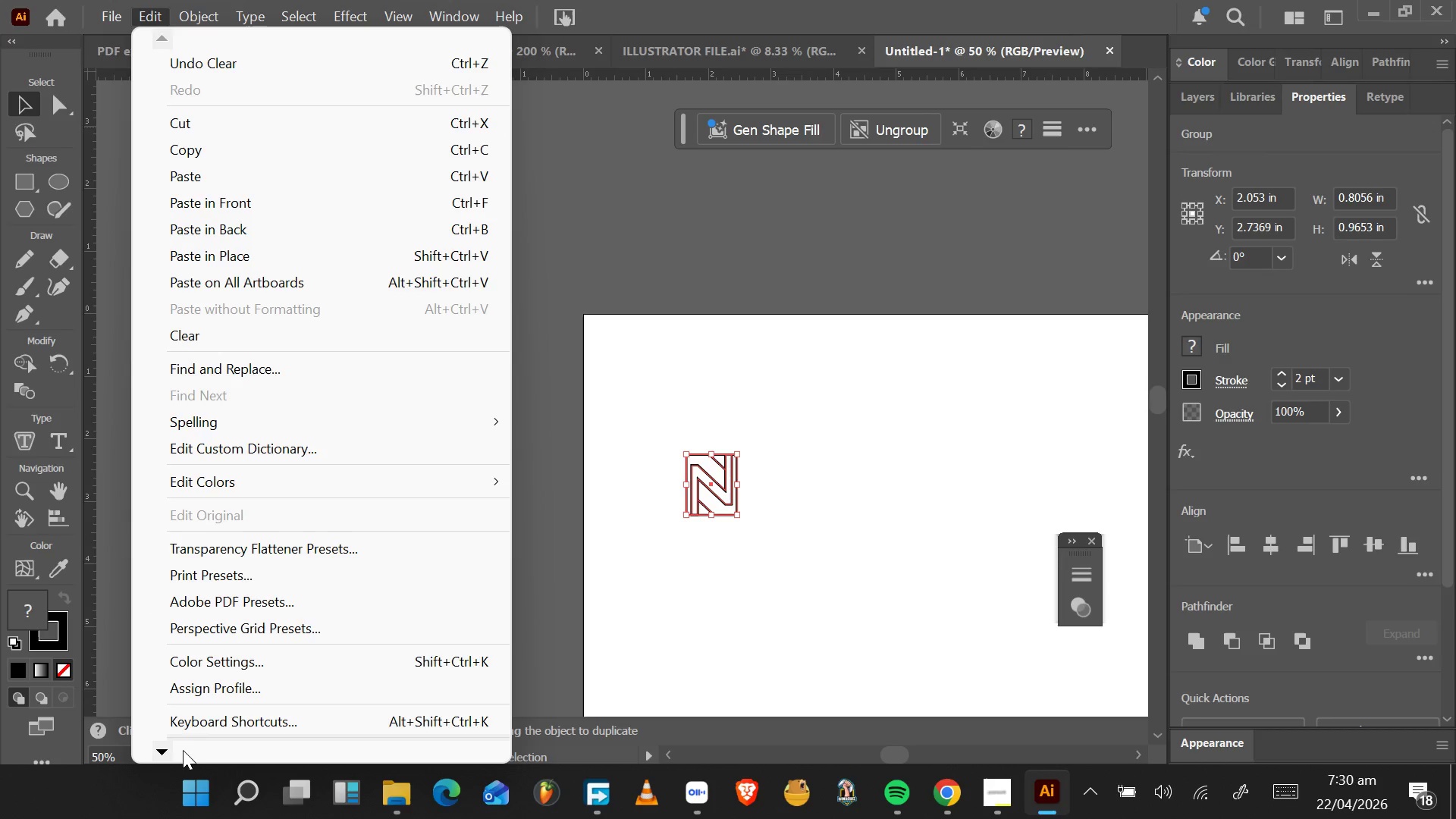 
wait(5.53)
 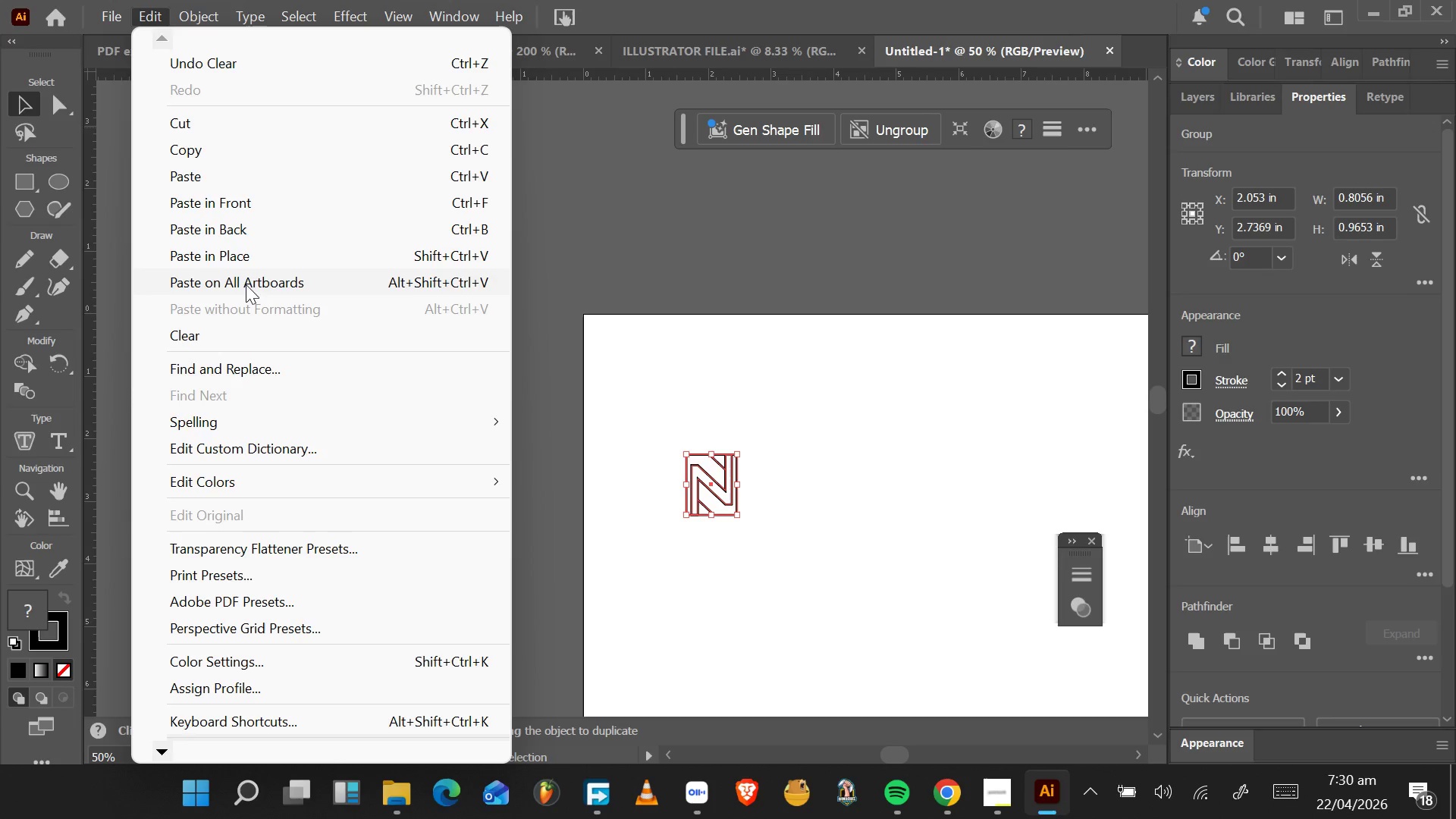 
left_click([163, 748])
 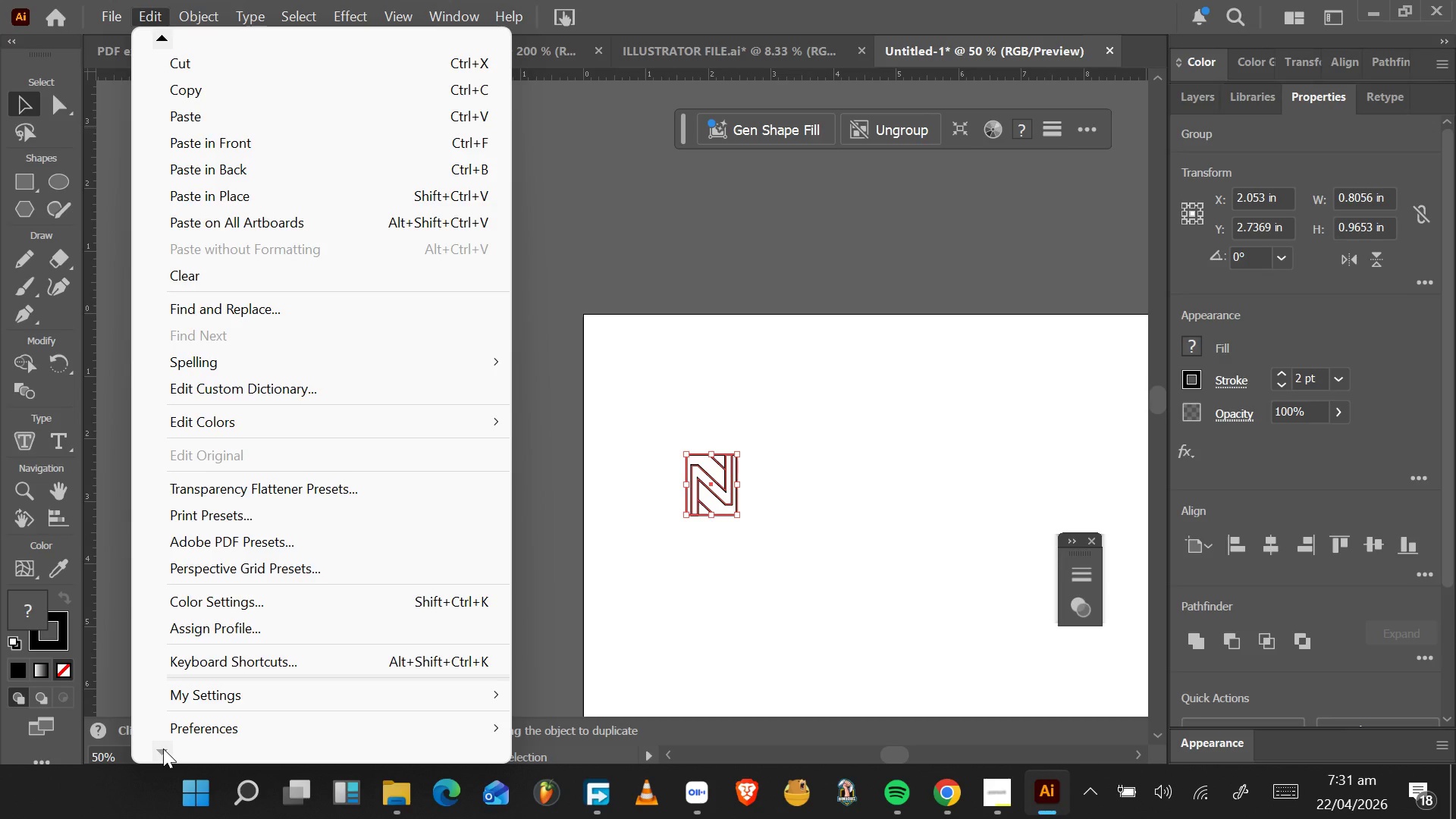 
left_click([163, 748])
 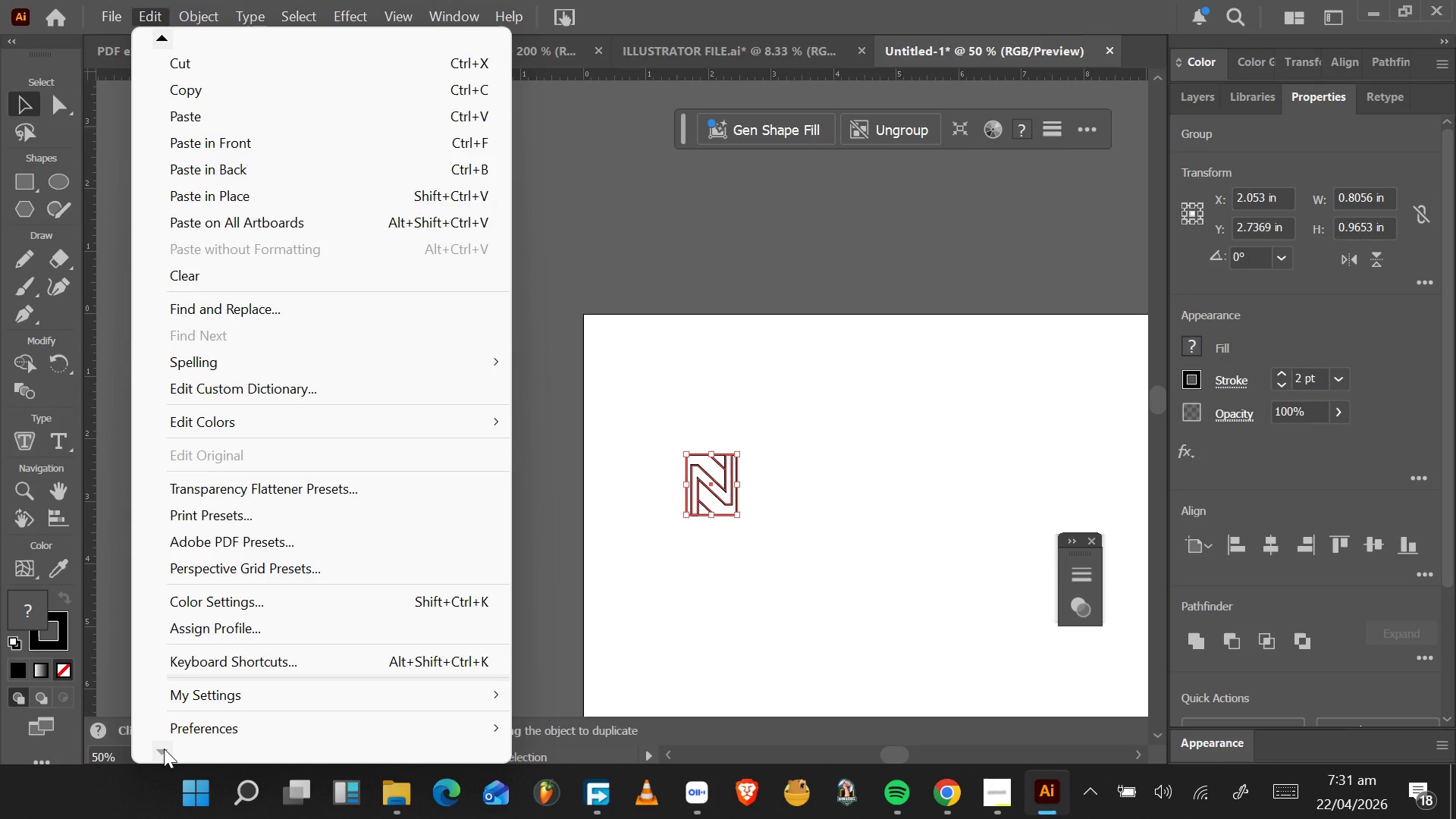 
triple_click([164, 748])
 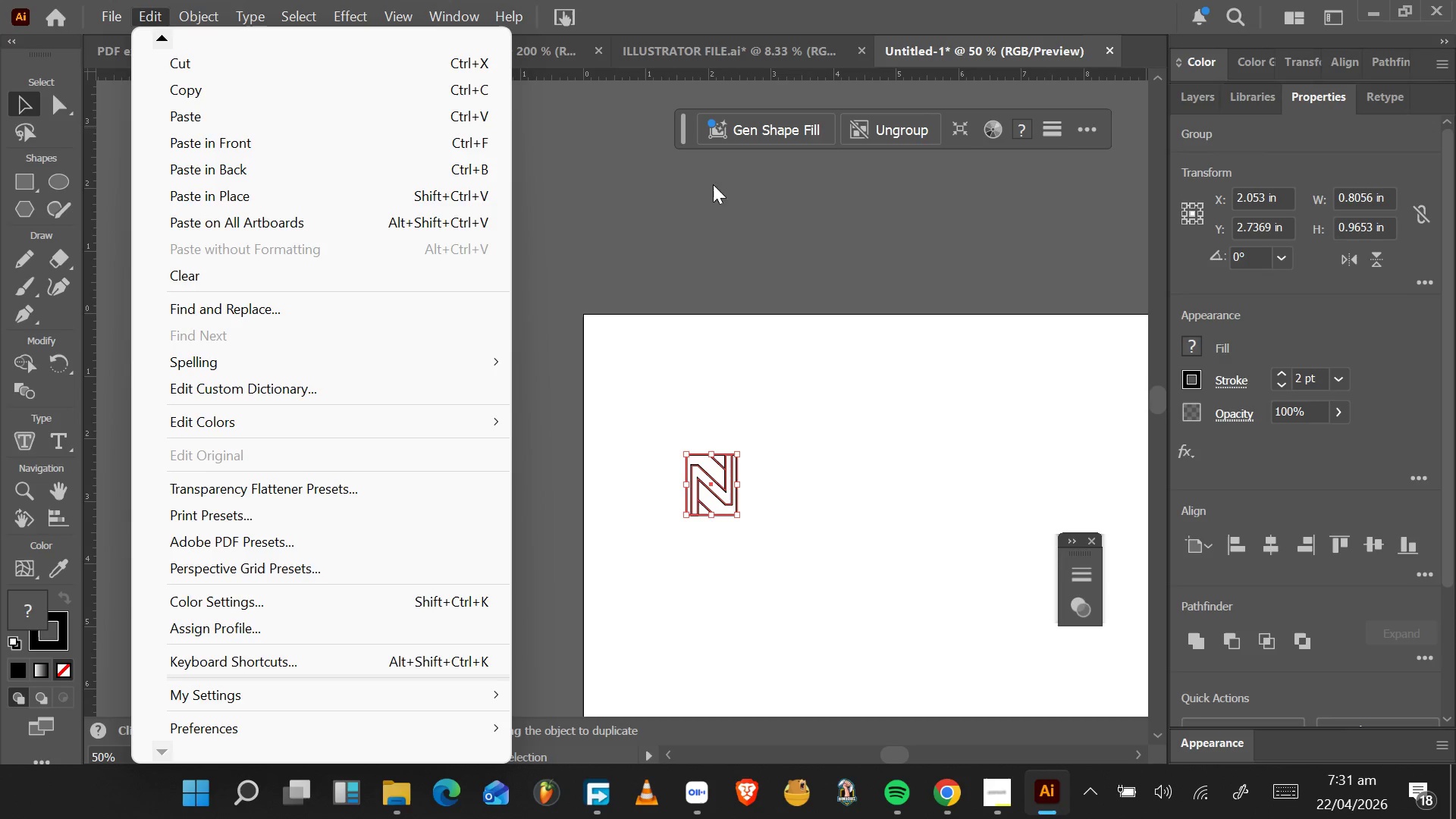 
left_click([635, 144])
 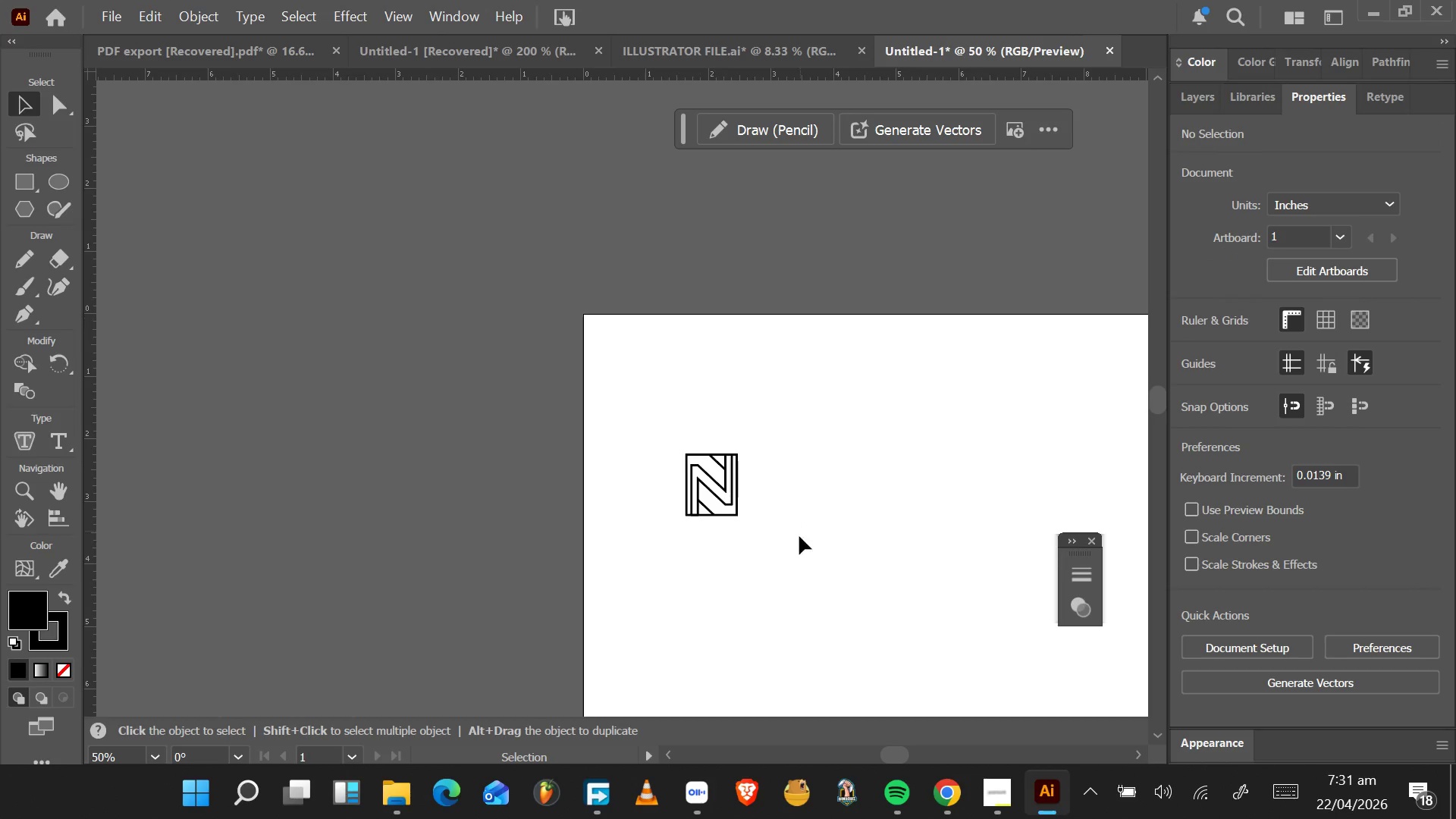 
left_click([704, 488])
 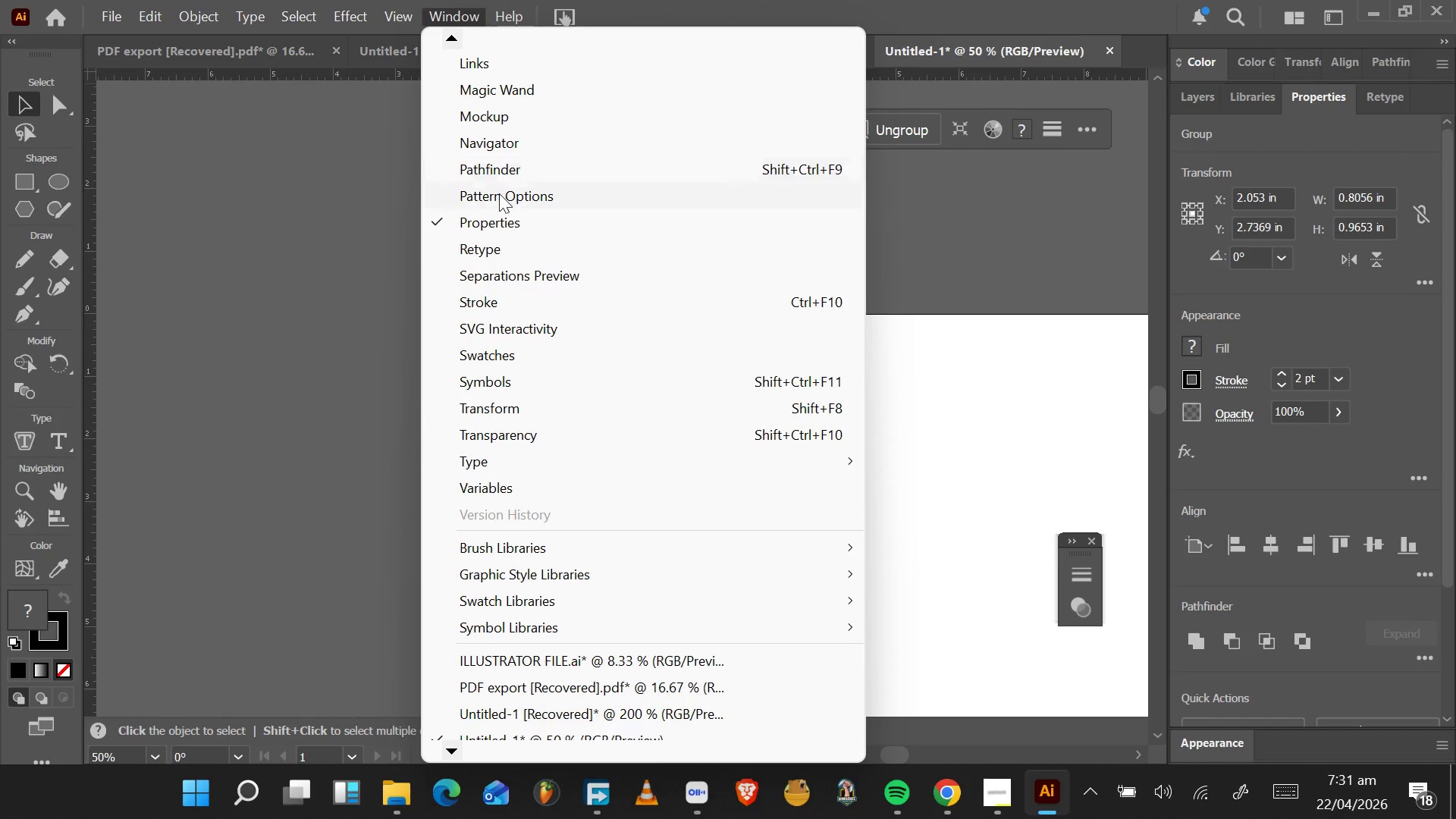 
left_click([510, 196])
 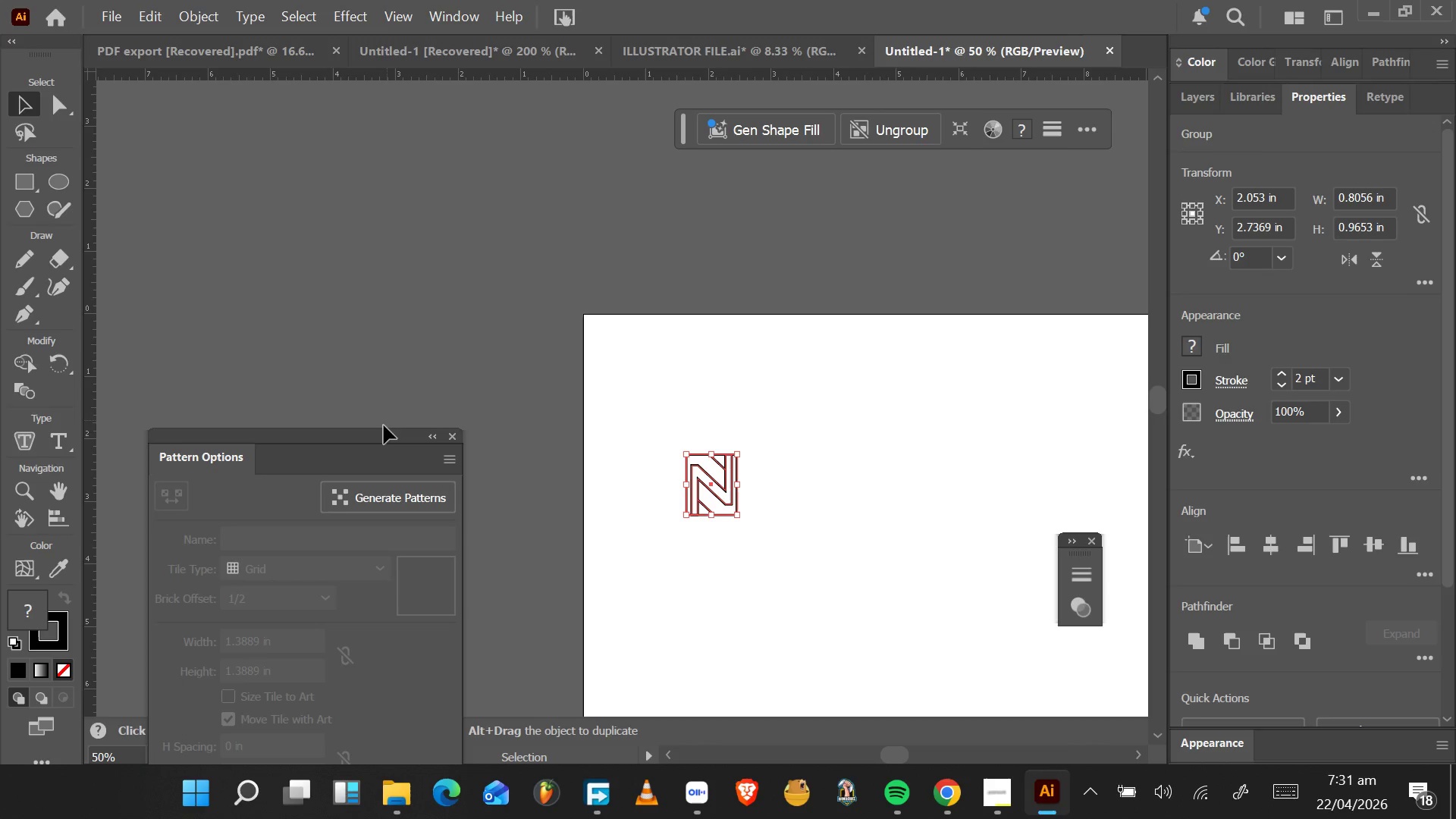 
left_click_drag(start_coordinate=[380, 432], to_coordinate=[404, 296])
 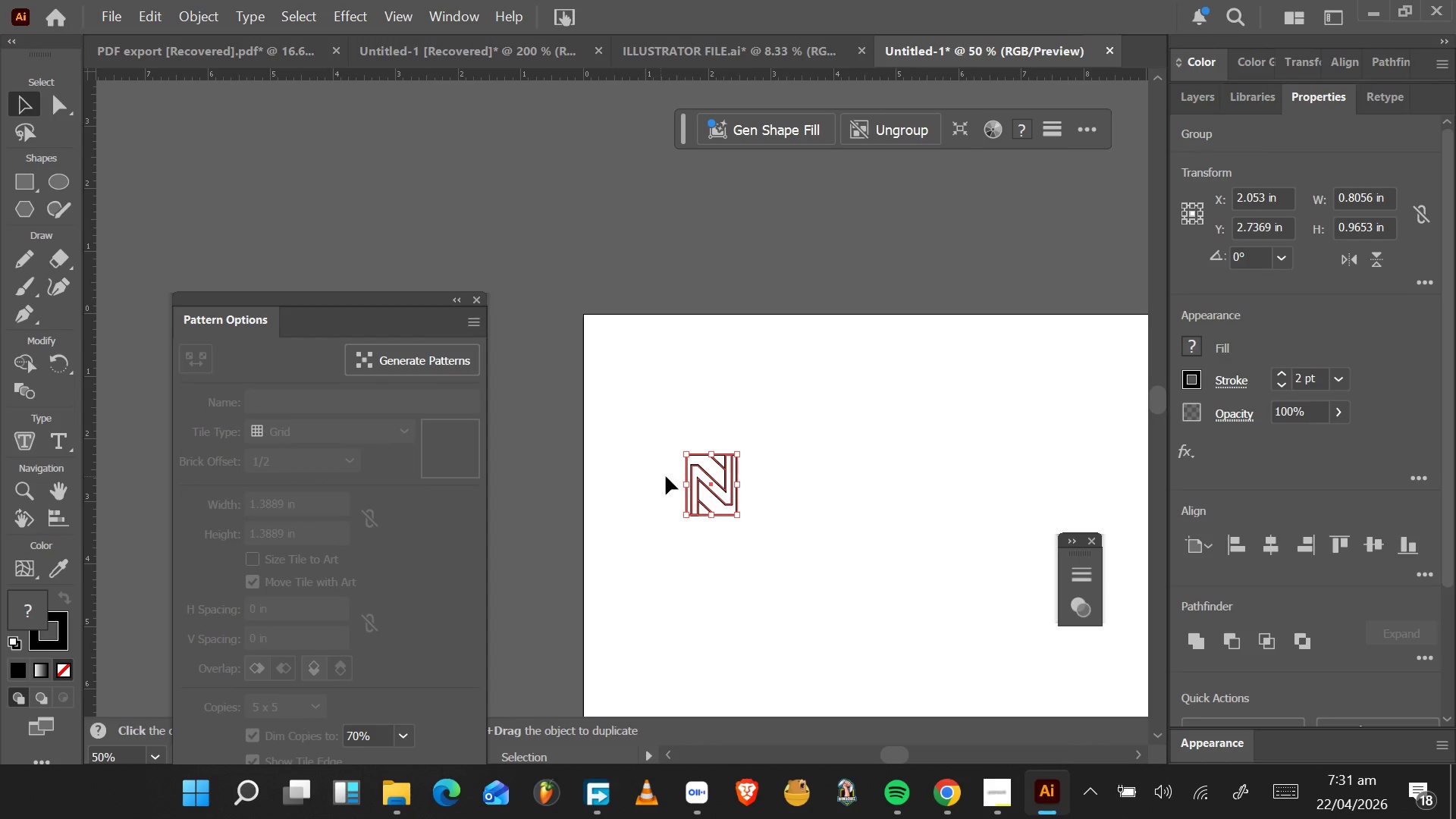 
left_click_drag(start_coordinate=[717, 490], to_coordinate=[654, 476])
 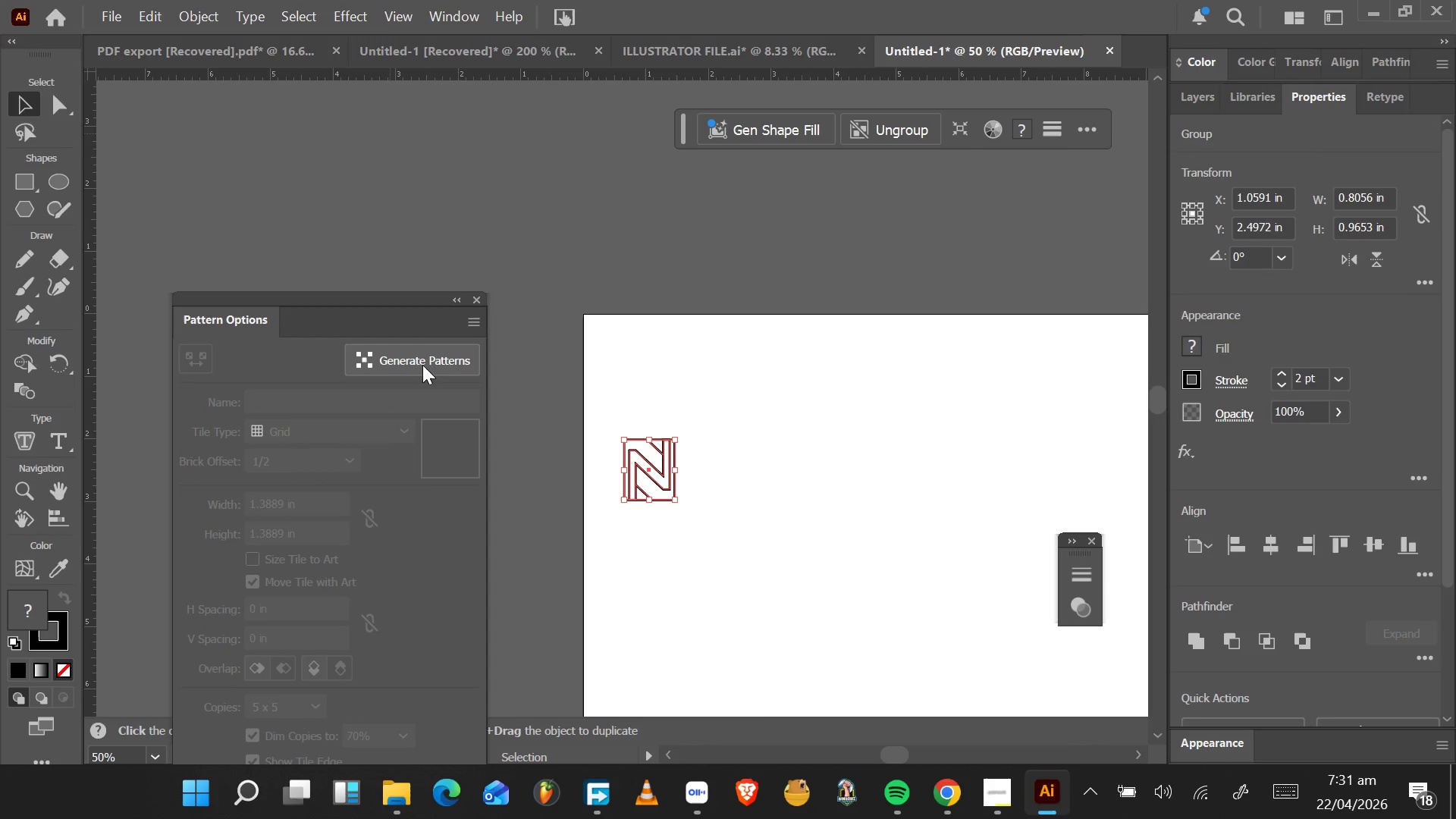 
left_click([422, 361])
 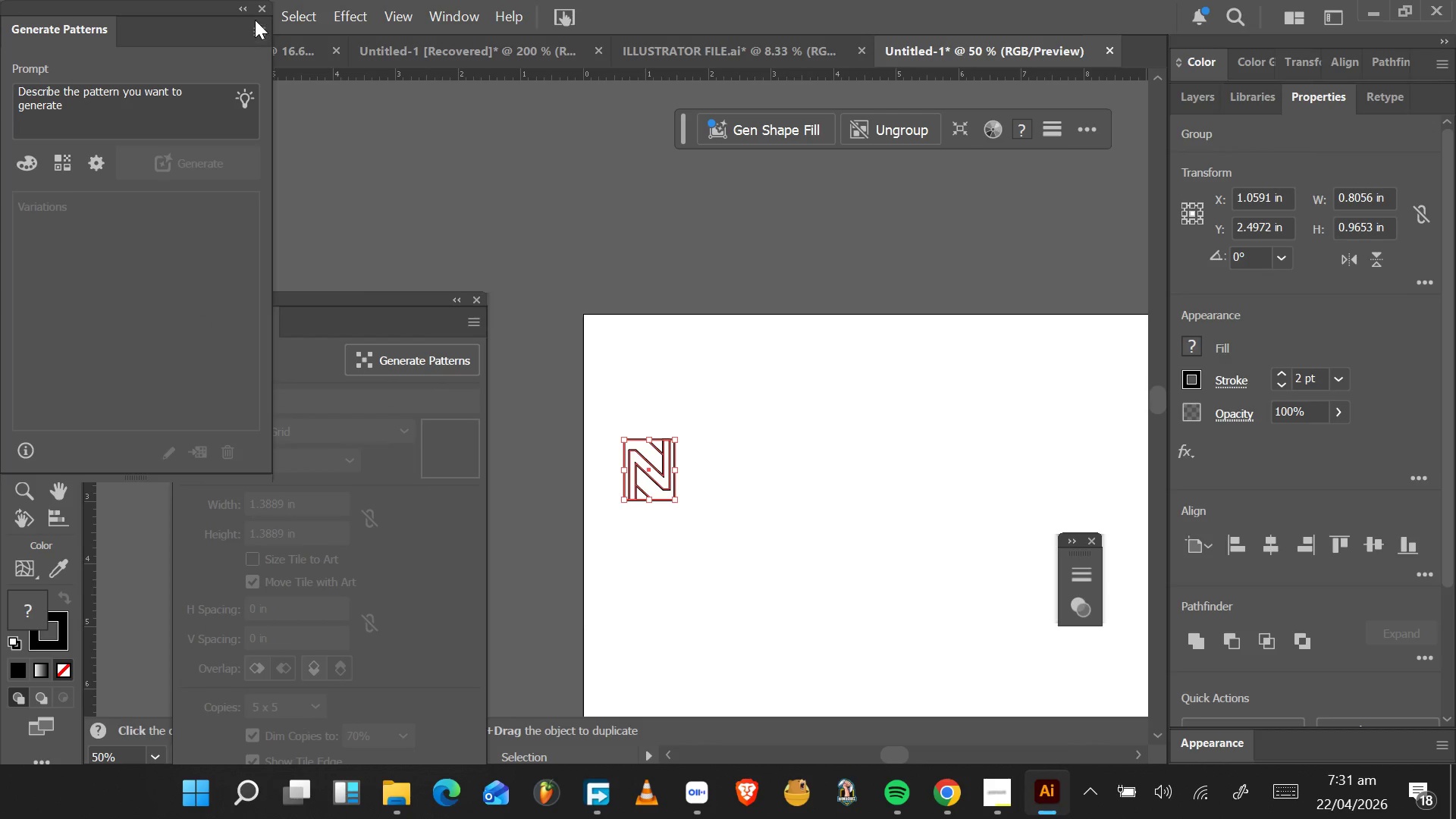 
left_click([258, 11])
 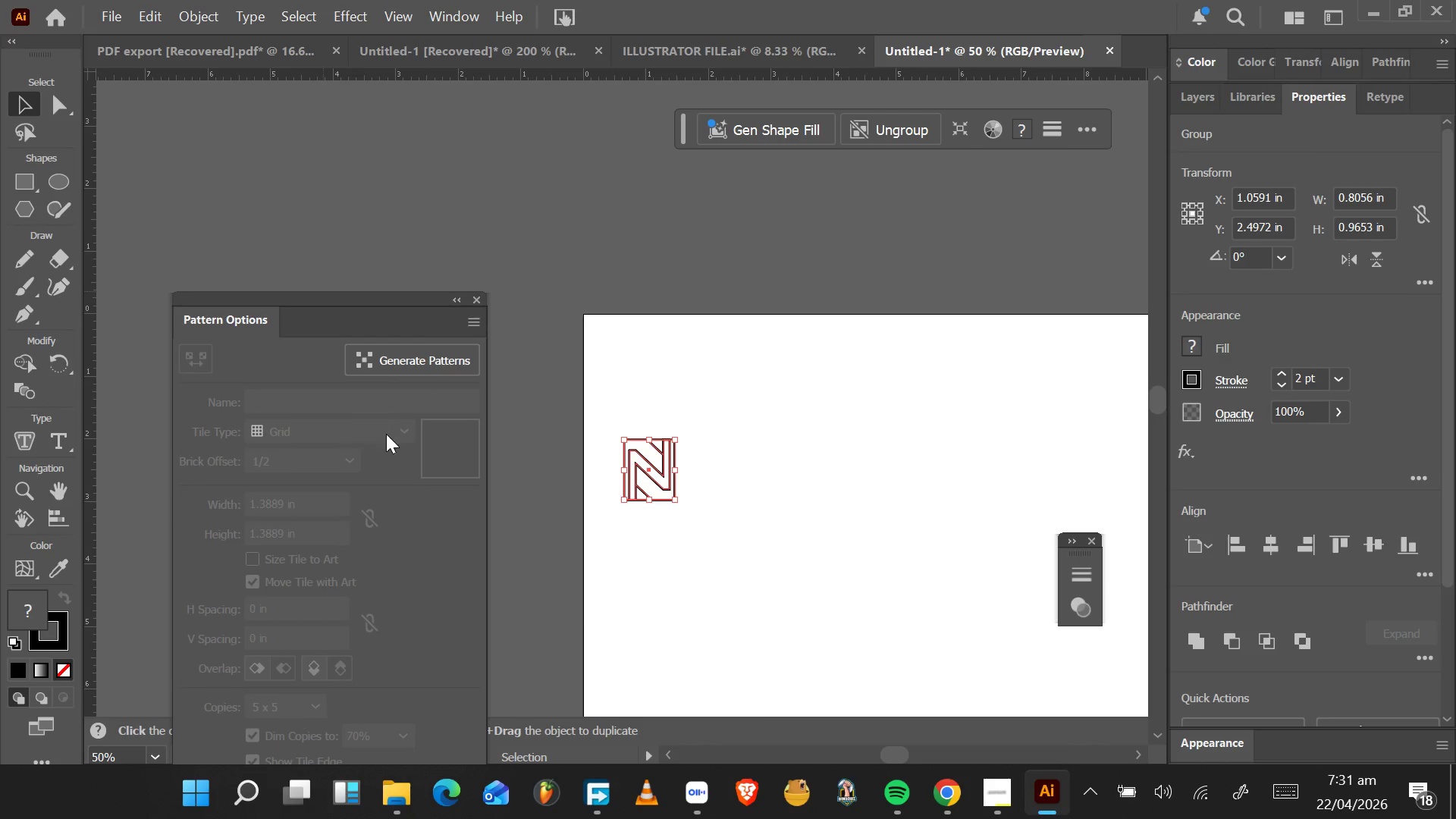 
scroll: coordinate [399, 441], scroll_direction: down, amount: 2.0
 